 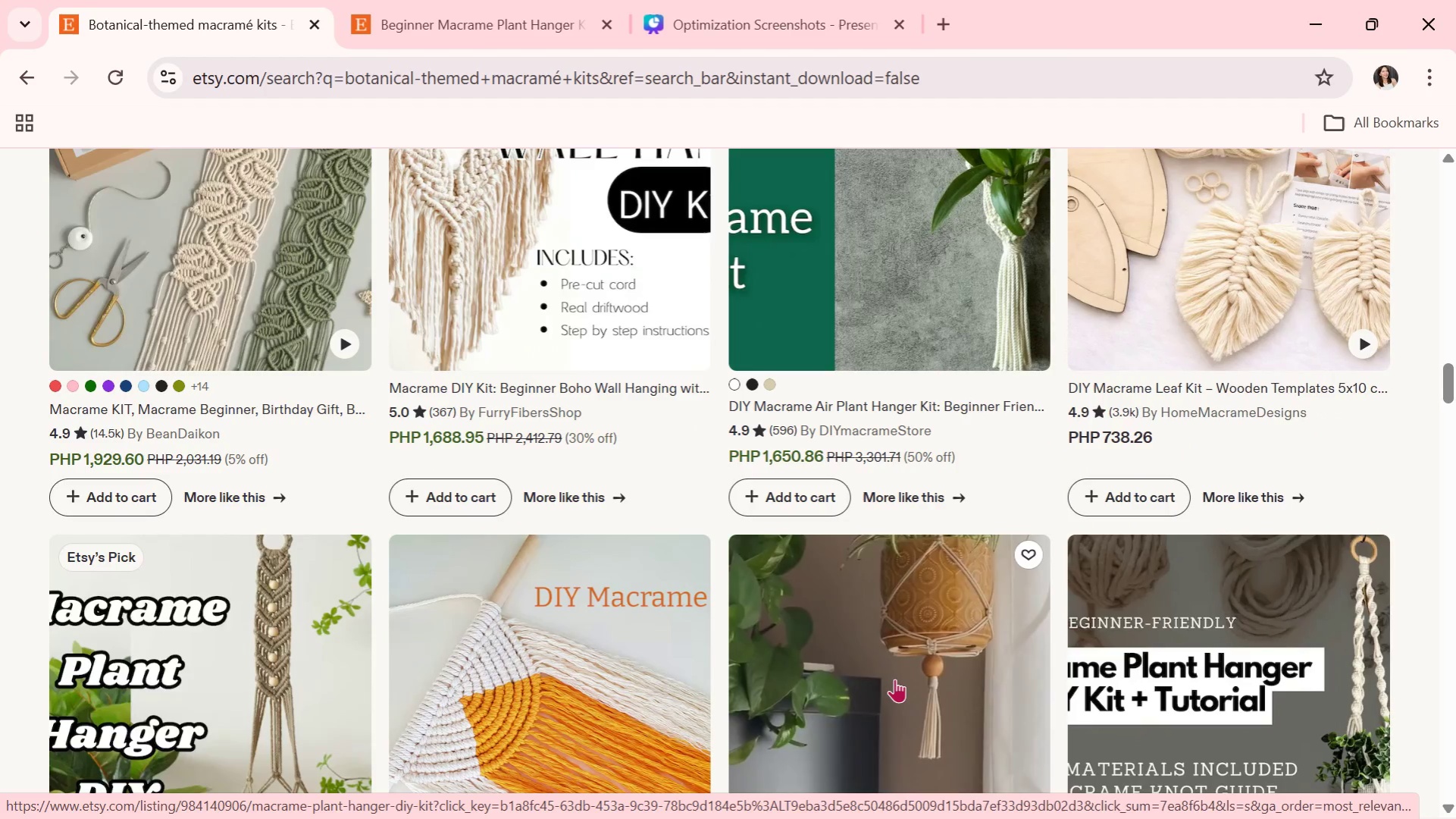 
scroll: coordinate [894, 679], scroll_direction: up, amount: 1.0
 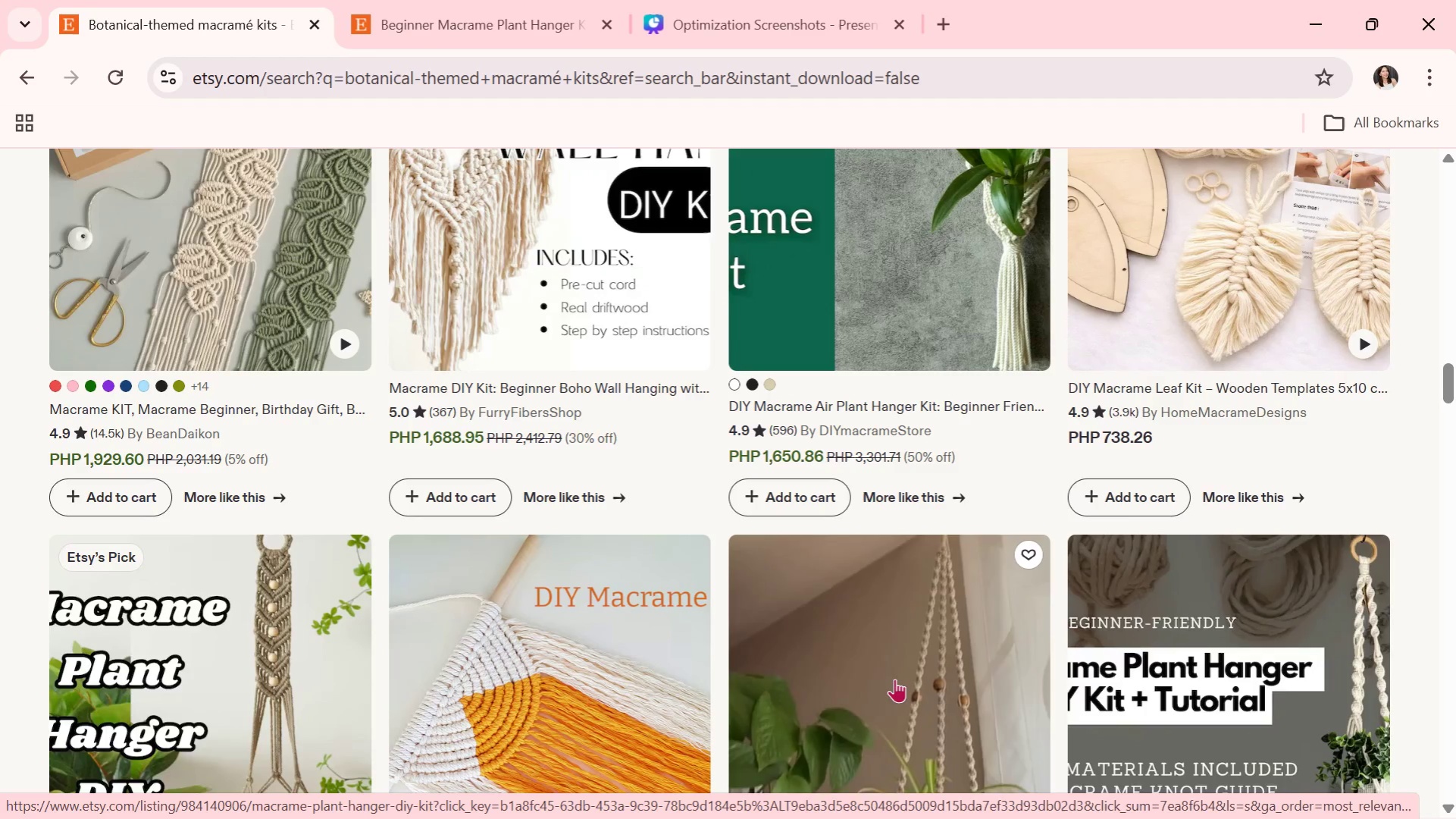 
wait(6.54)
 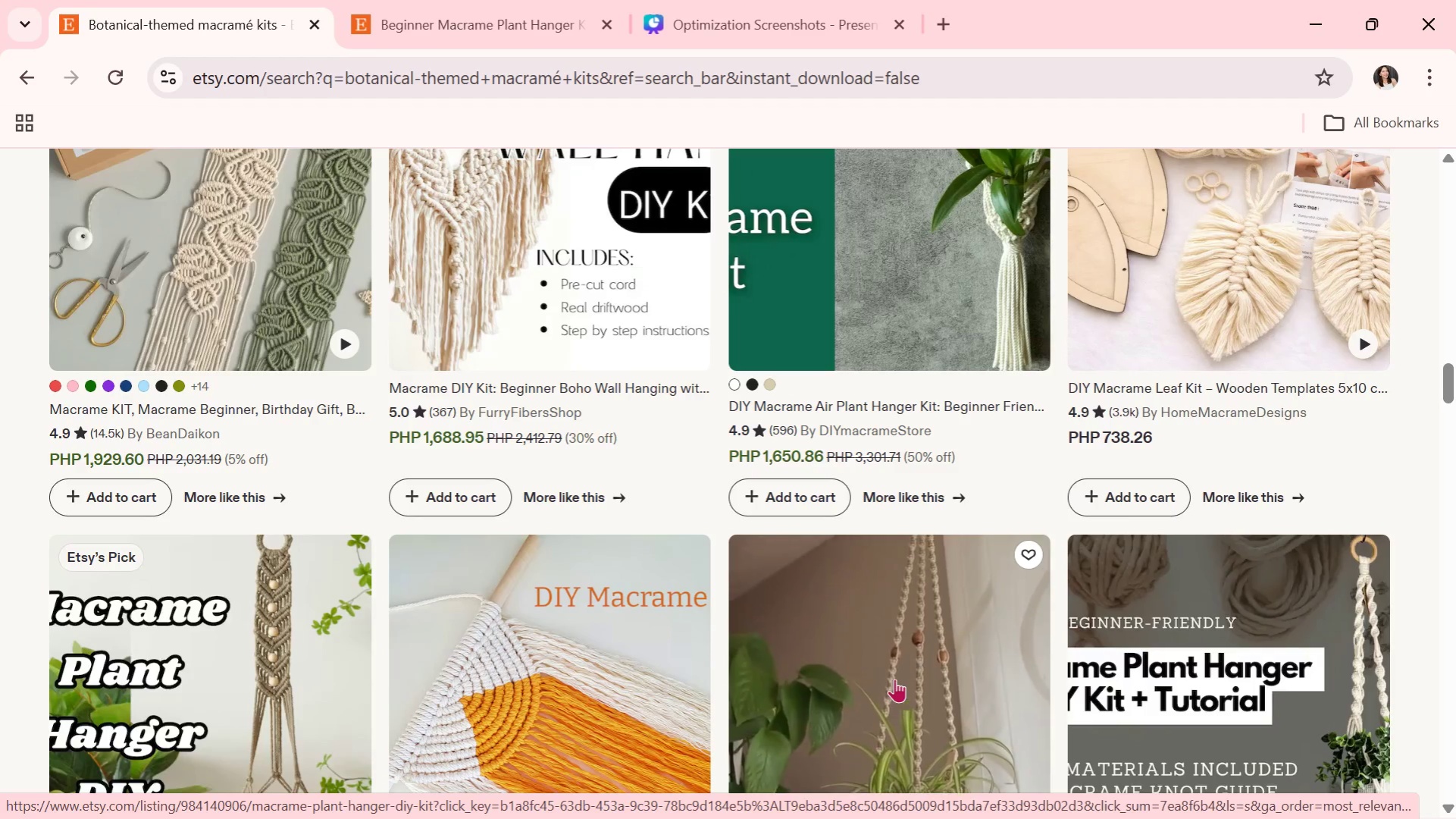 
scroll: coordinate [656, 710], scroll_direction: down, amount: 1.0
 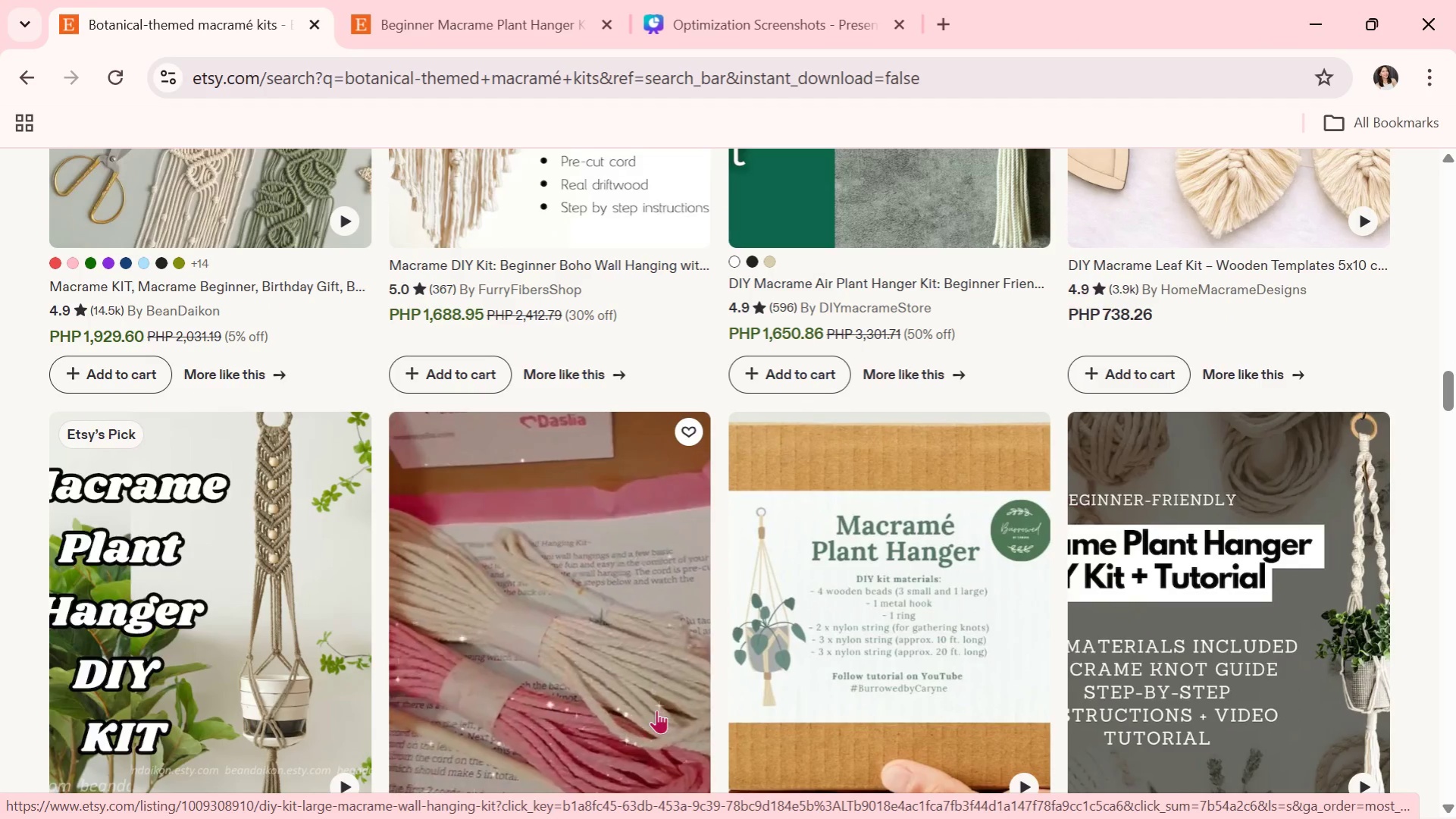 
wait(10.99)
 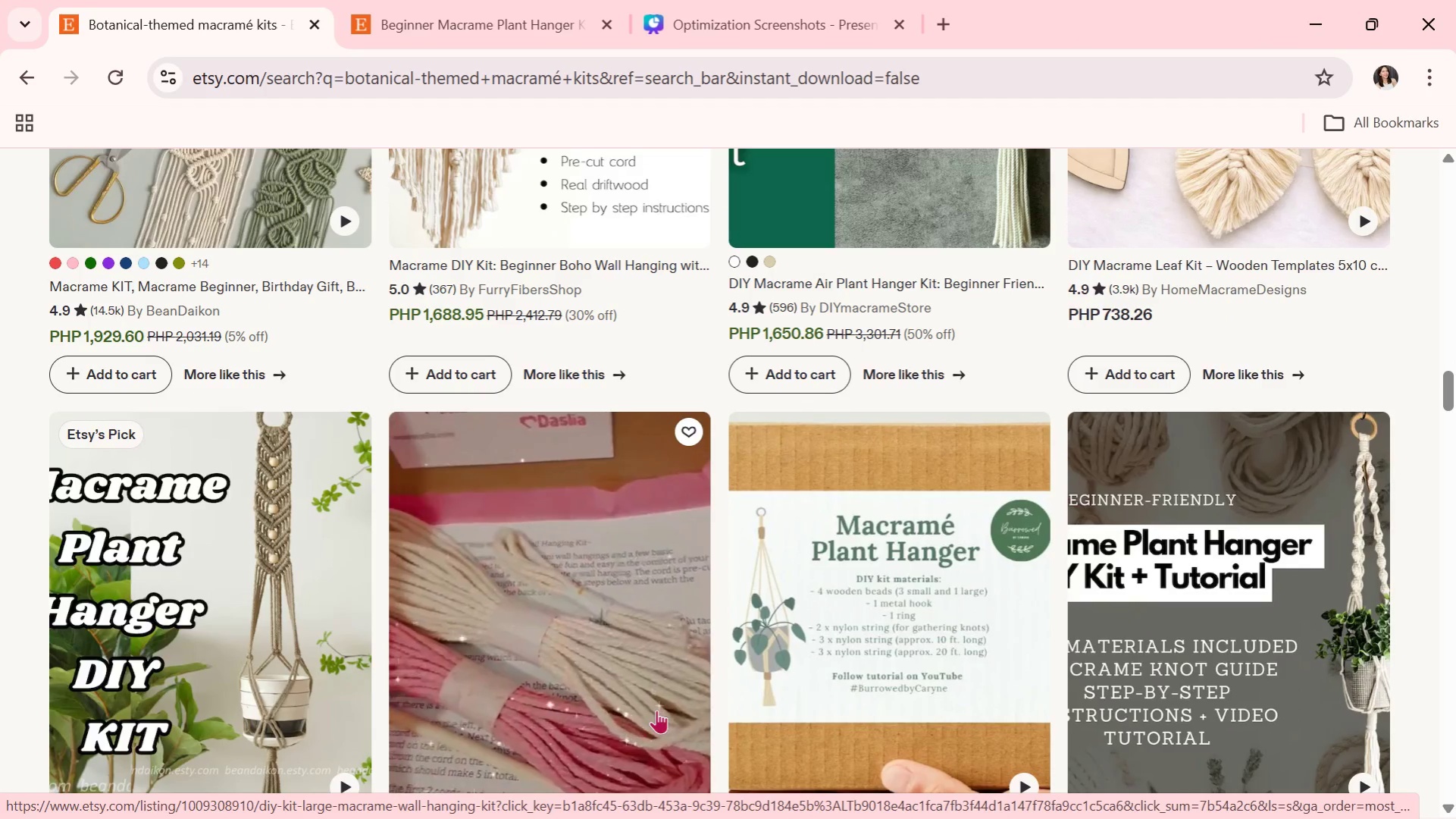 
scroll: coordinate [656, 710], scroll_direction: down, amount: 1.0
 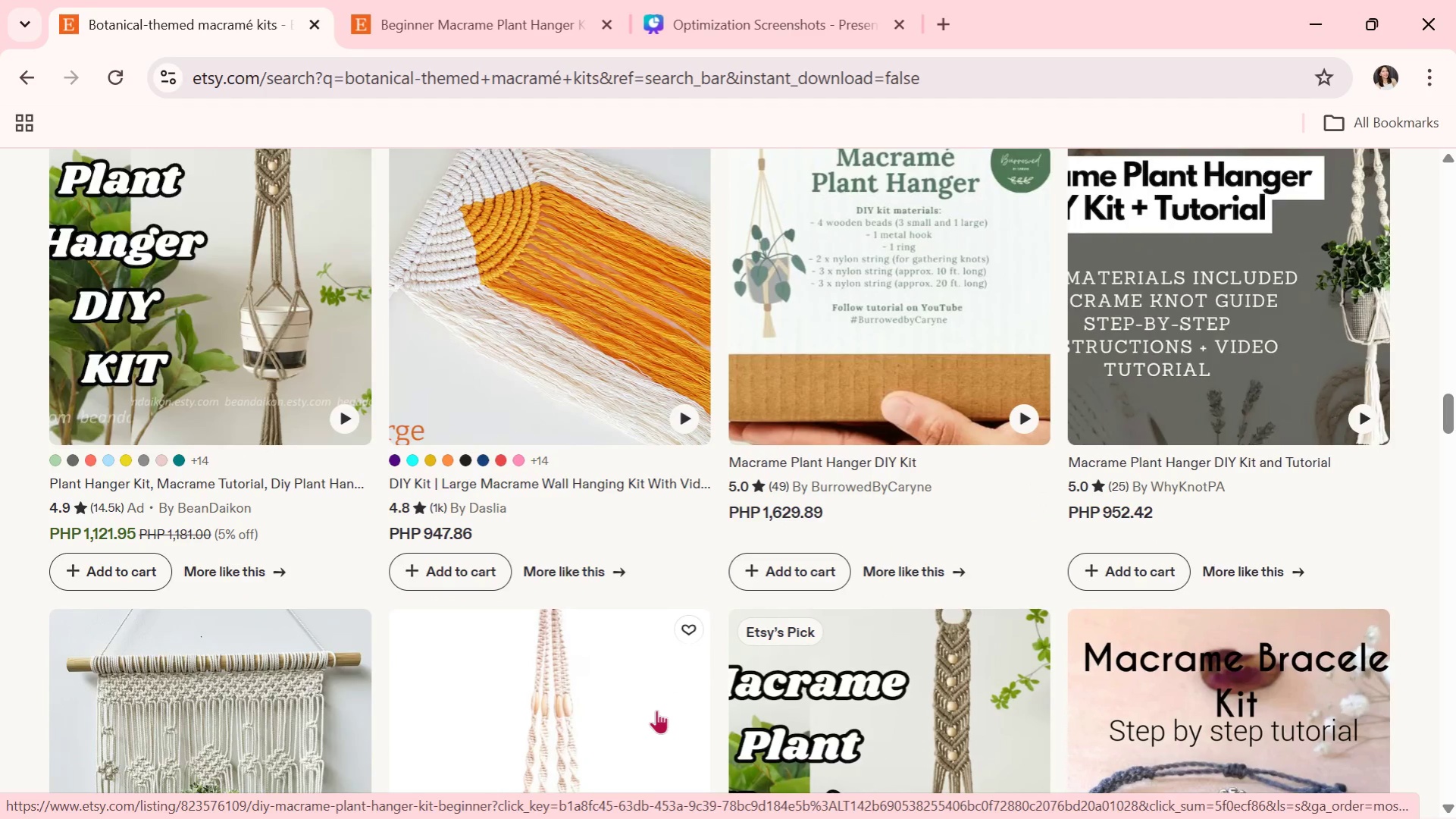 
wait(7.84)
 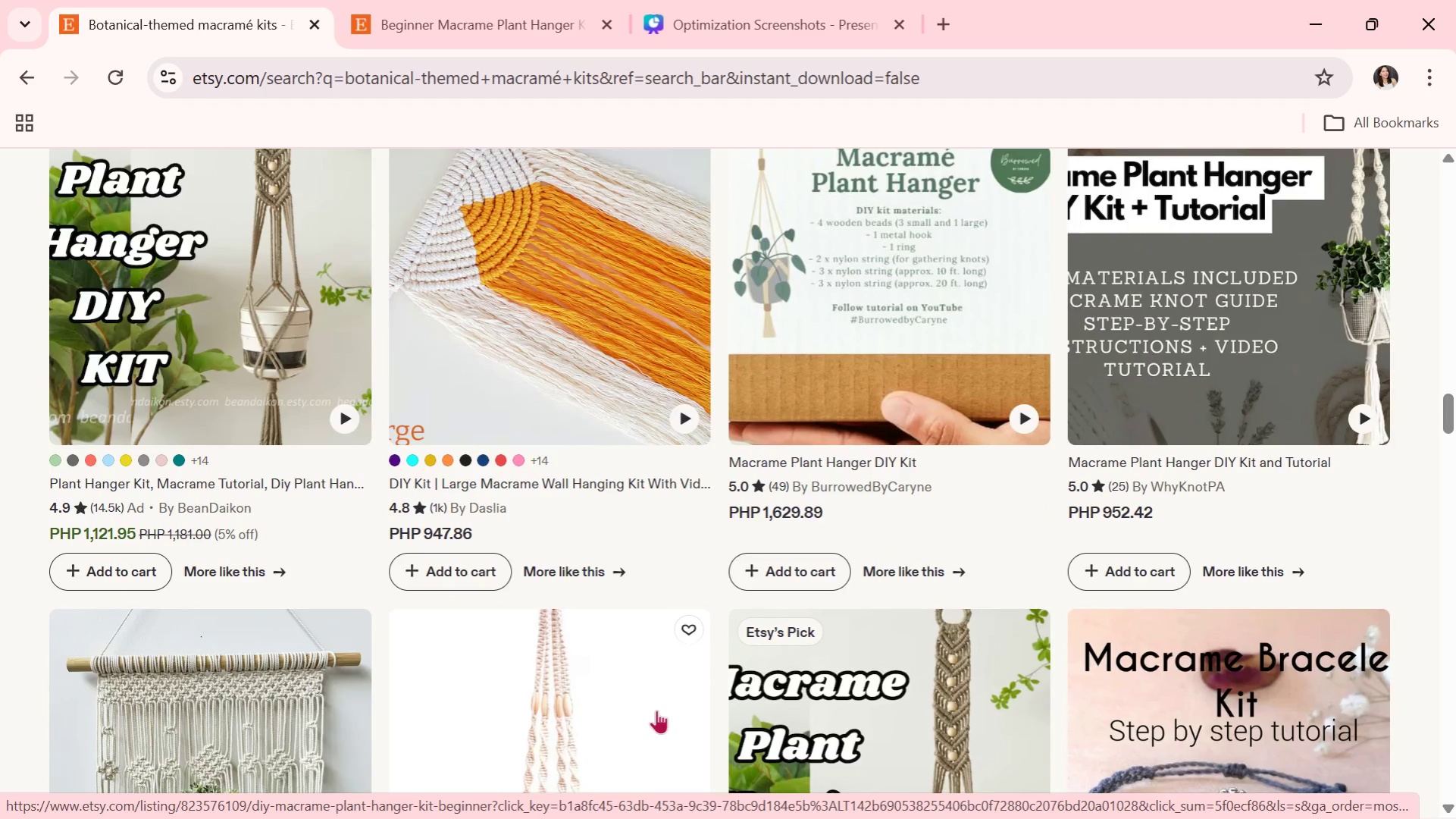 
scroll: coordinate [656, 710], scroll_direction: down, amount: 2.0
 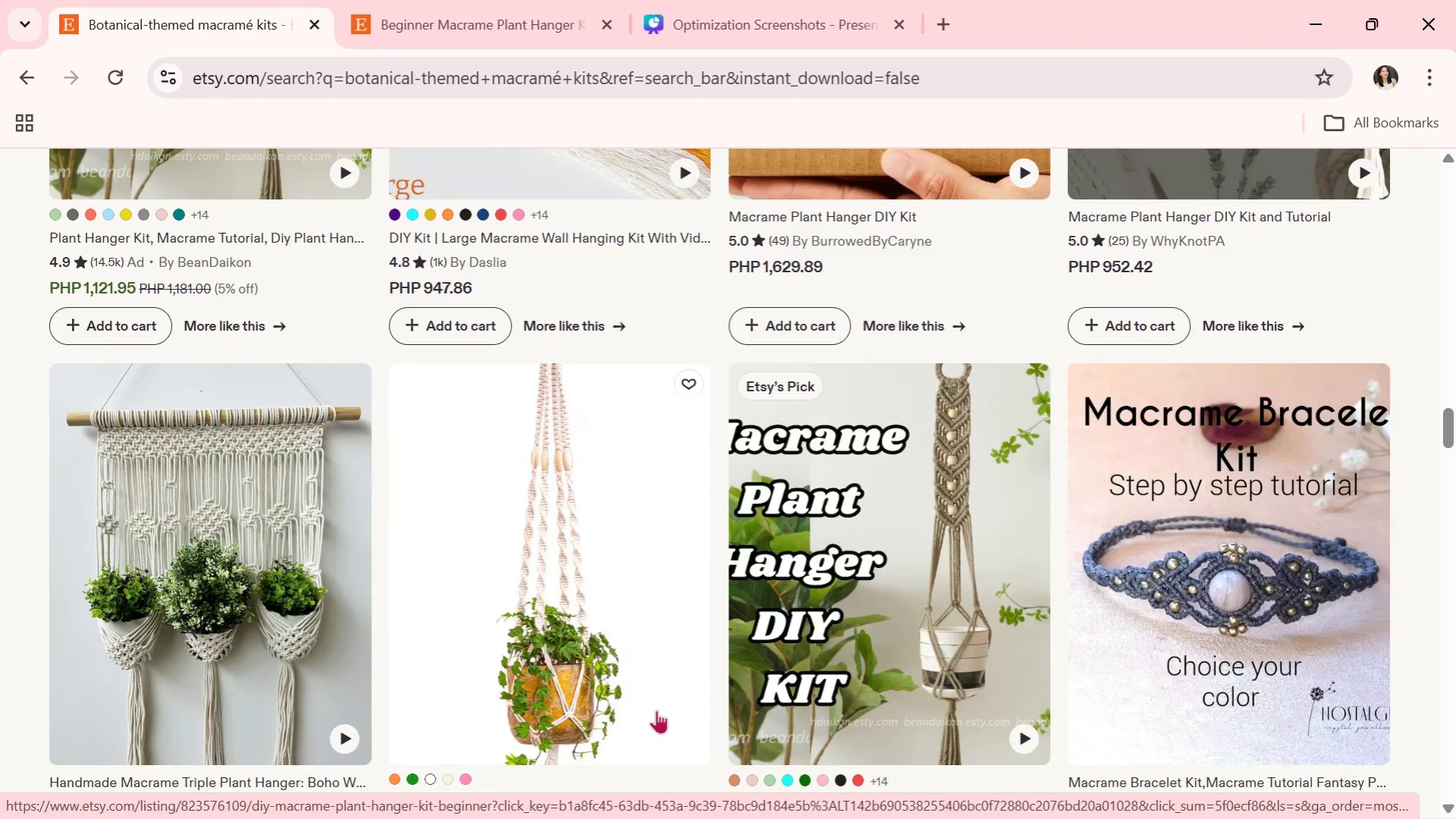 
wait(8.57)
 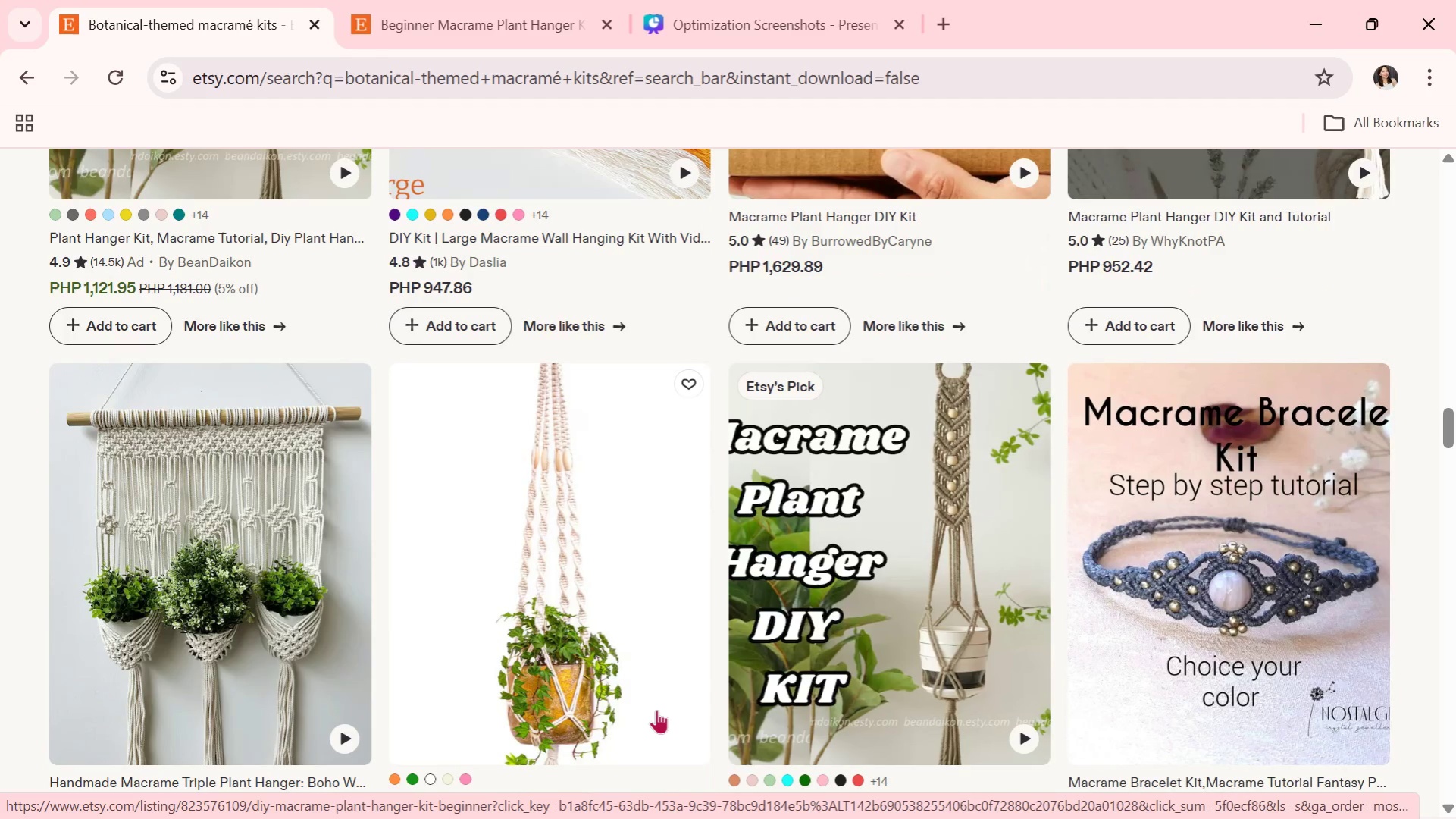 
scroll: coordinate [656, 710], scroll_direction: down, amount: 1.0
 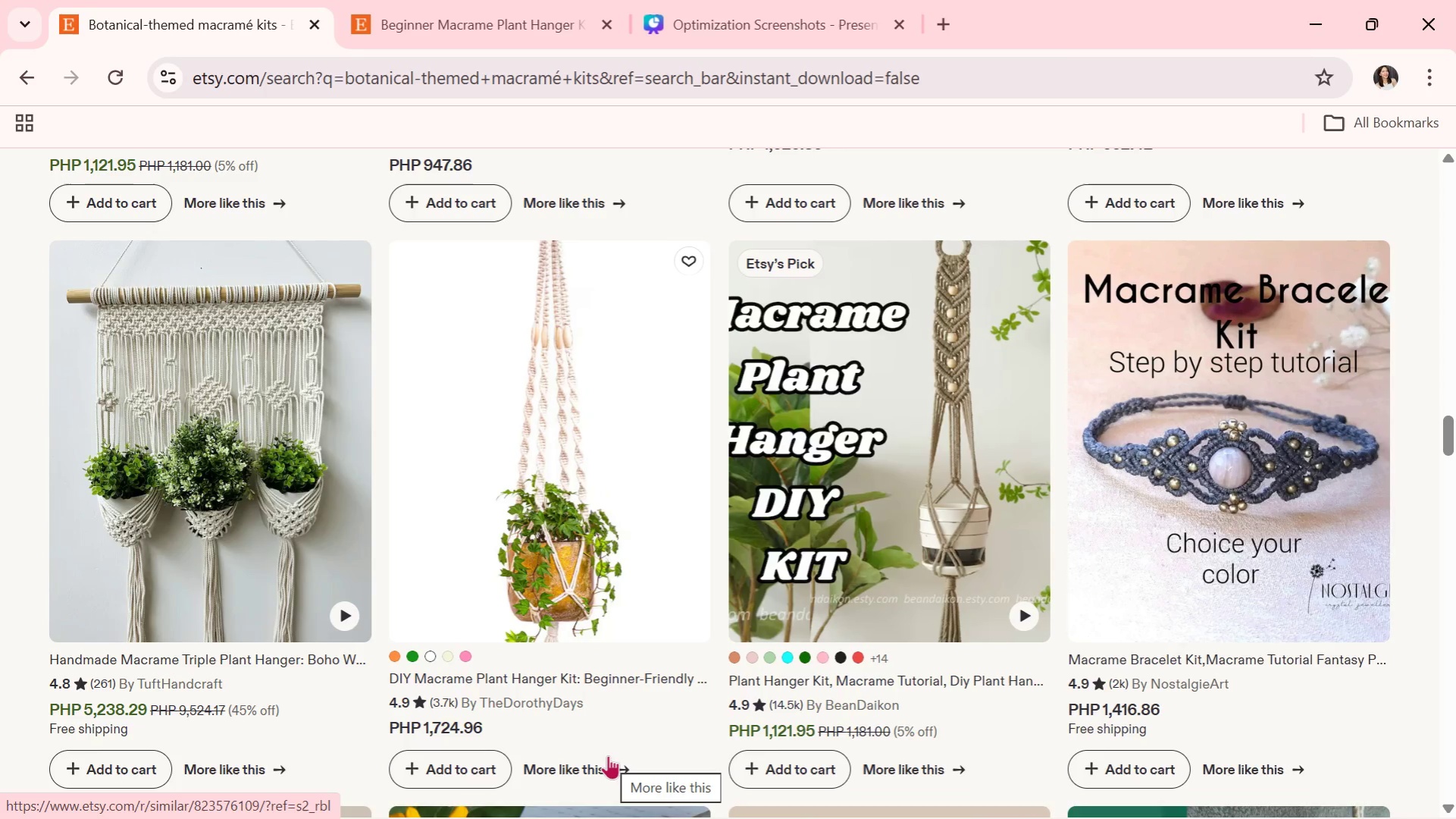 
wait(38.69)
 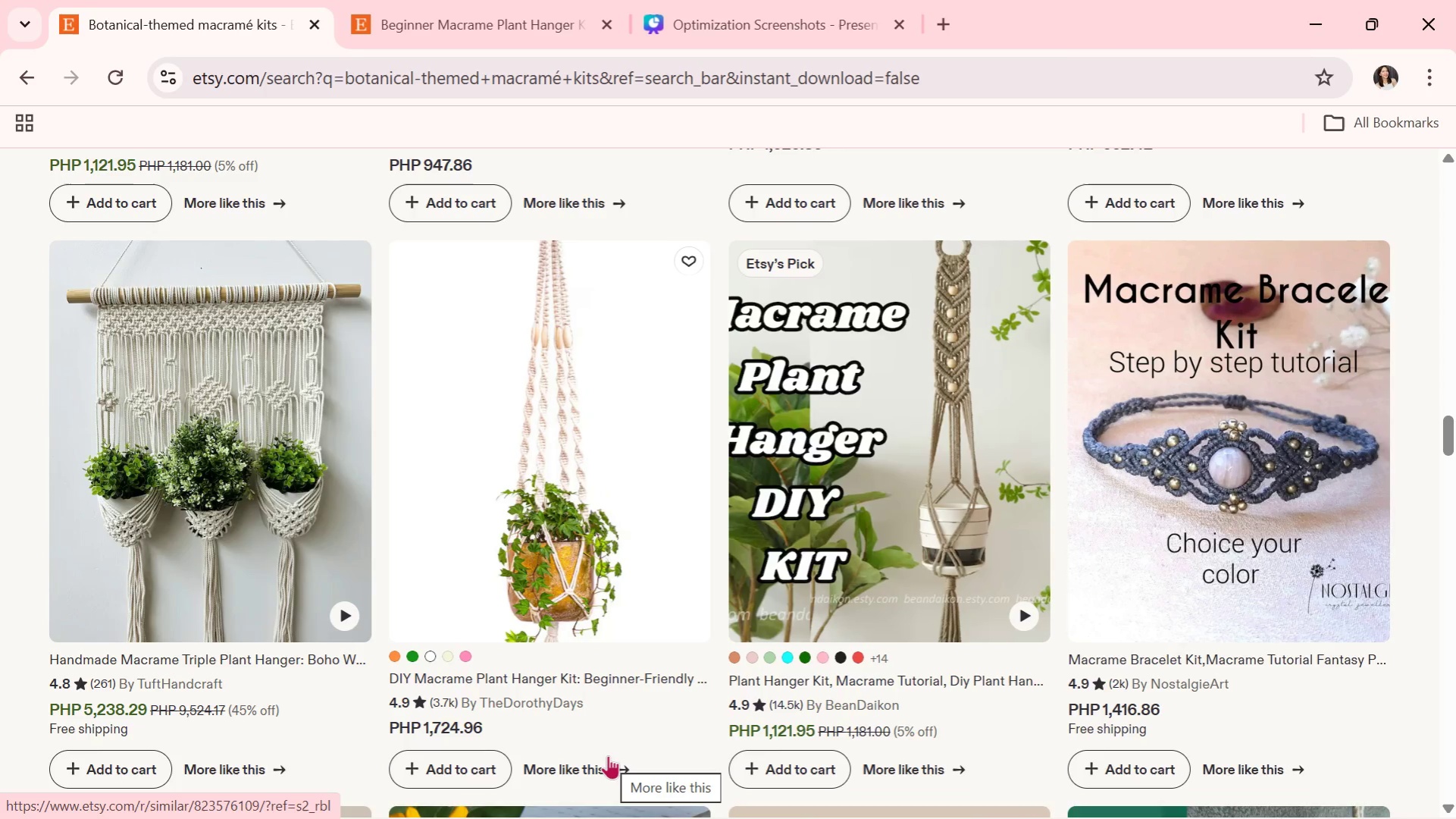 
scroll: coordinate [565, 536], scroll_direction: down, amount: 7.0
 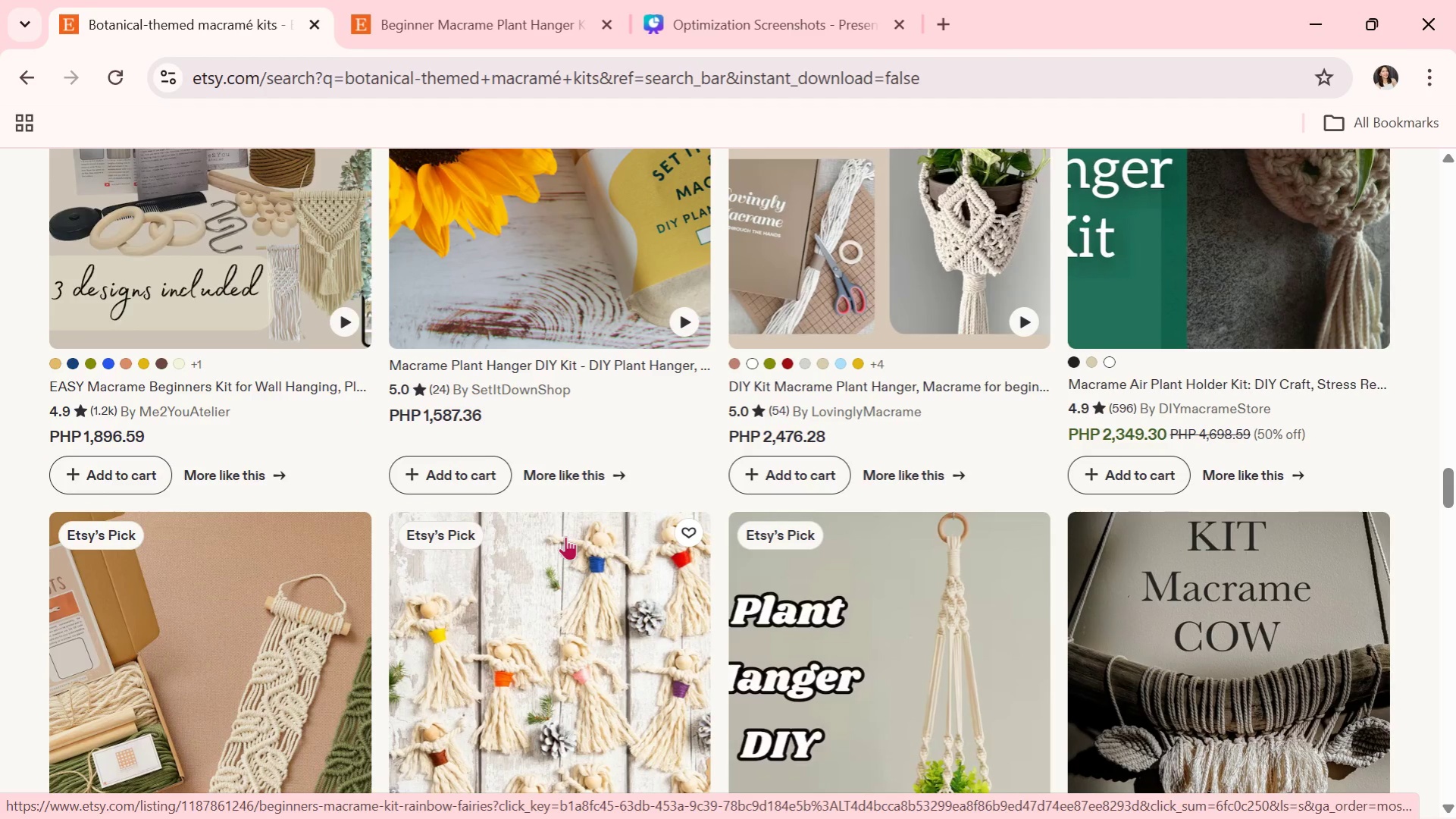 
wait(16.73)
 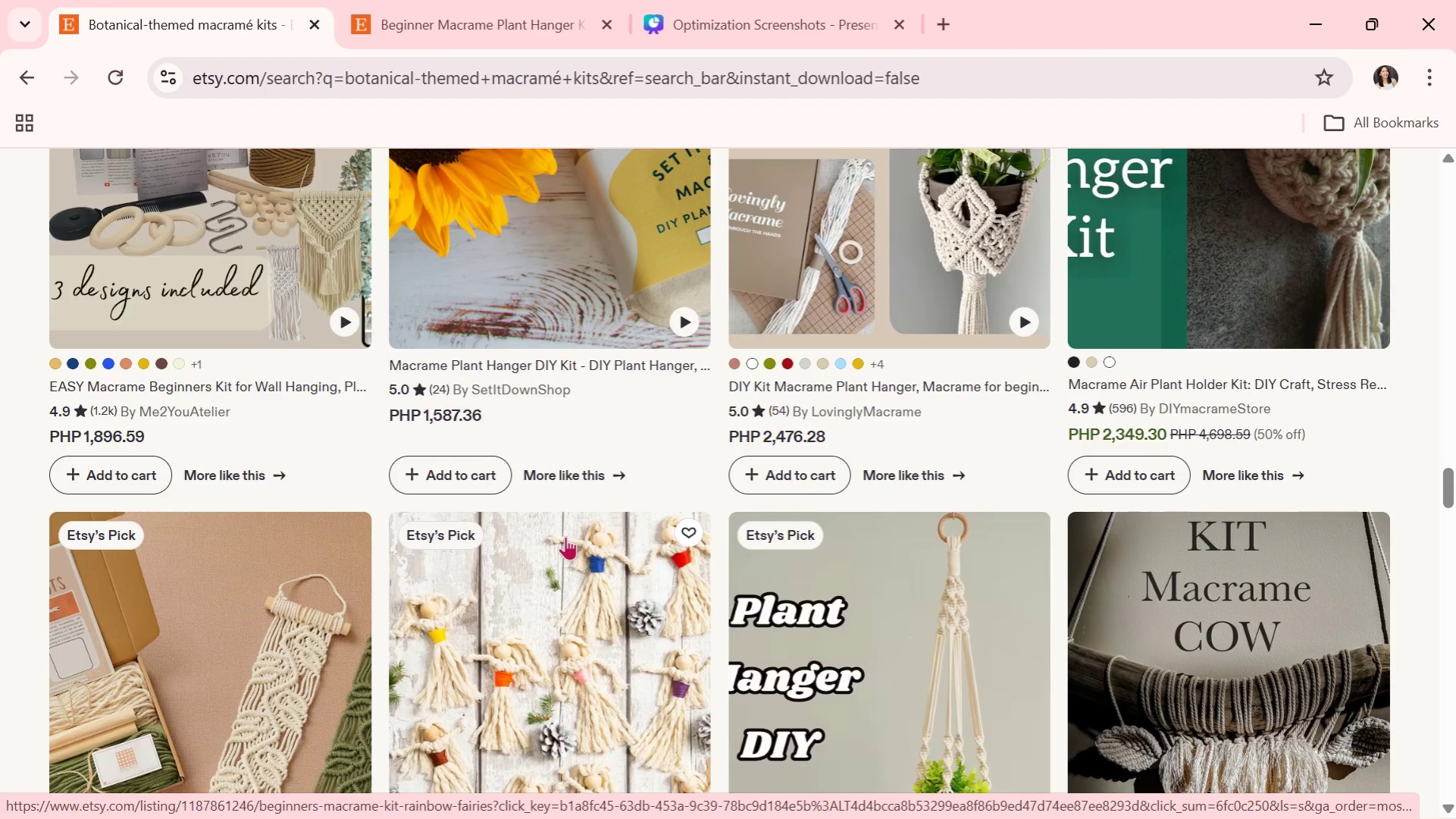 
scroll: coordinate [568, 535], scroll_direction: down, amount: 5.0
 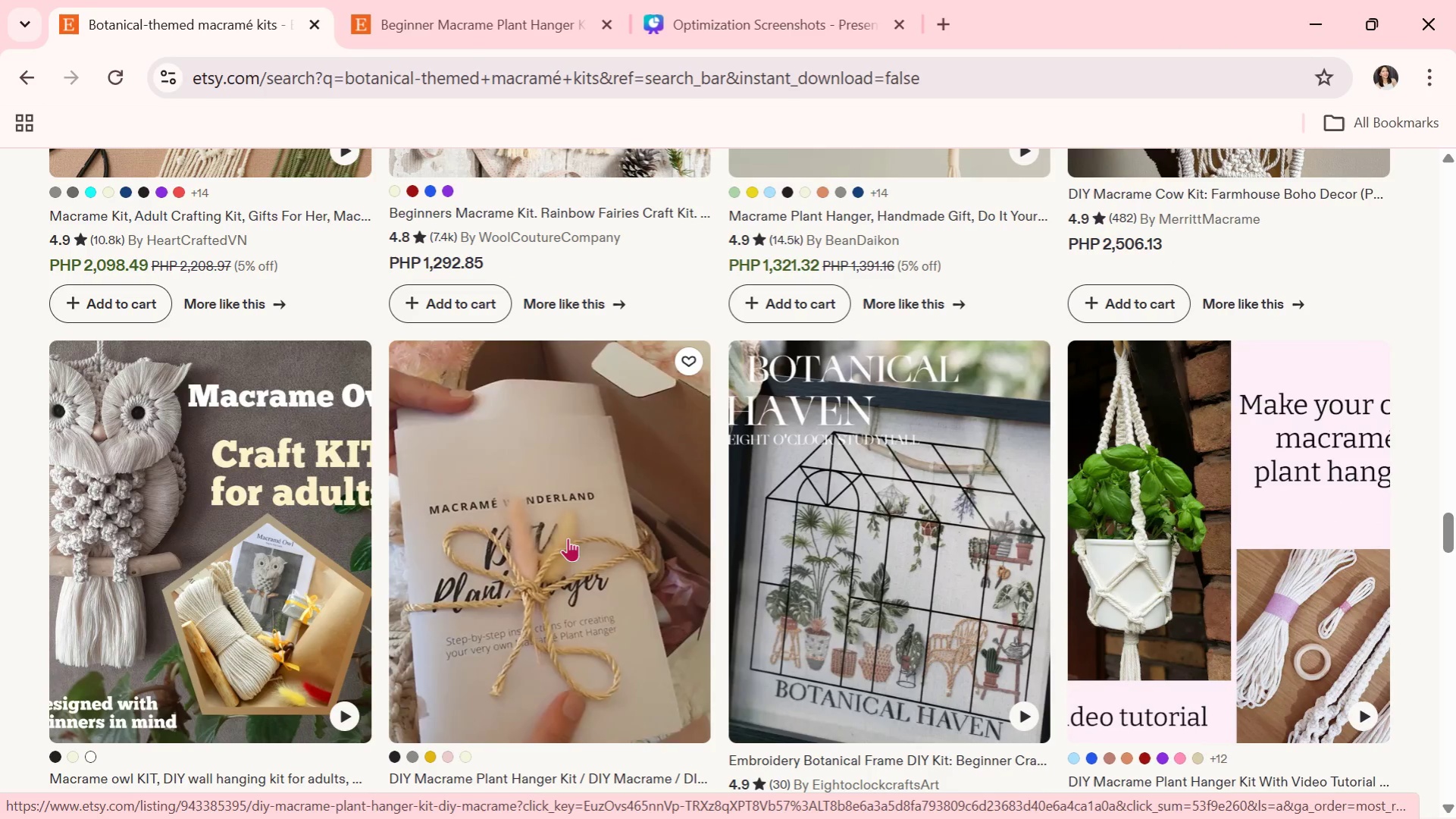 
wait(9.51)
 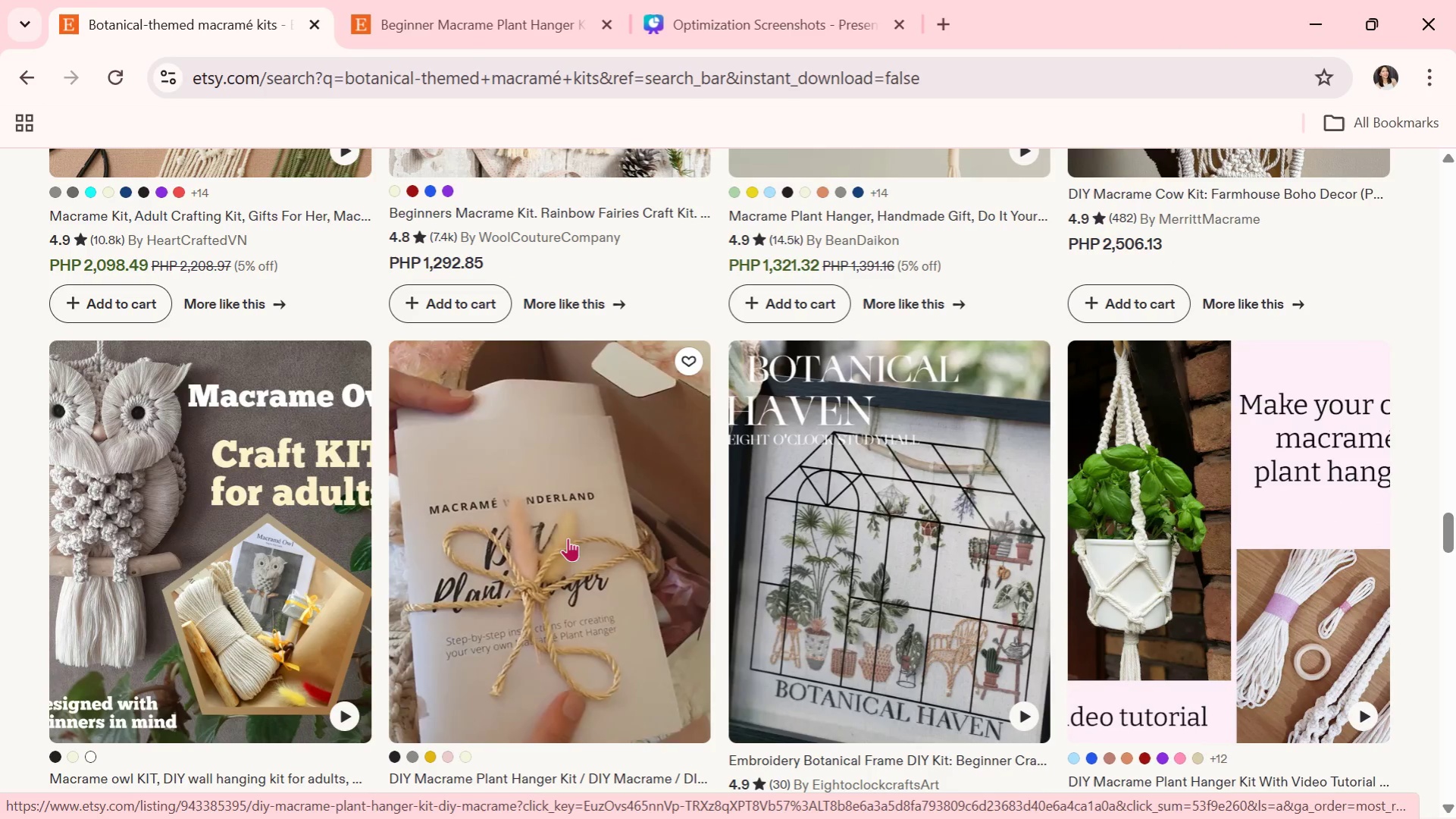 
scroll: coordinate [426, 634], scroll_direction: down, amount: 3.0
 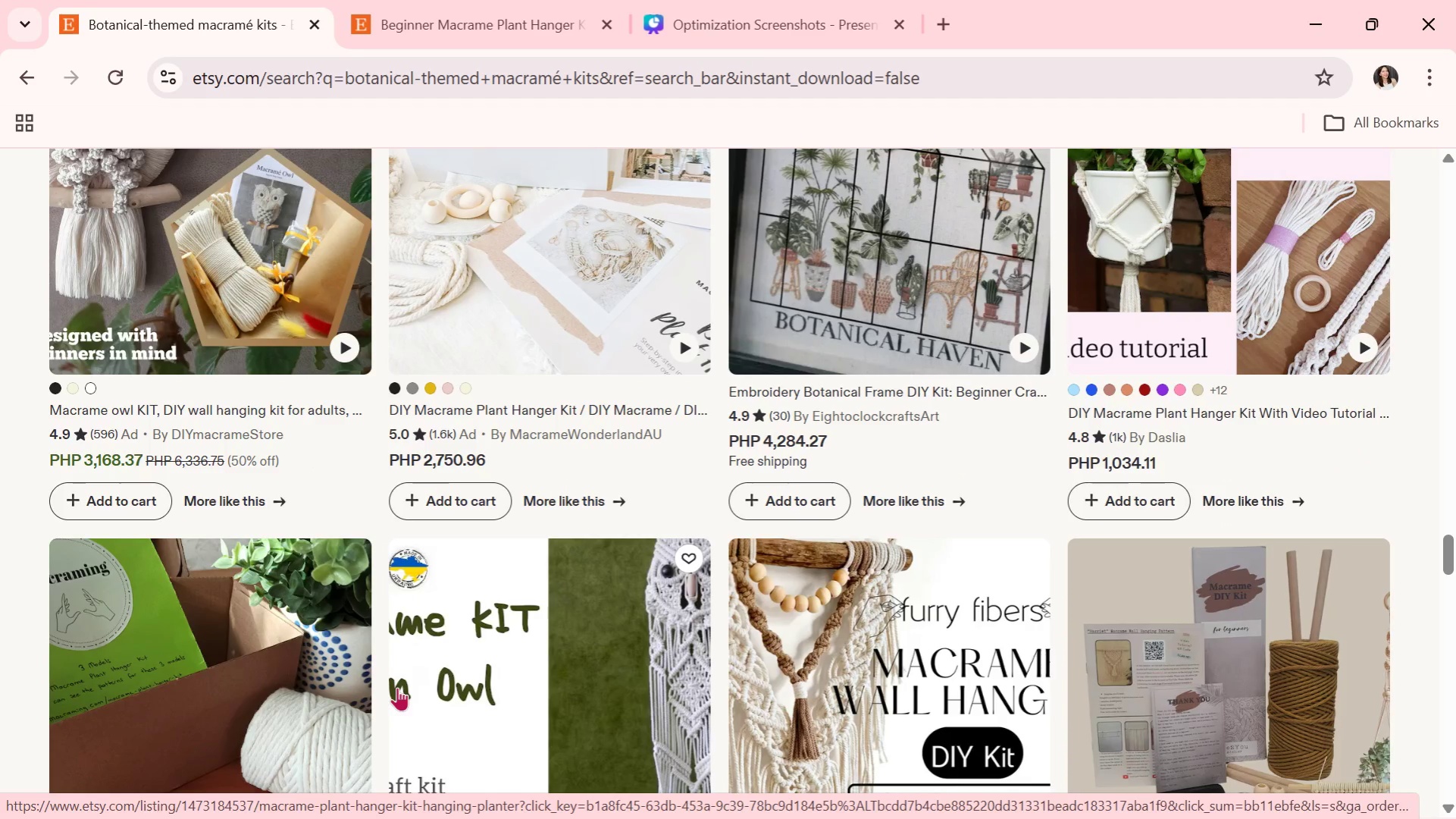 
wait(7.51)
 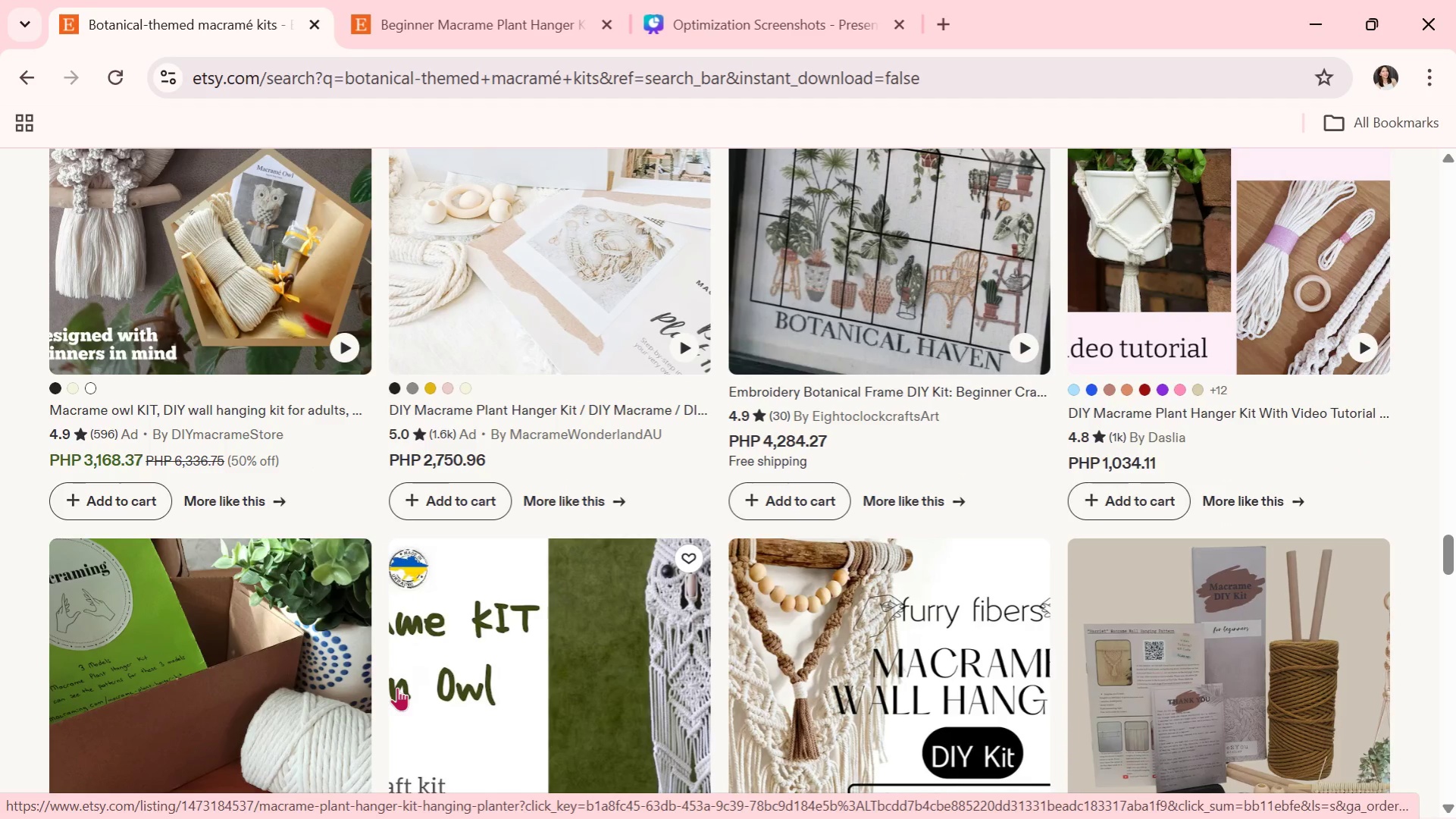 
scroll: coordinate [385, 649], scroll_direction: down, amount: 10.0
 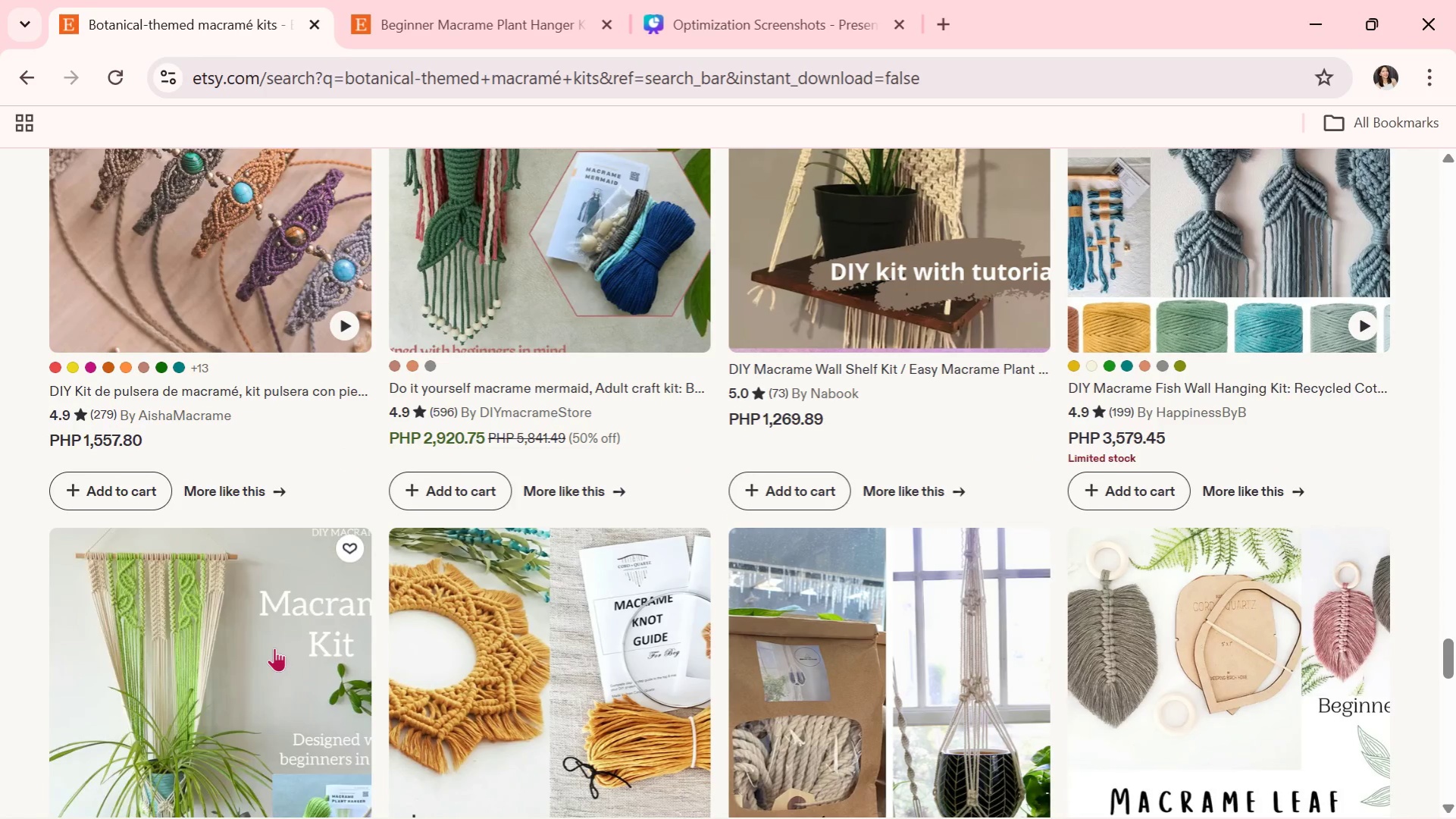 
scroll: coordinate [274, 648], scroll_direction: down, amount: 1.0
 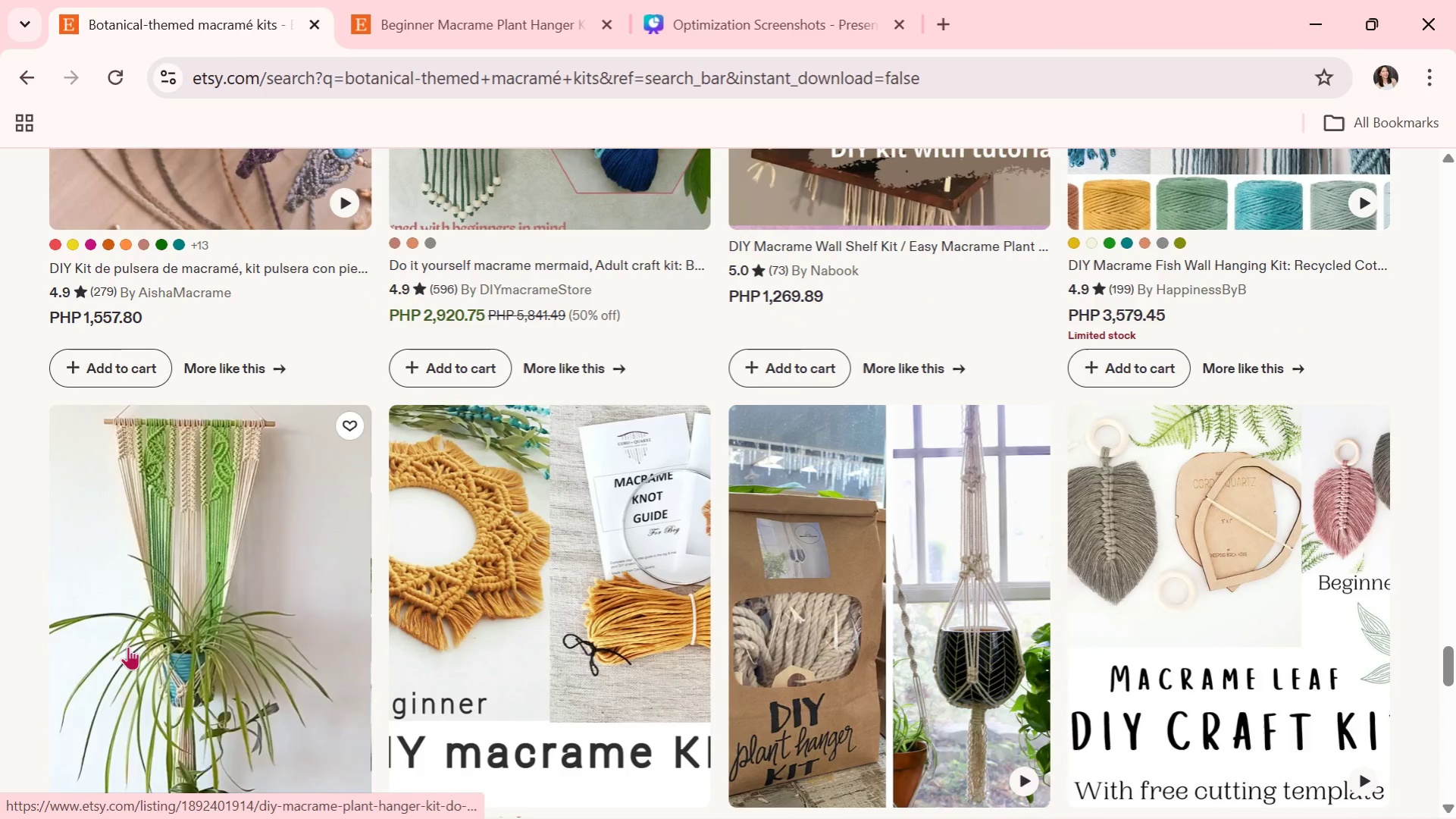 
left_click([128, 646])
 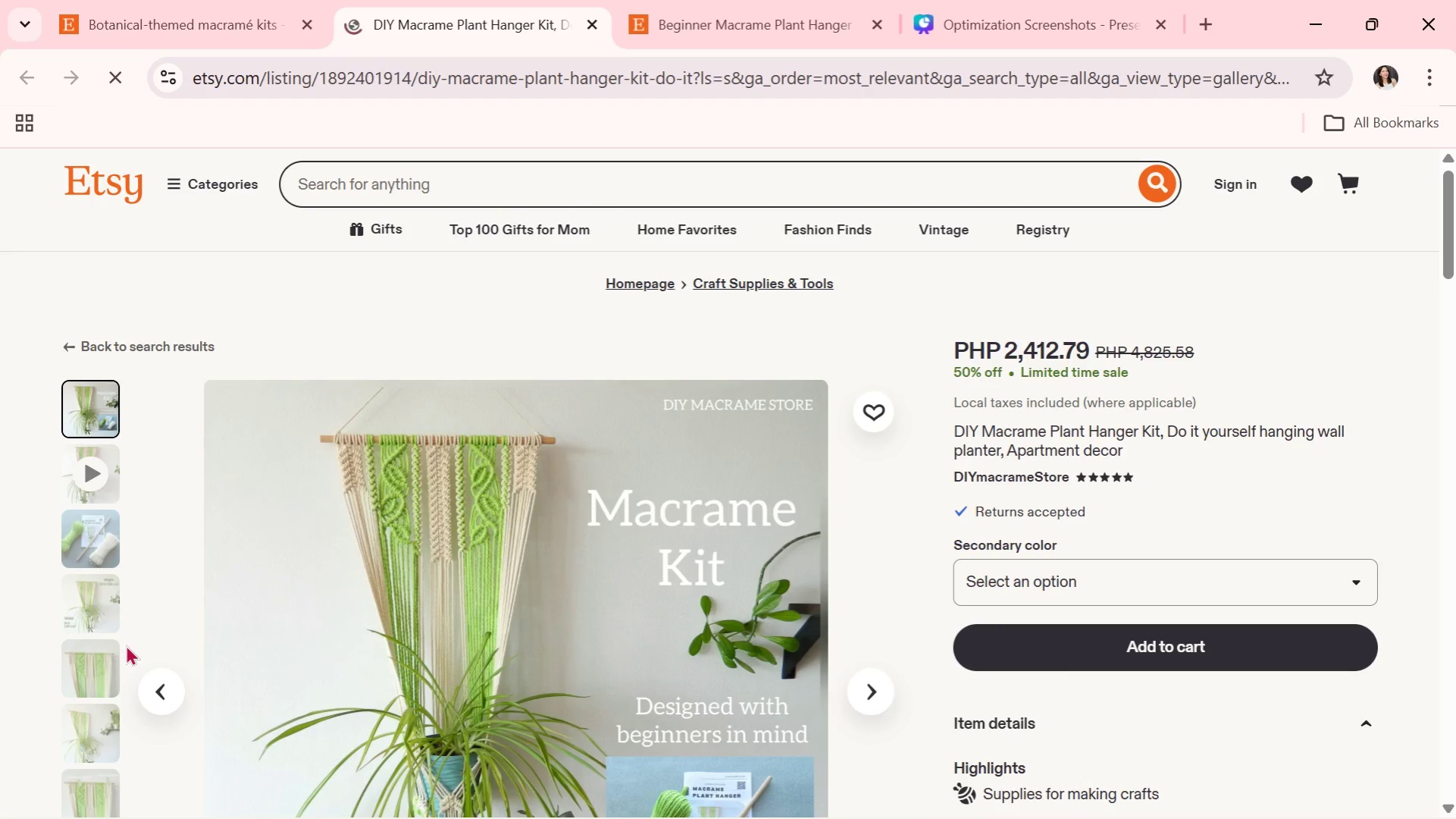 
wait(8.2)
 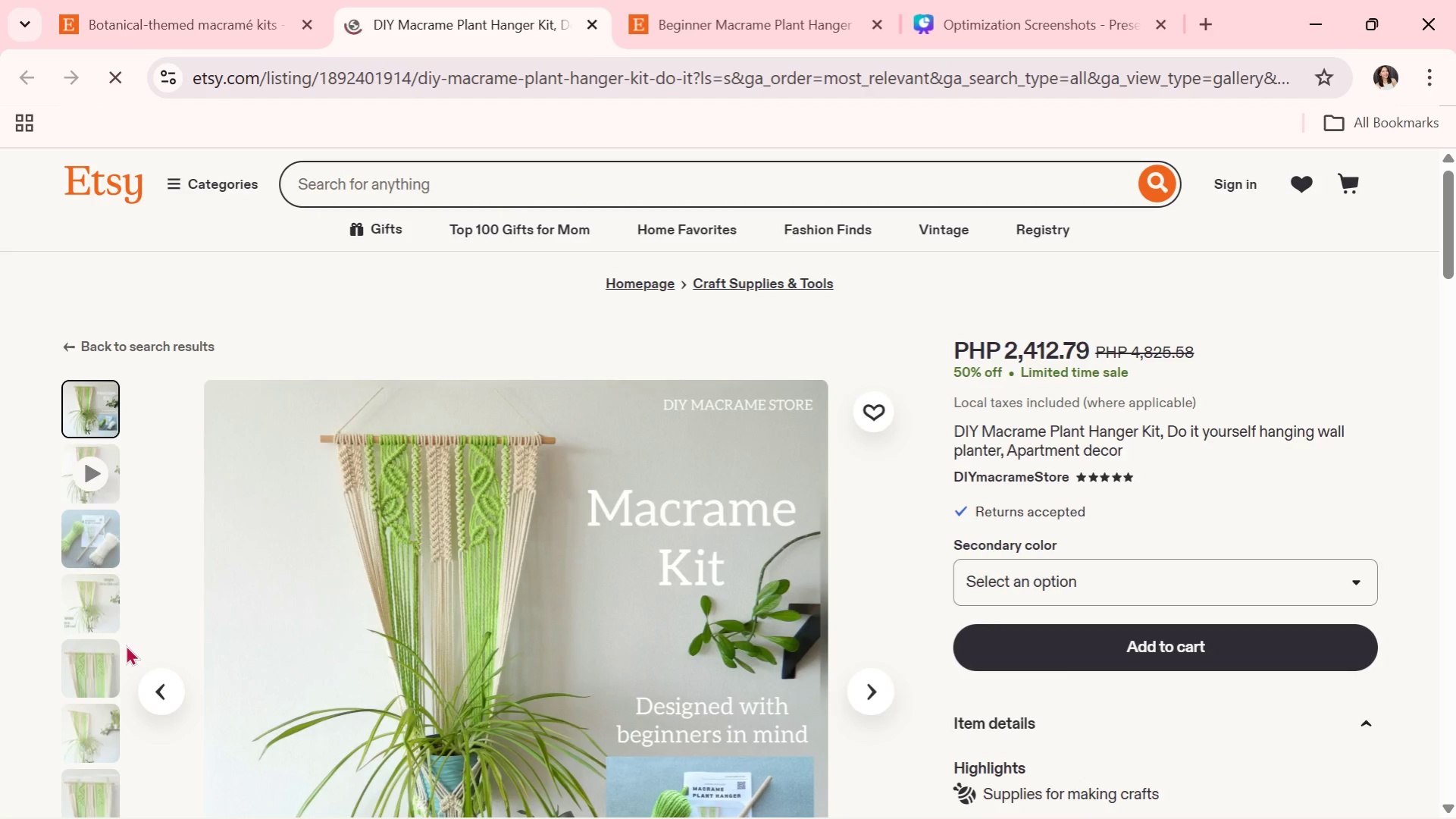 
scroll: coordinate [382, 690], scroll_direction: down, amount: 1.0
 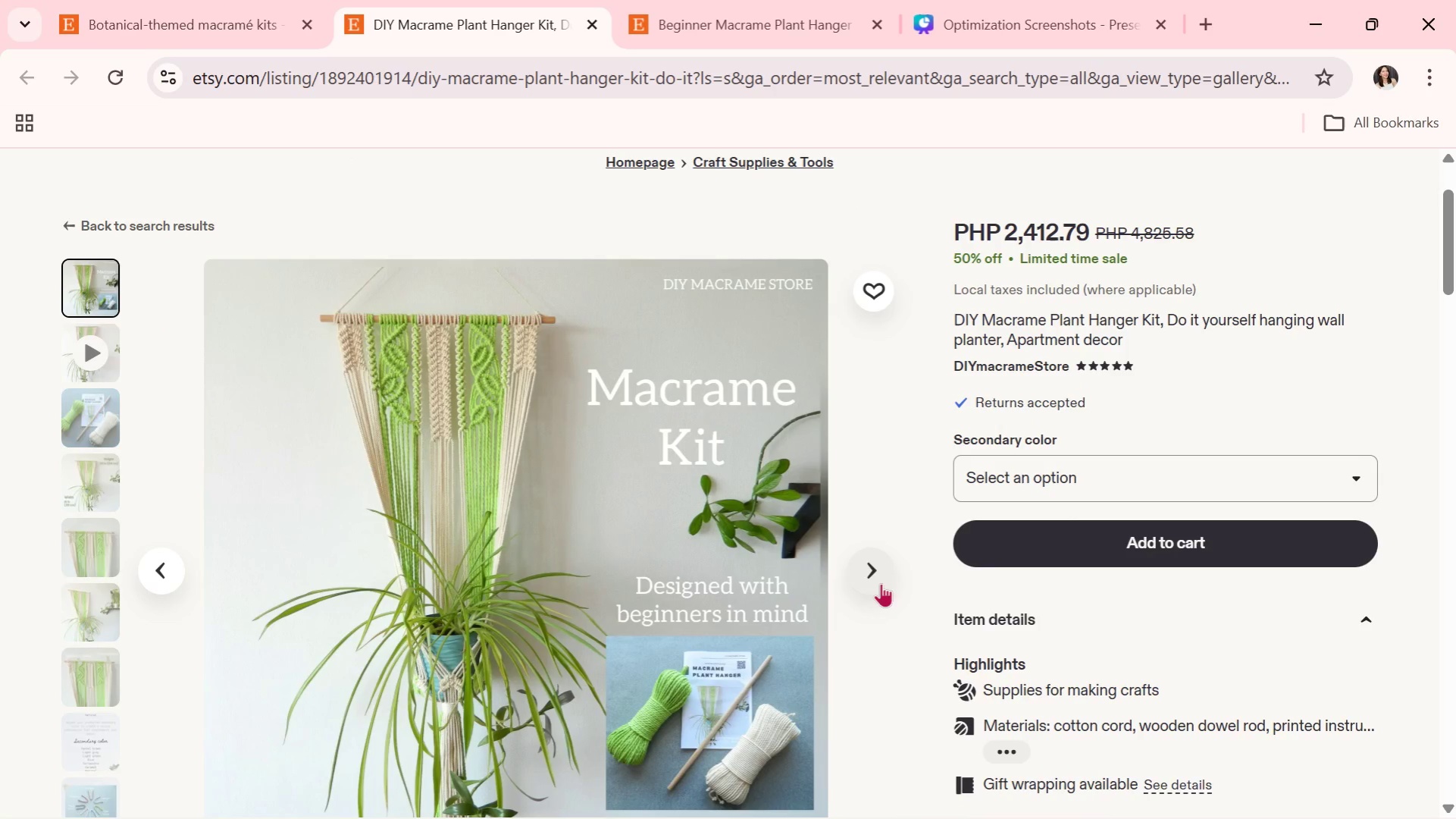 
left_click([265, 0])
 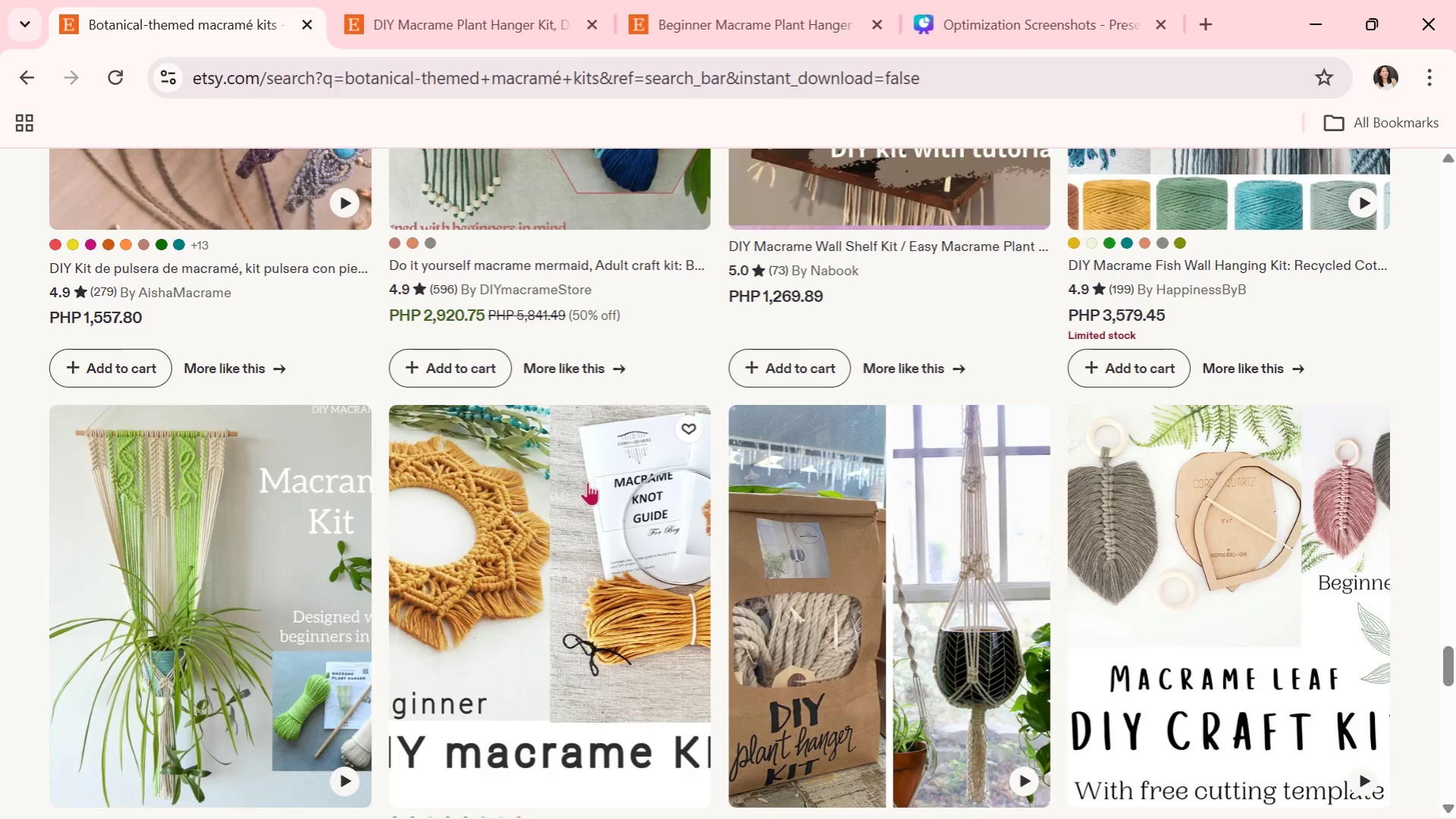 
scroll: coordinate [587, 482], scroll_direction: down, amount: 1.0
 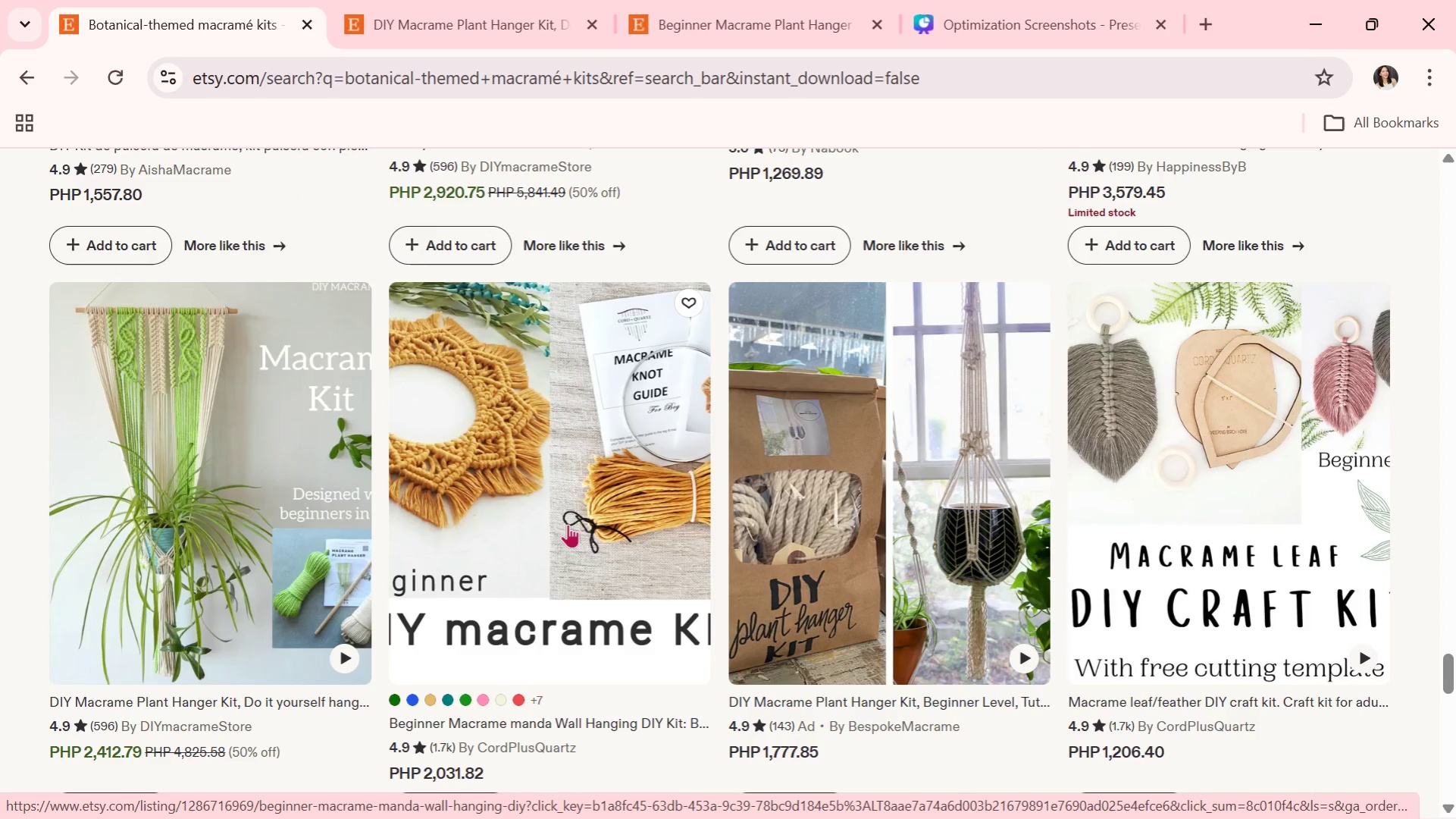 
wait(11.08)
 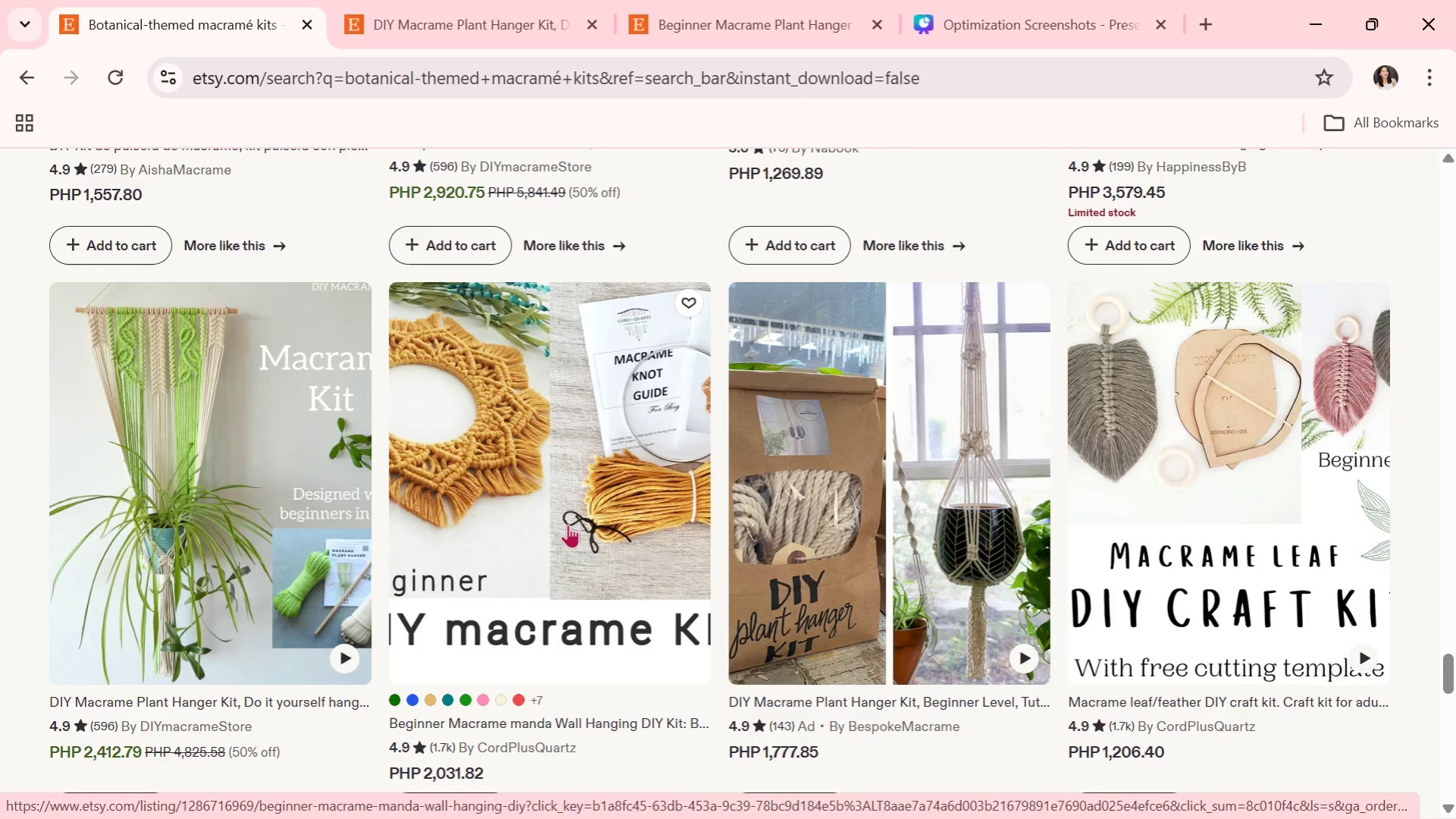 
scroll: coordinate [568, 524], scroll_direction: down, amount: 2.0
 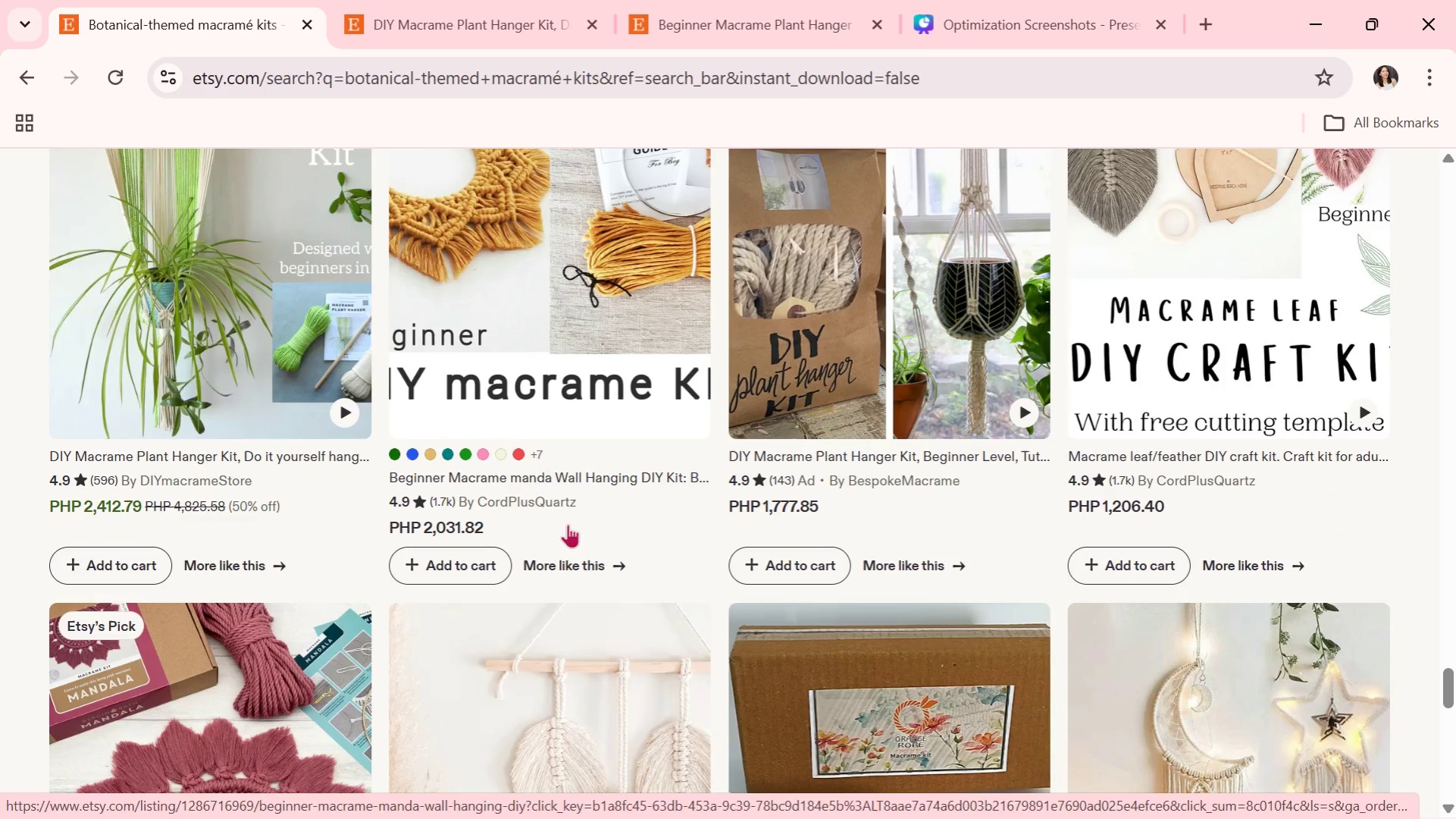 
wait(9.06)
 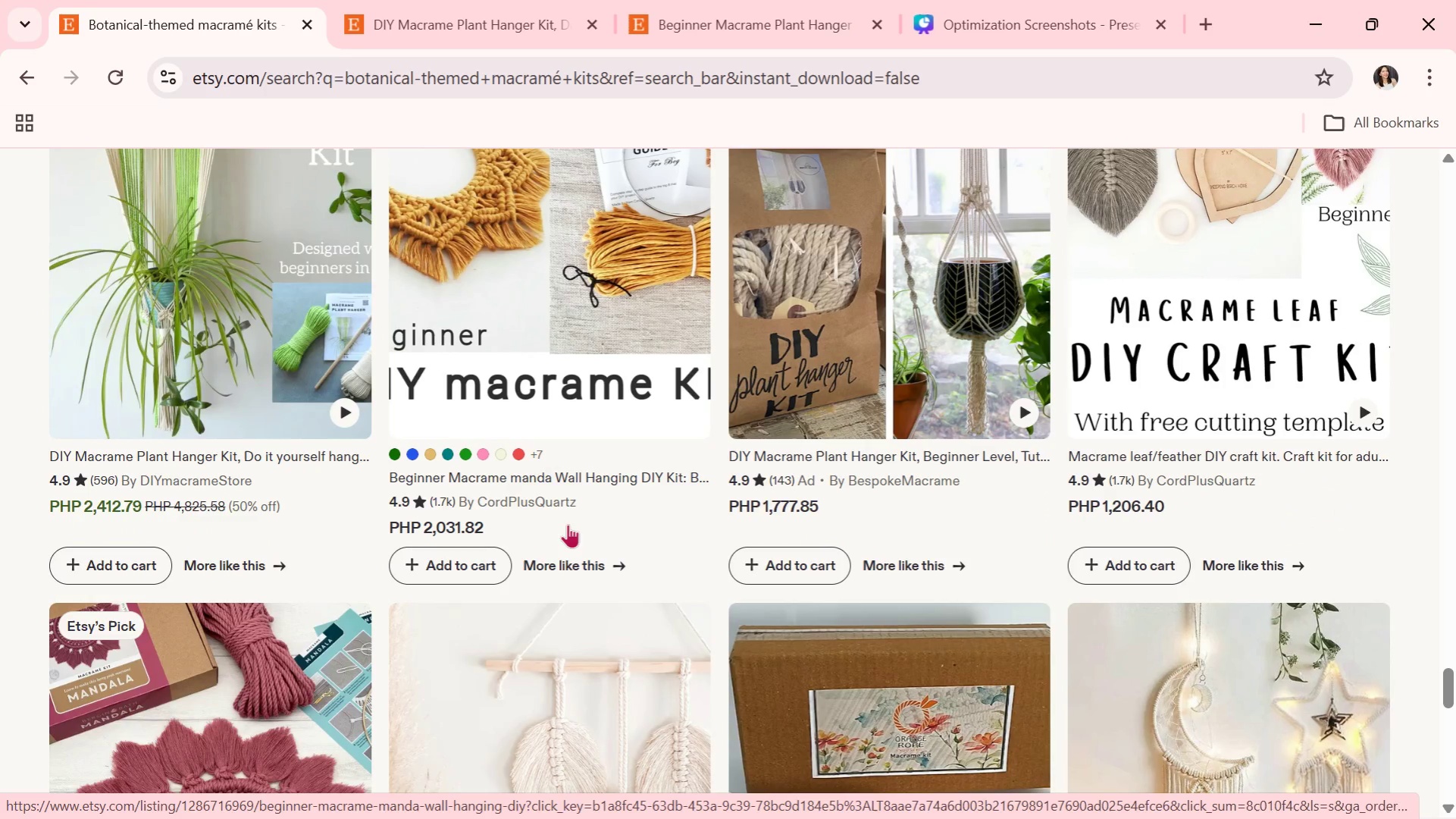 
scroll: coordinate [568, 524], scroll_direction: down, amount: 3.0
 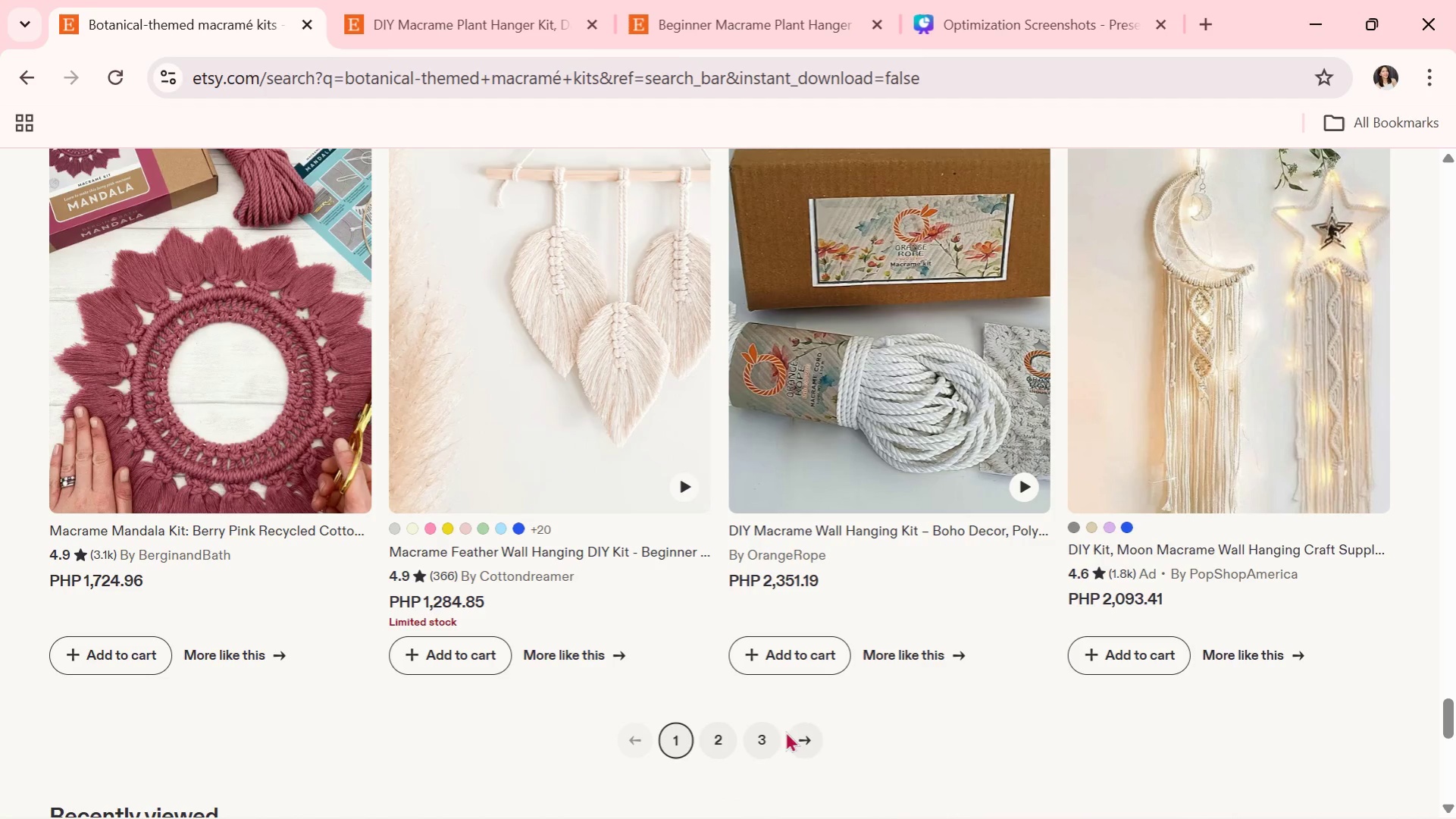 
left_click([719, 744])
 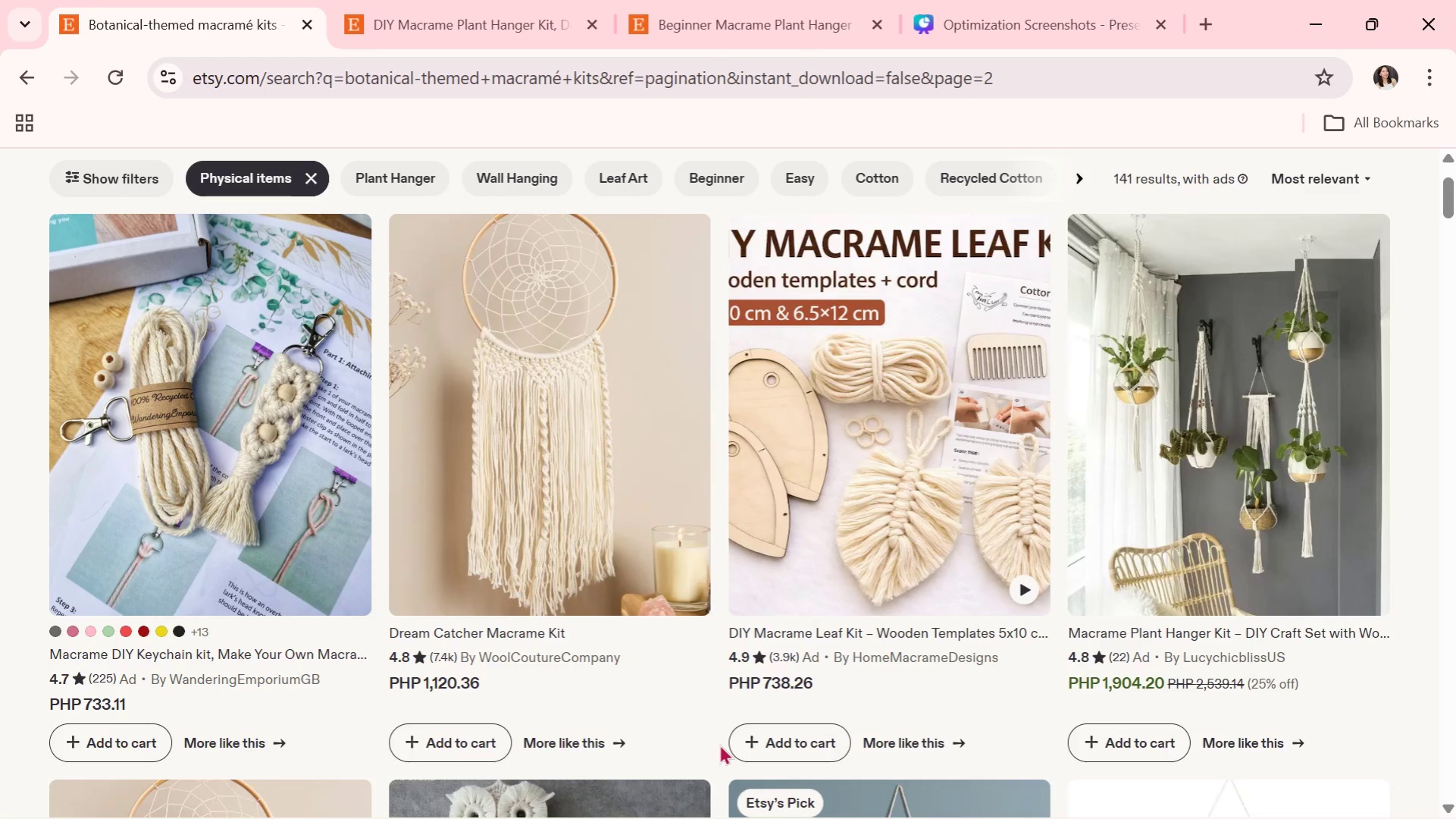 
scroll: coordinate [670, 730], scroll_direction: down, amount: 6.0
 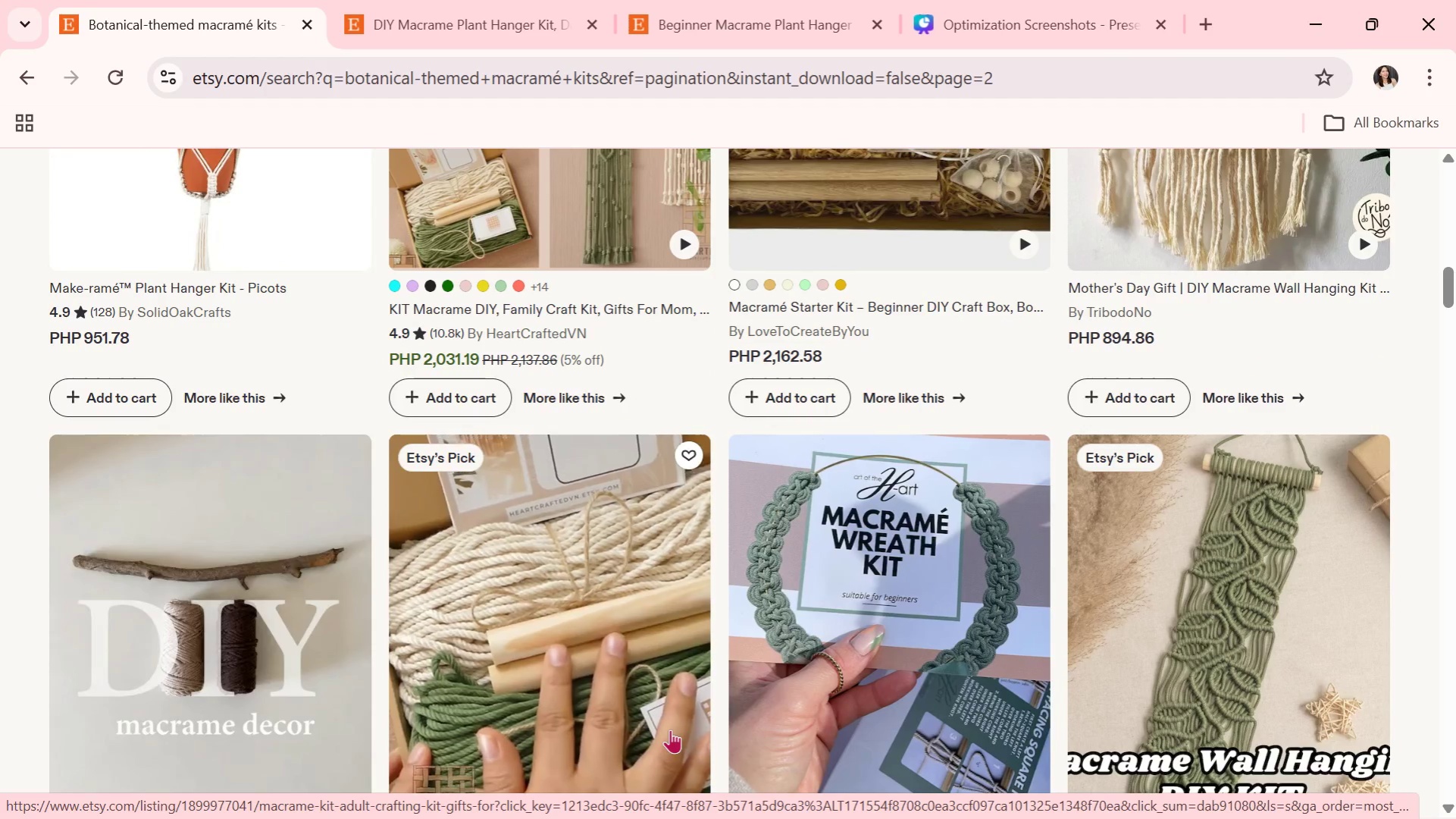 
scroll: coordinate [750, 329], scroll_direction: down, amount: 9.0
 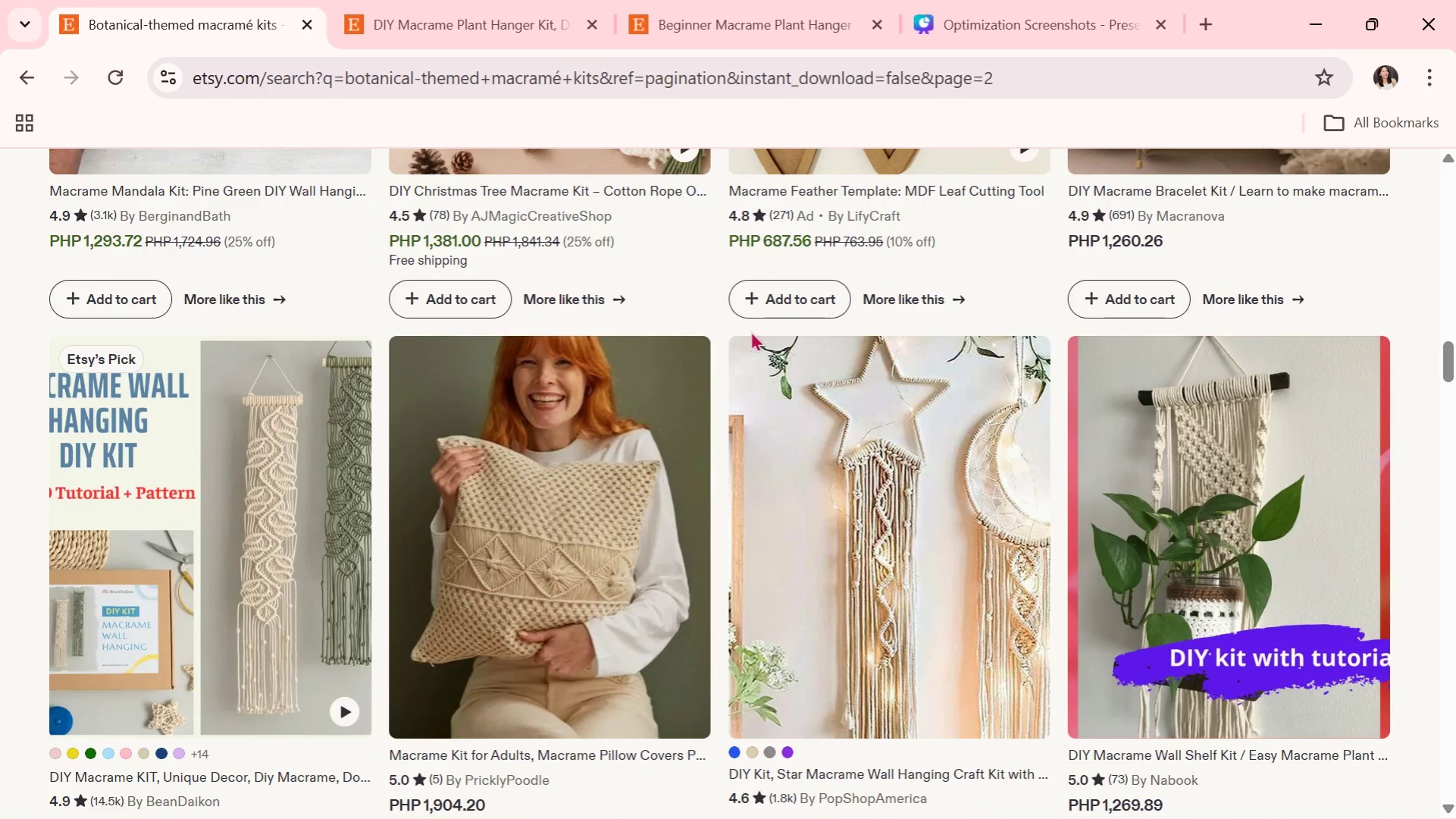 
wait(6.75)
 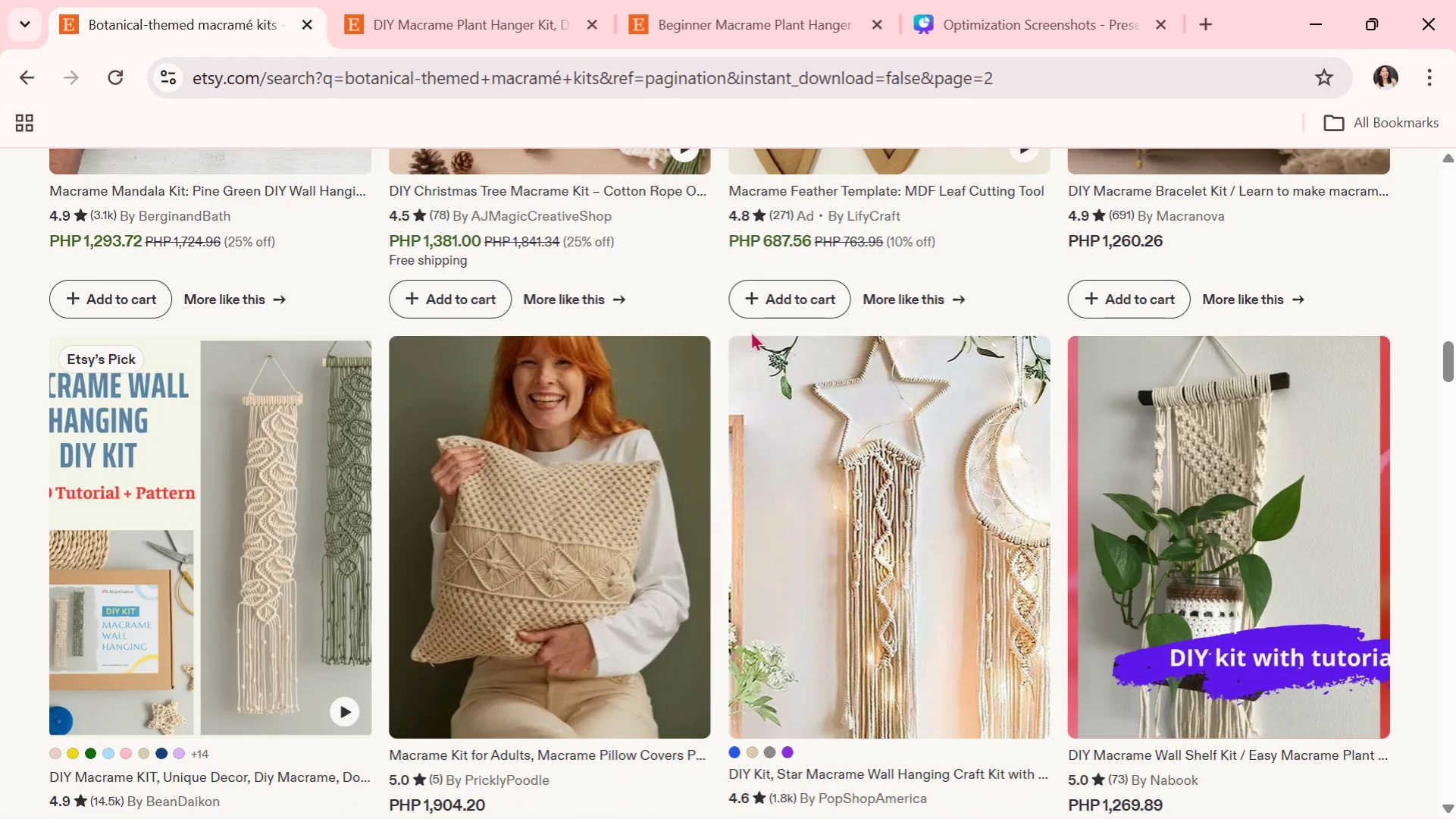 
scroll: coordinate [561, 563], scroll_direction: down, amount: 5.0
 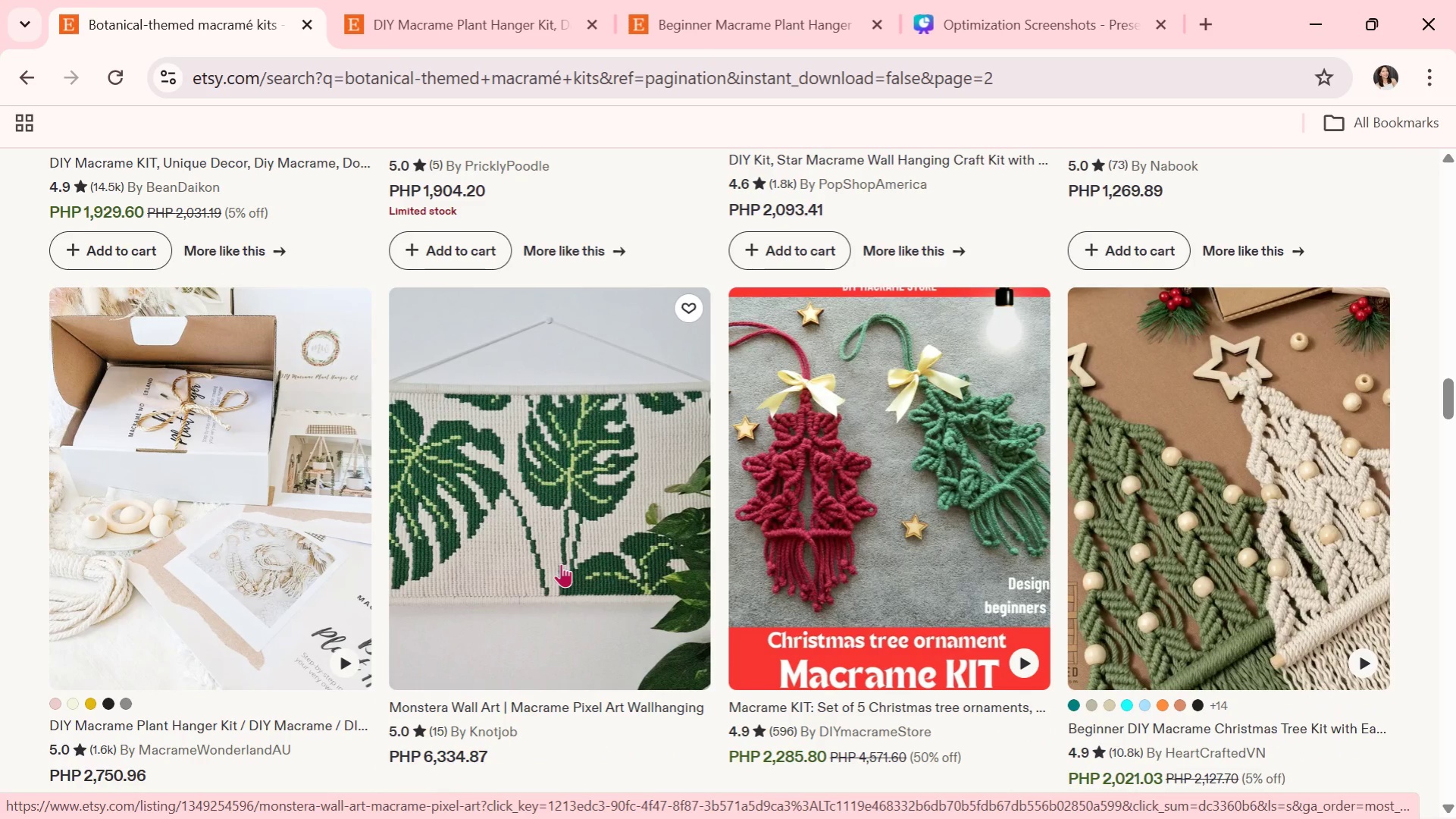 
wait(9.47)
 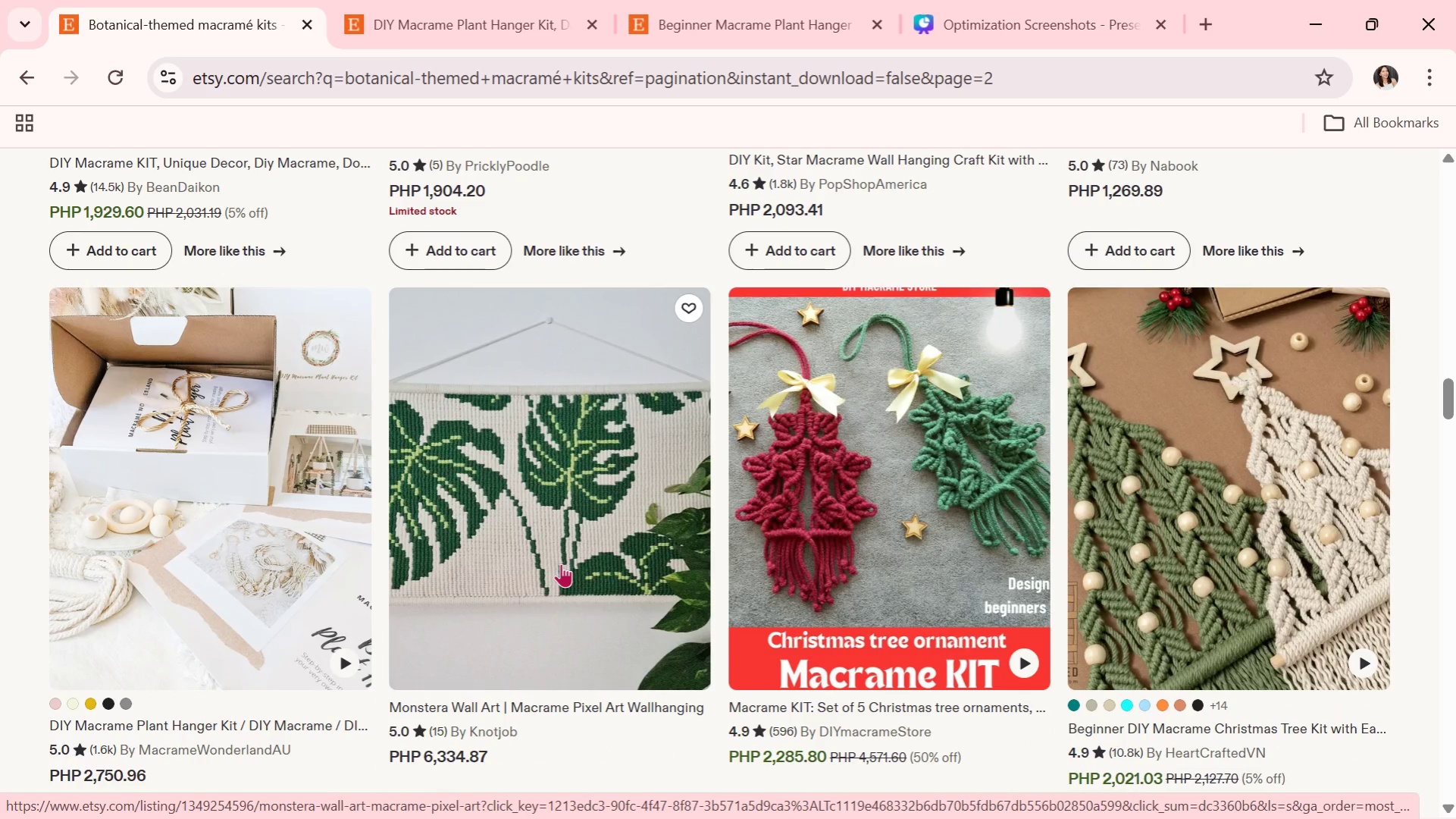 
scroll: coordinate [561, 563], scroll_direction: down, amount: 1.0
 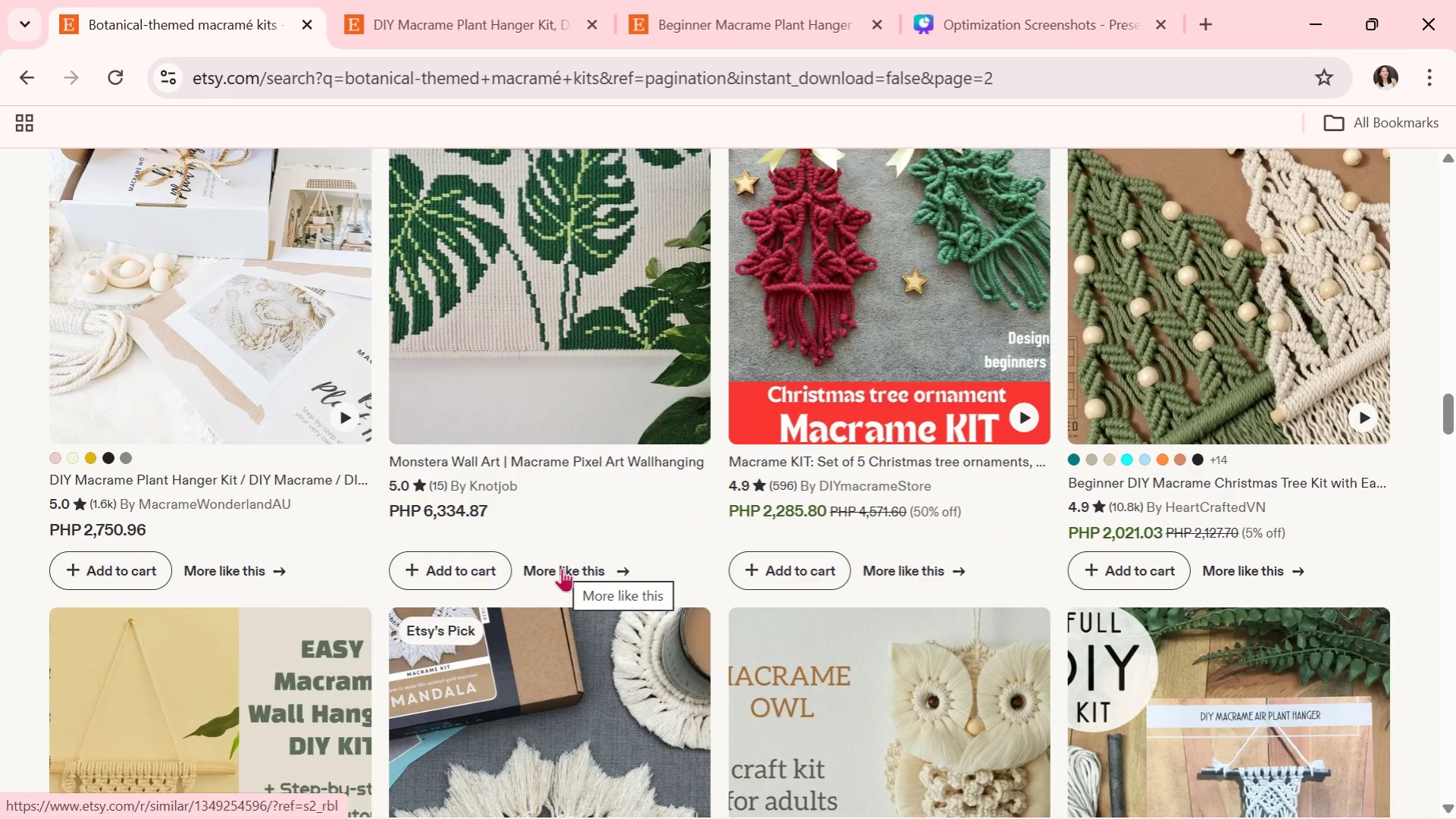 
wait(9.67)
 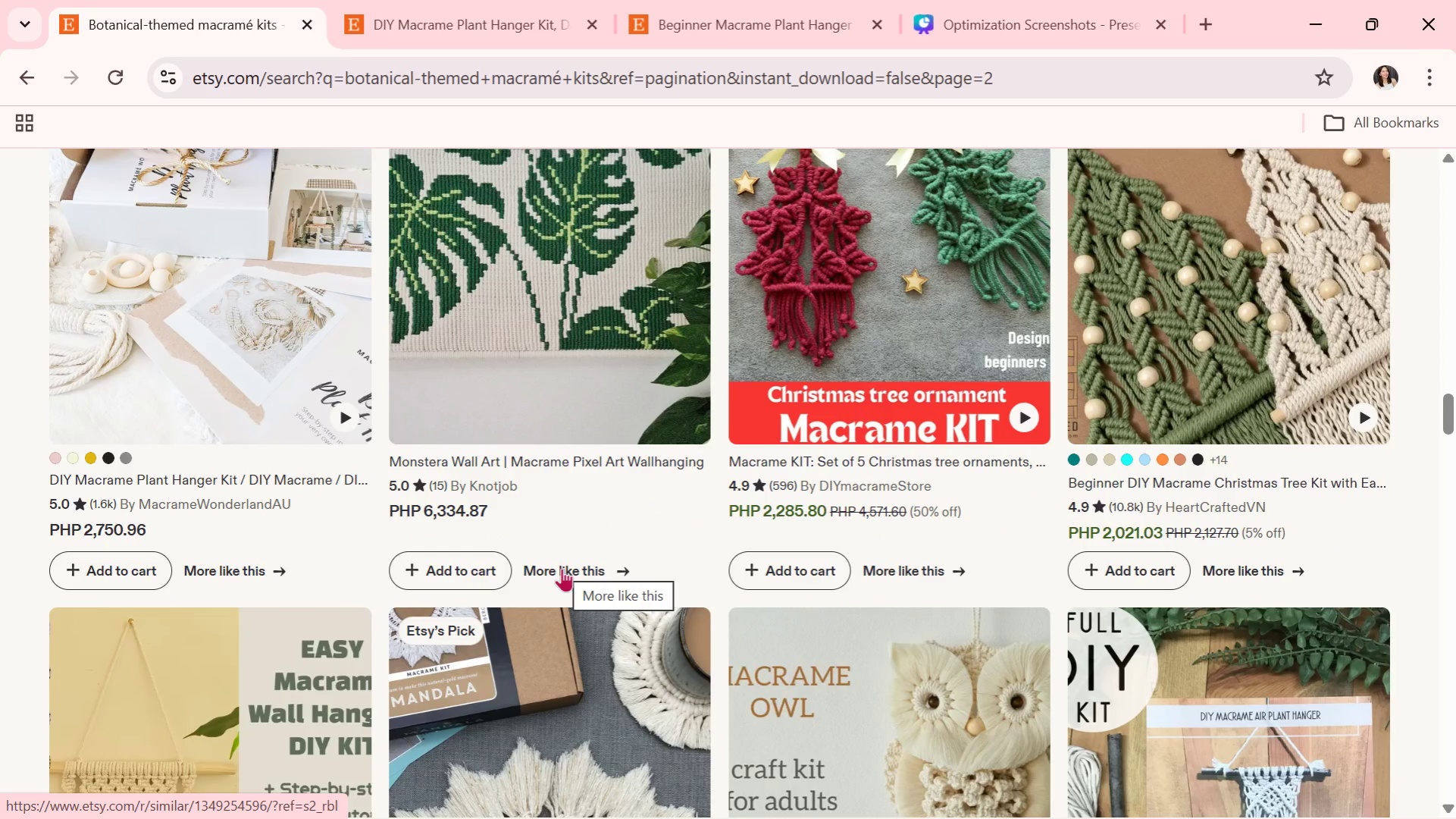 
scroll: coordinate [192, 580], scroll_direction: down, amount: 12.0
 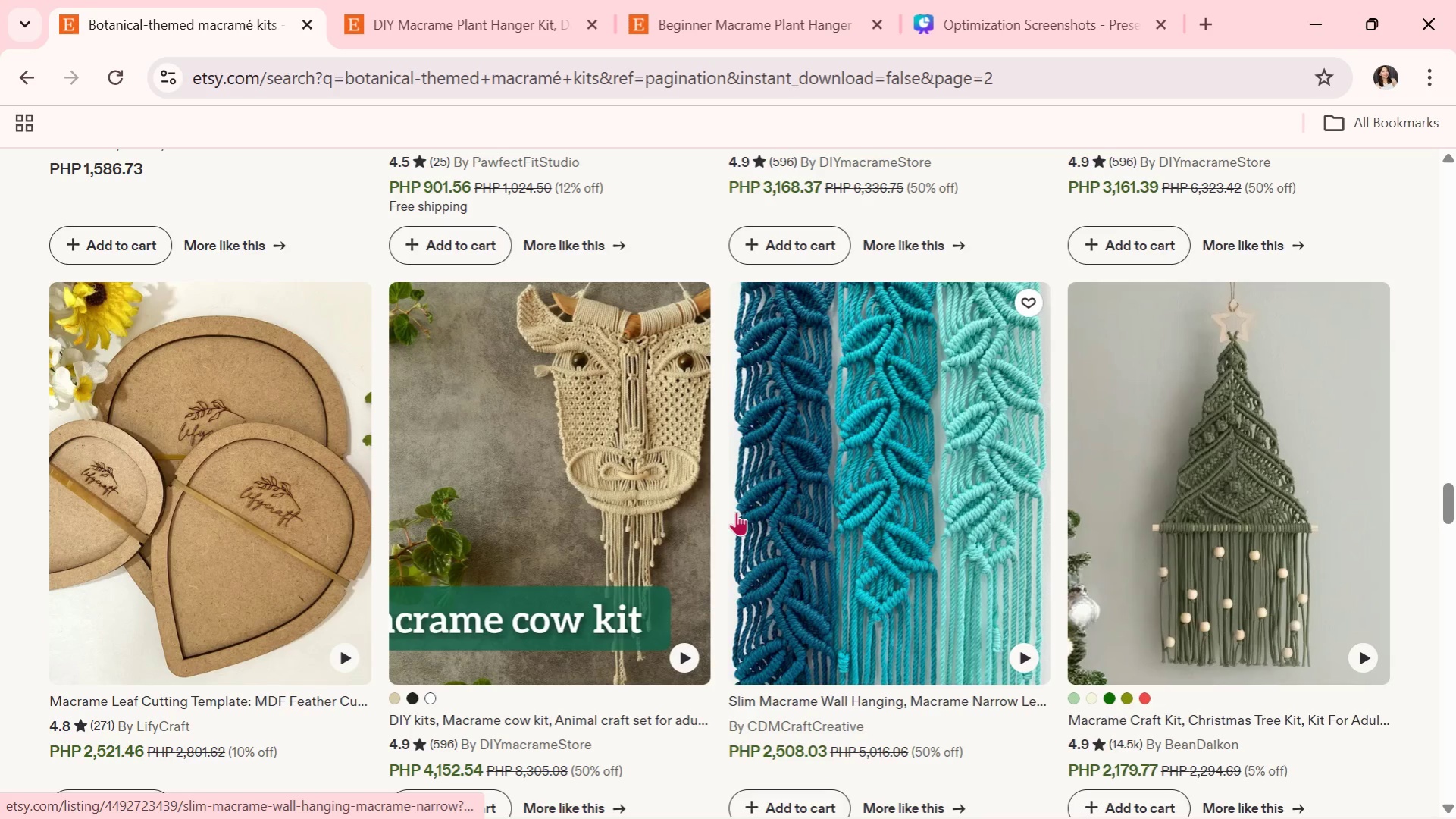 
scroll: coordinate [702, 675], scroll_direction: down, amount: 10.0
 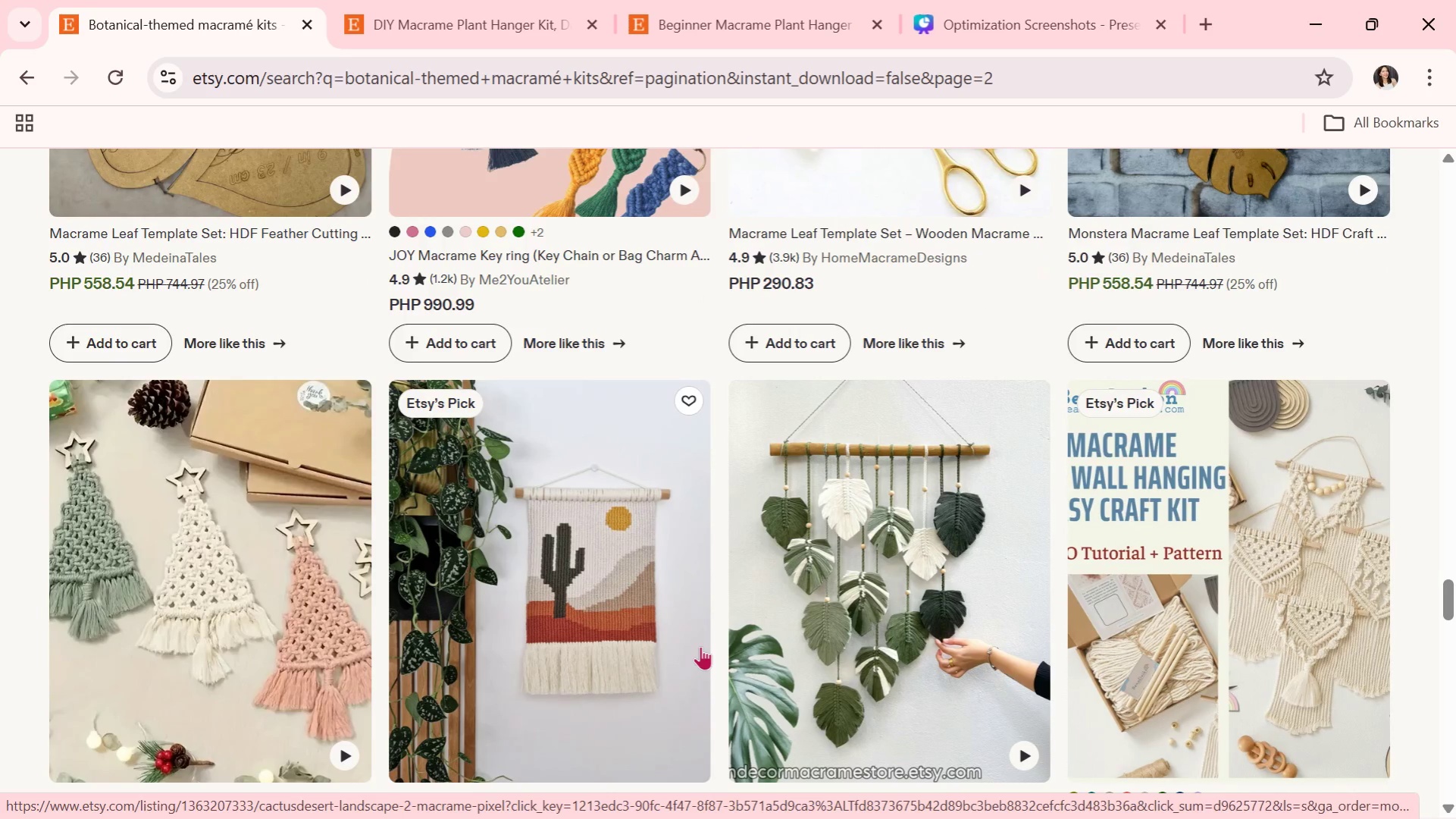 
wait(7.56)
 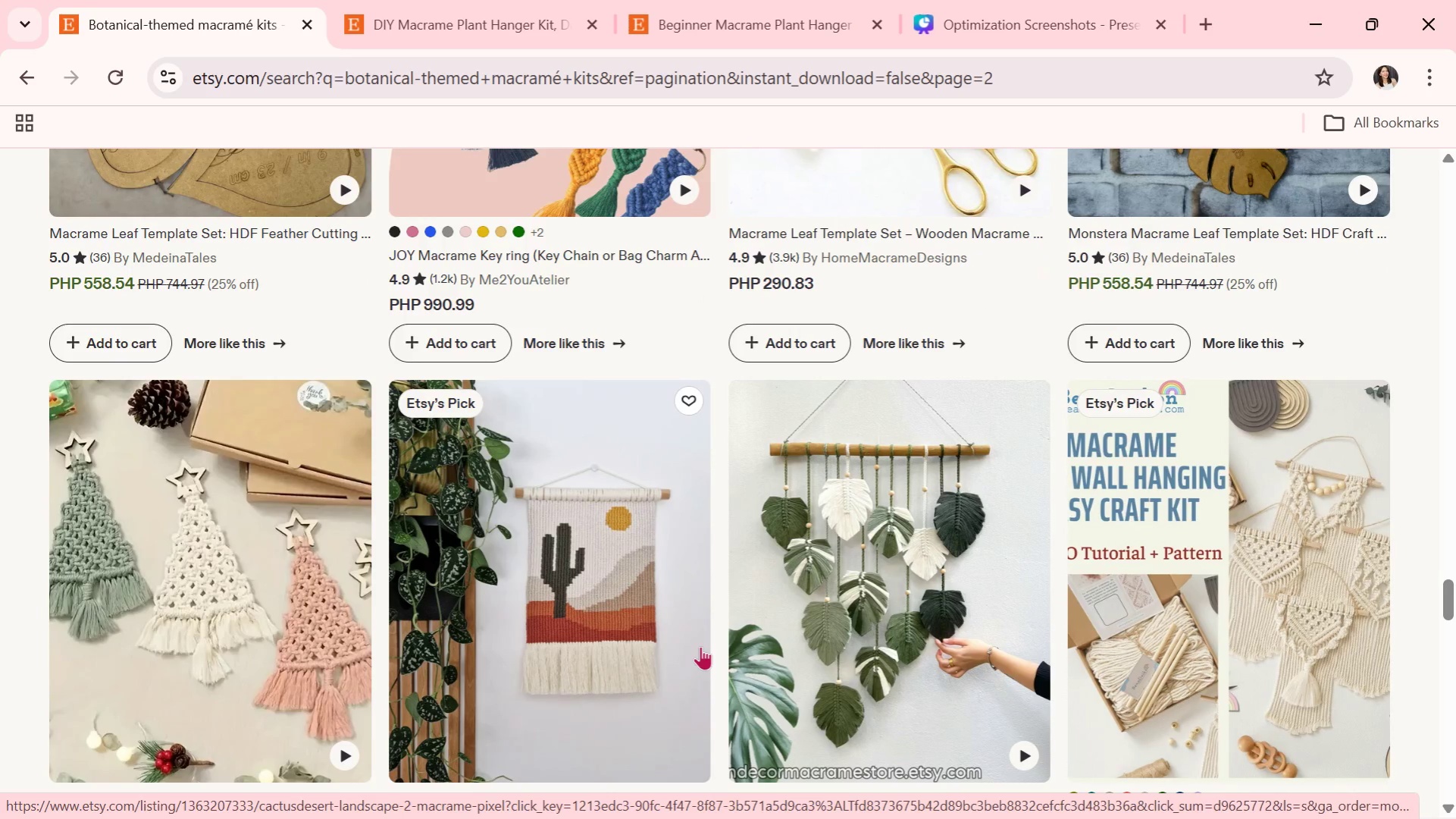 
scroll: coordinate [516, 610], scroll_direction: down, amount: 5.0
 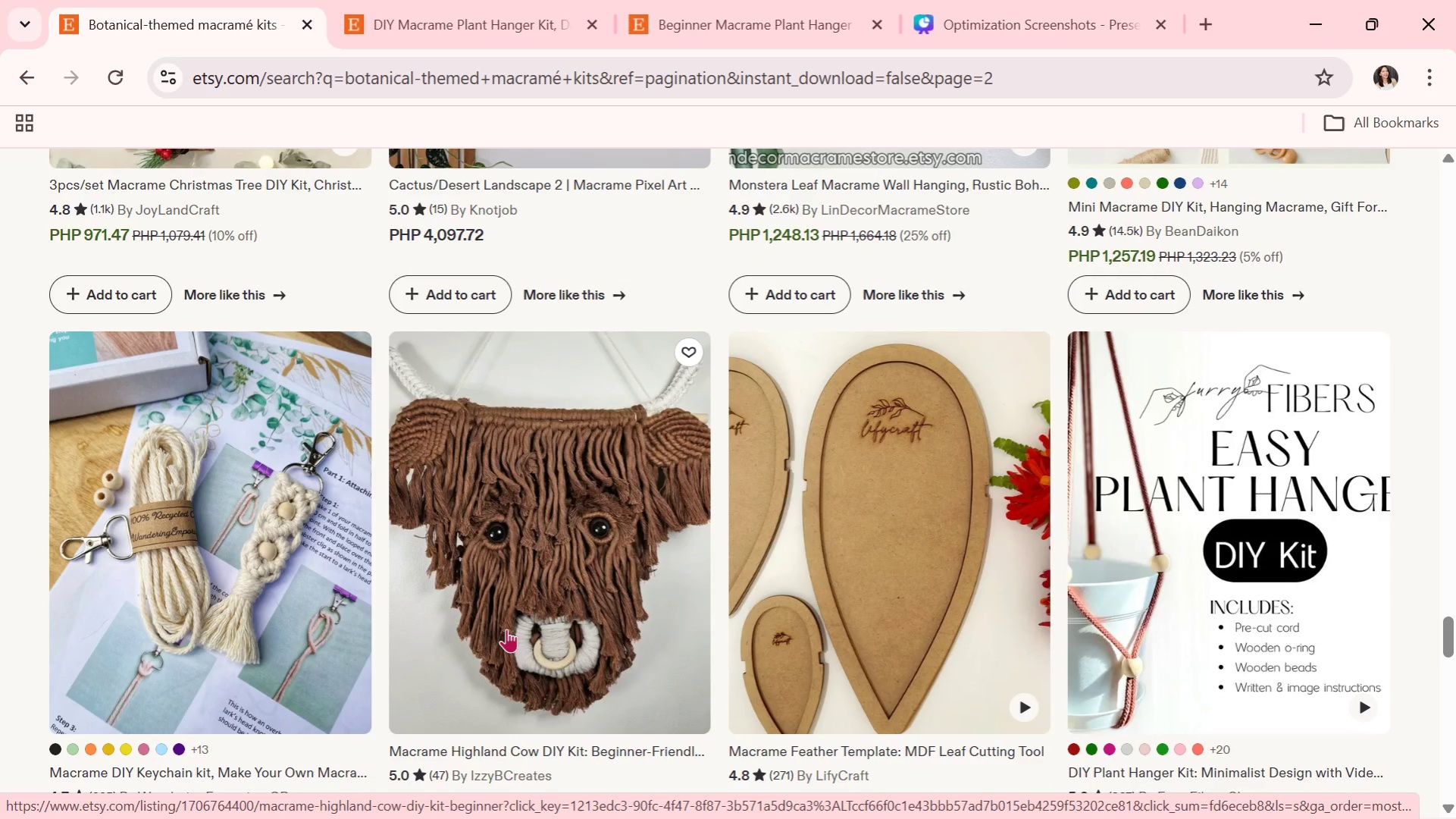 
wait(19.53)
 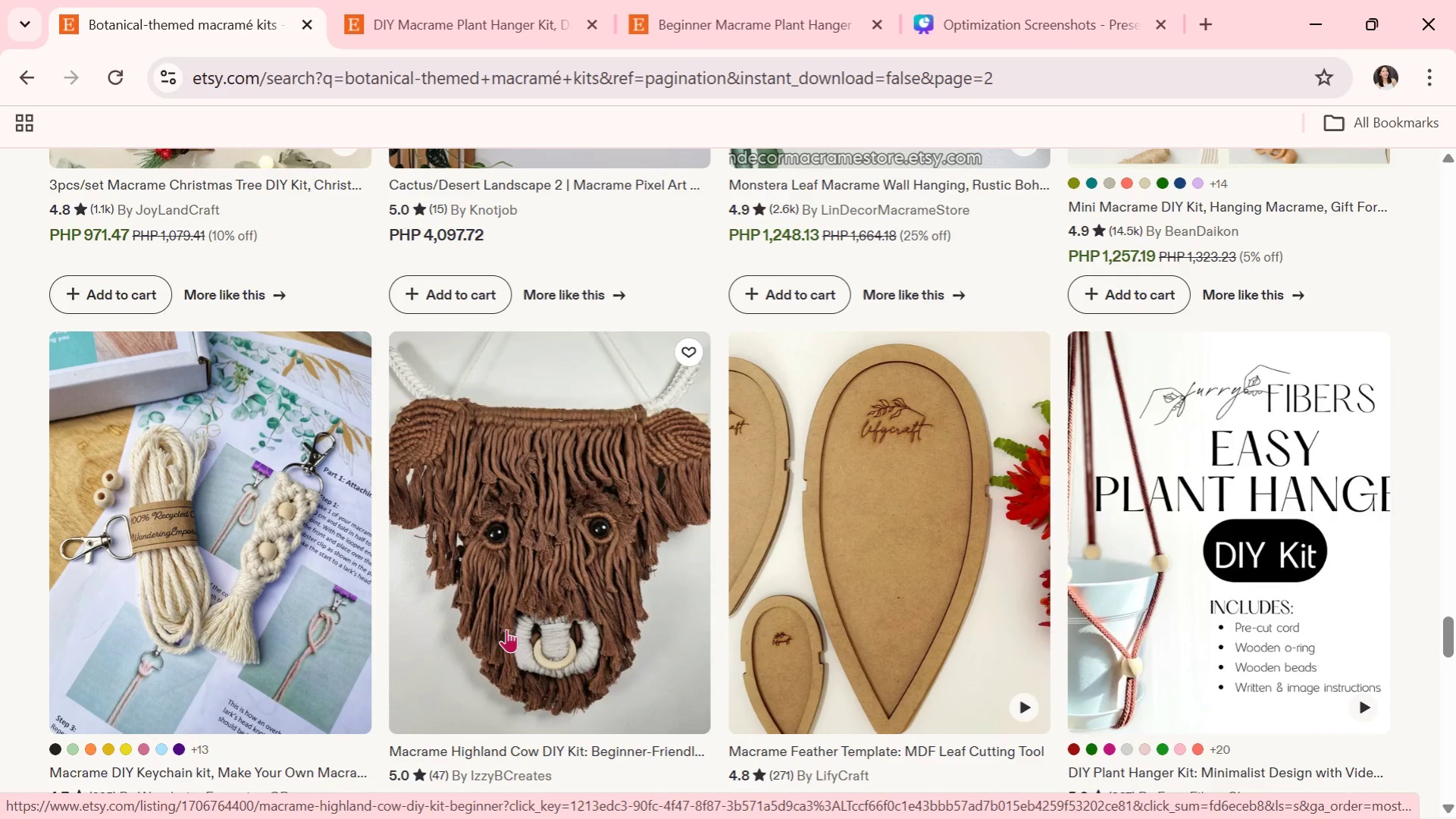 
scroll: coordinate [373, 657], scroll_direction: down, amount: 1.0
 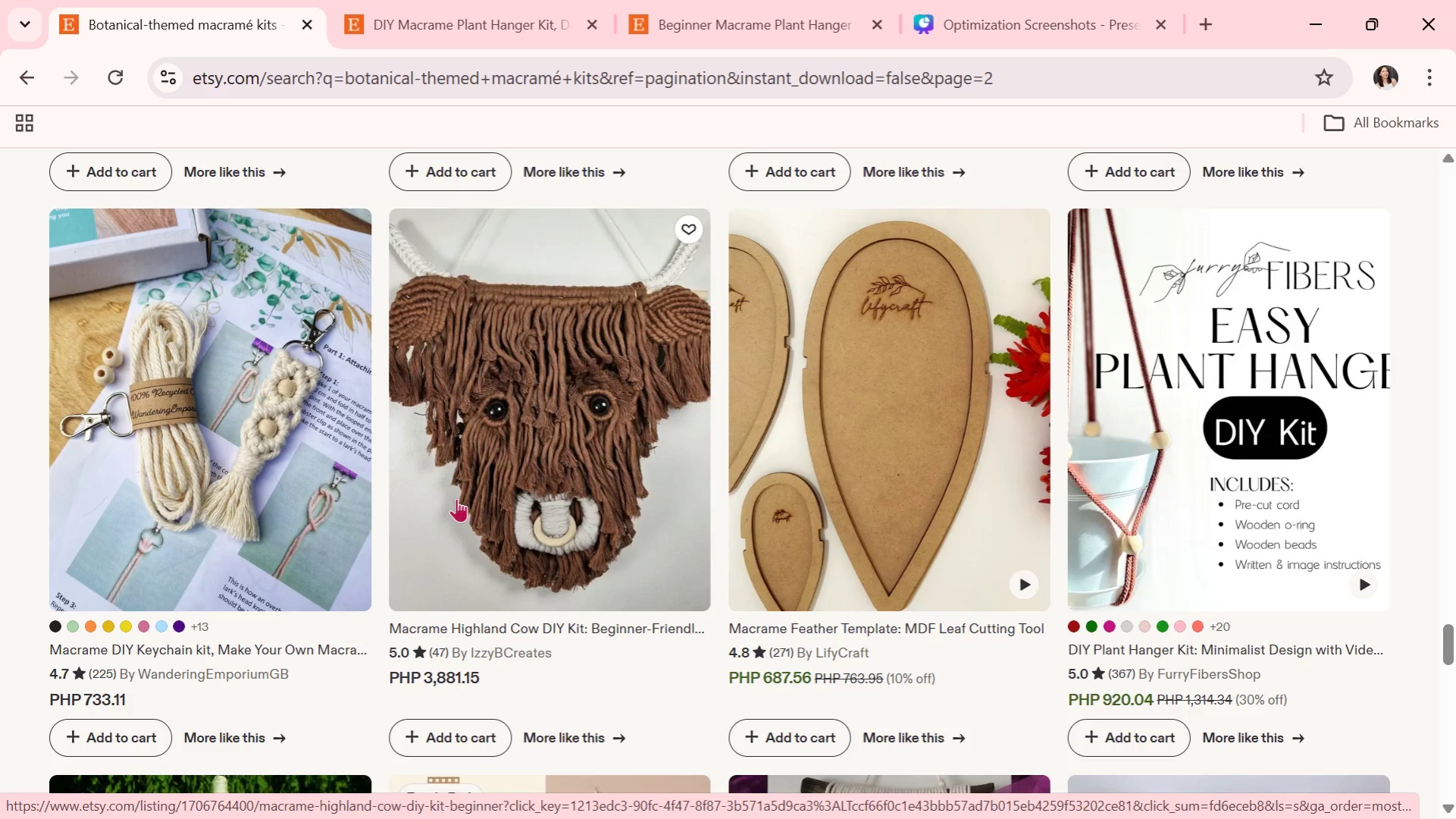 
wait(11.07)
 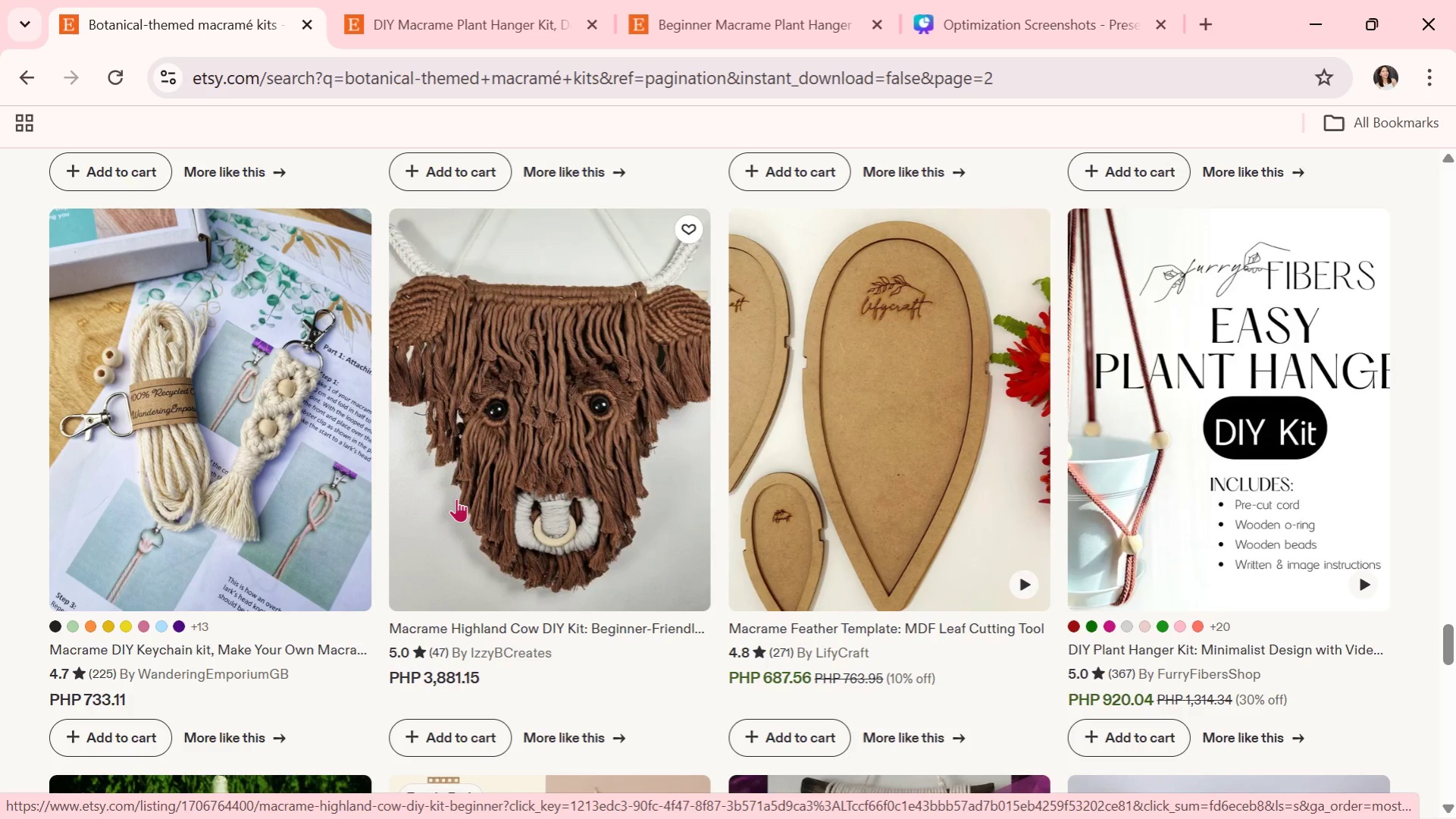 
scroll: coordinate [846, 585], scroll_direction: down, amount: 10.0
 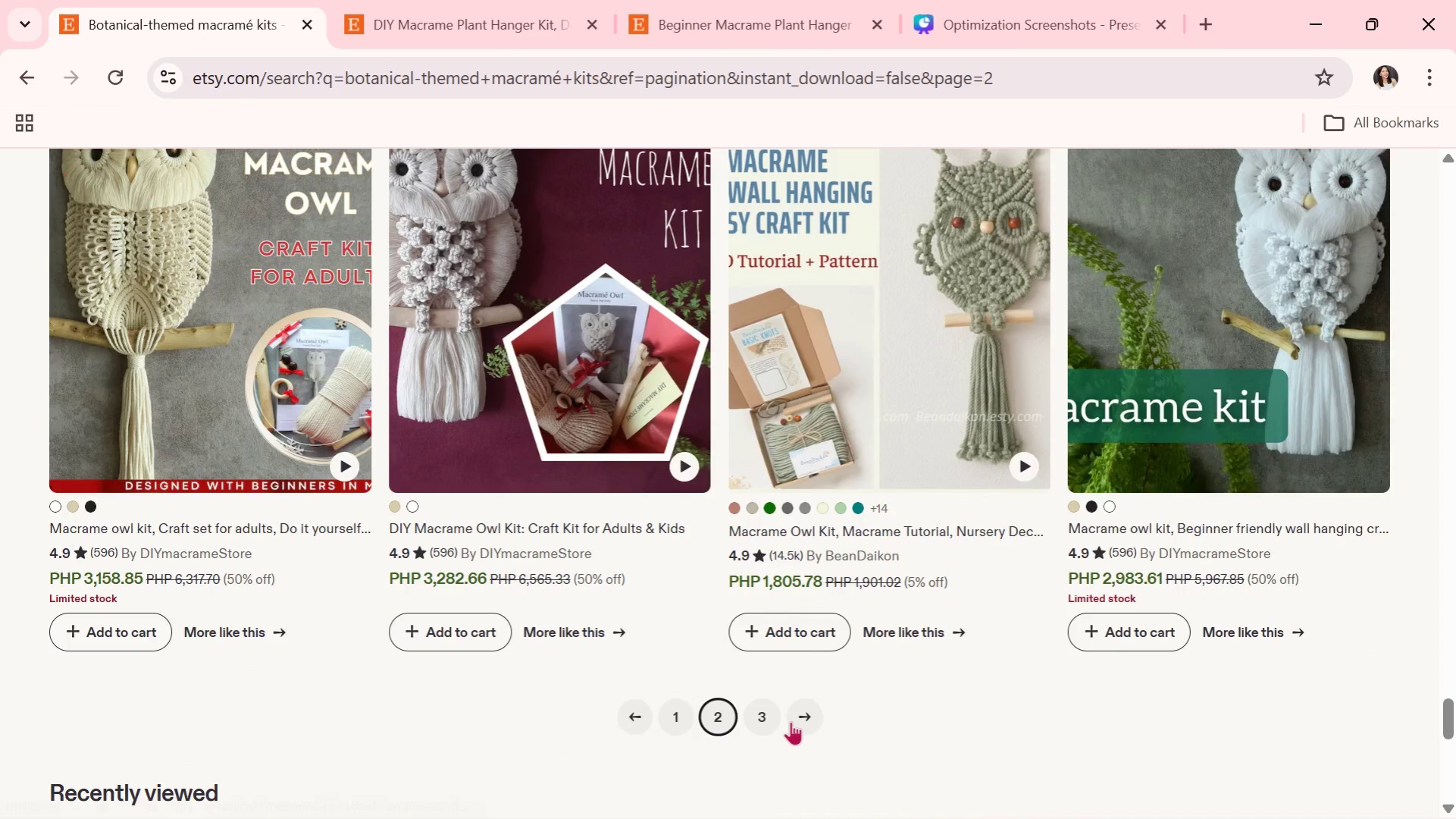 
left_click([766, 716])
 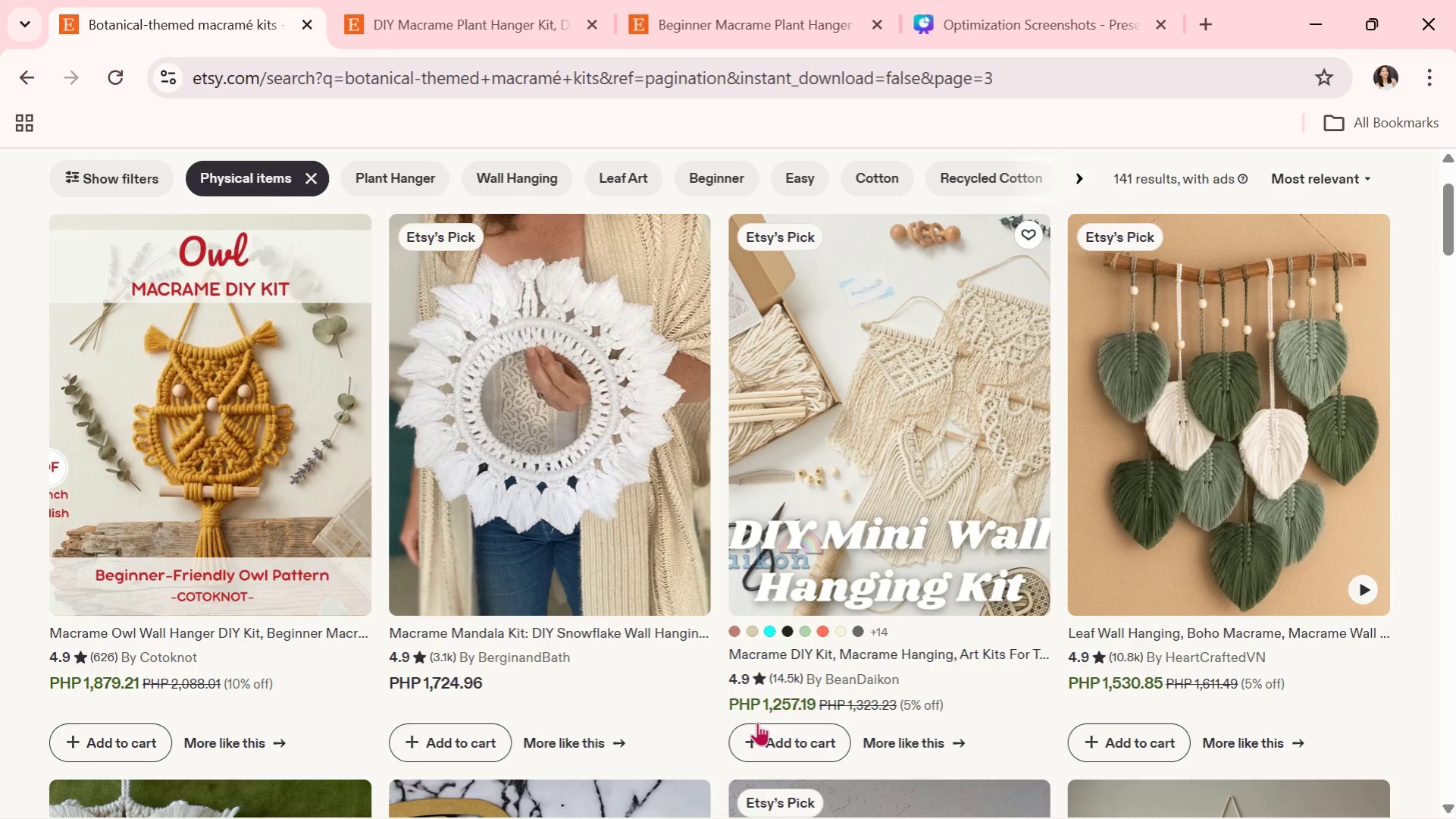 
wait(10.83)
 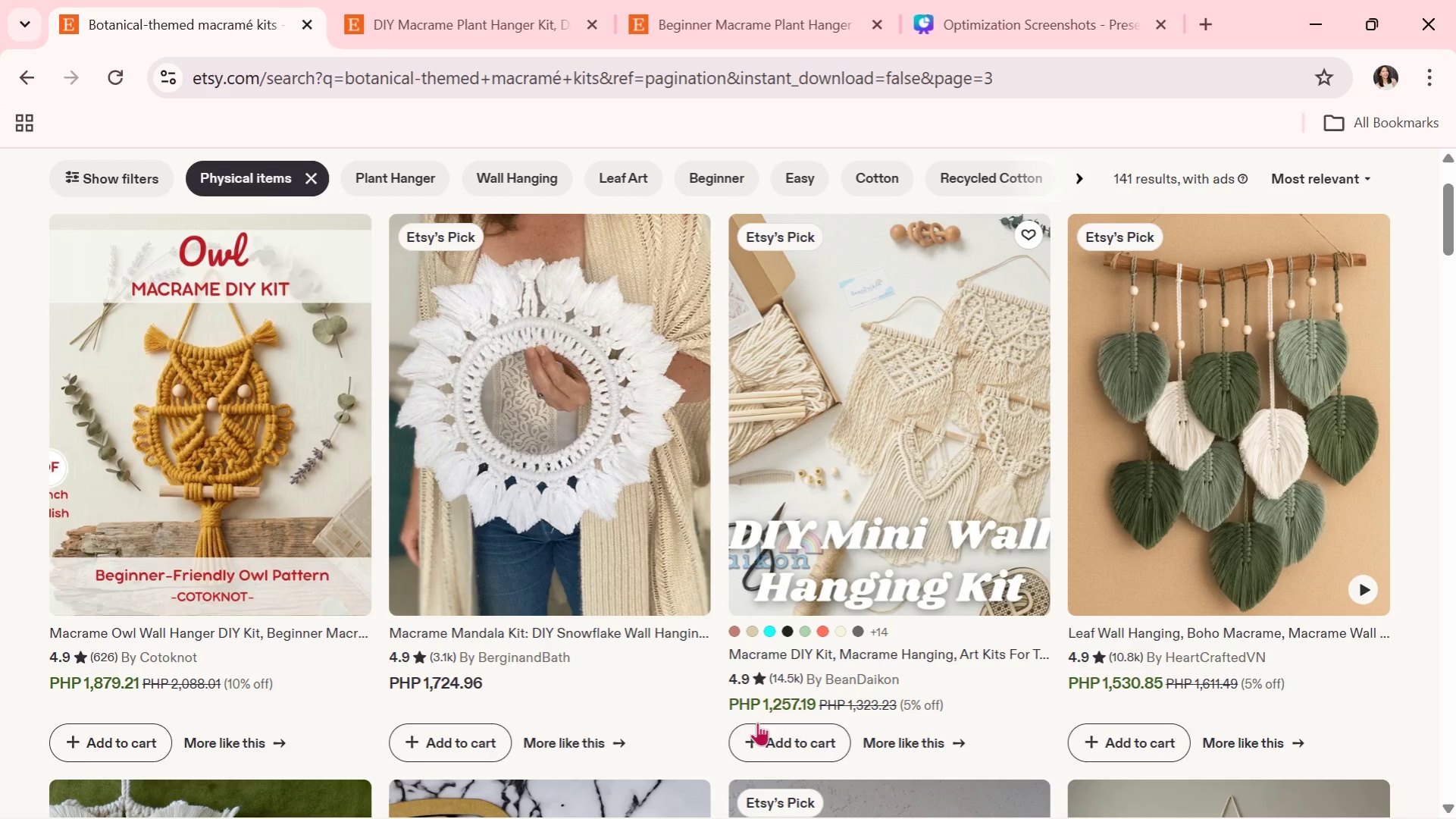 
scroll: coordinate [745, 731], scroll_direction: down, amount: 6.0
 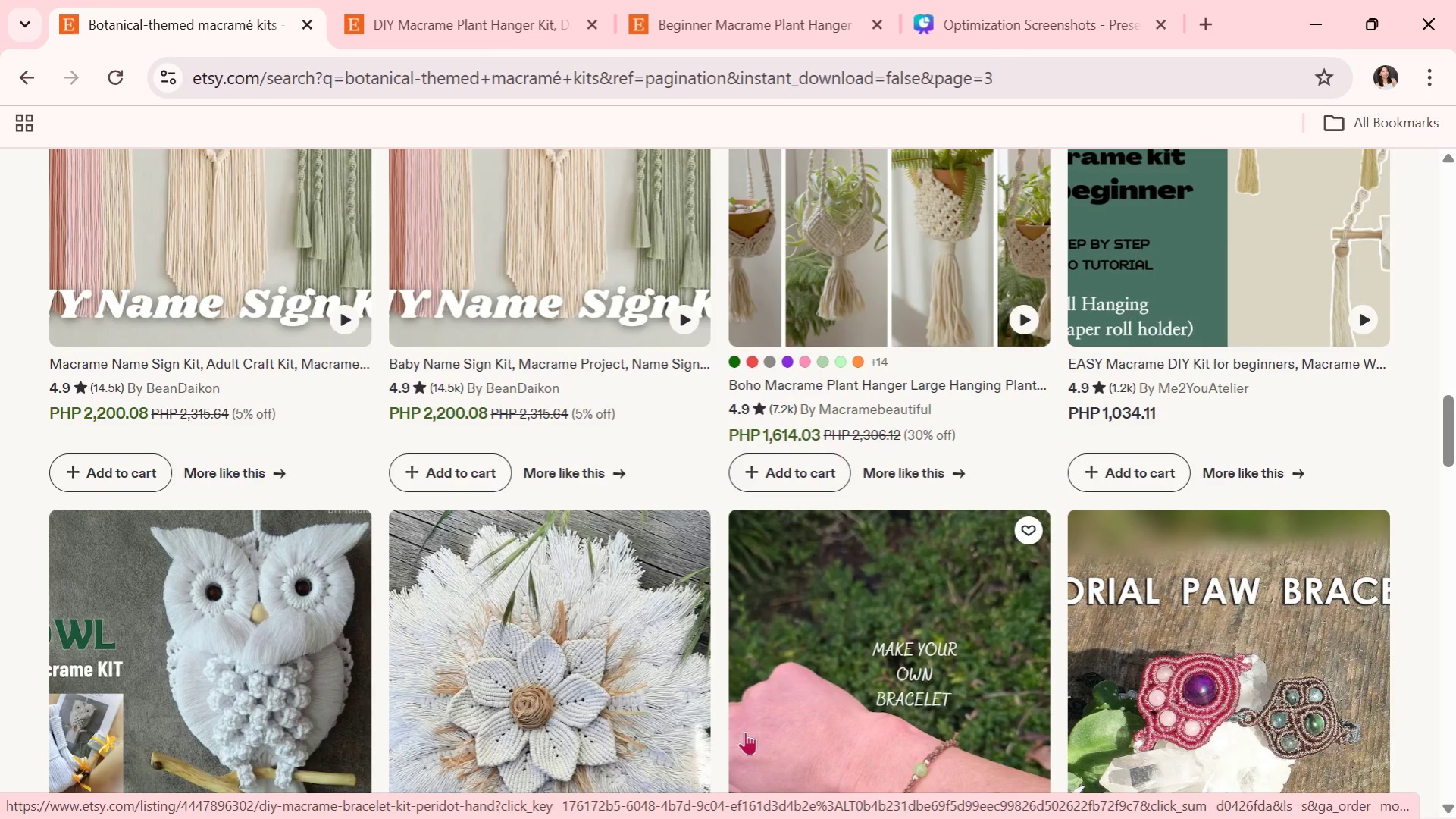 
wait(5.55)
 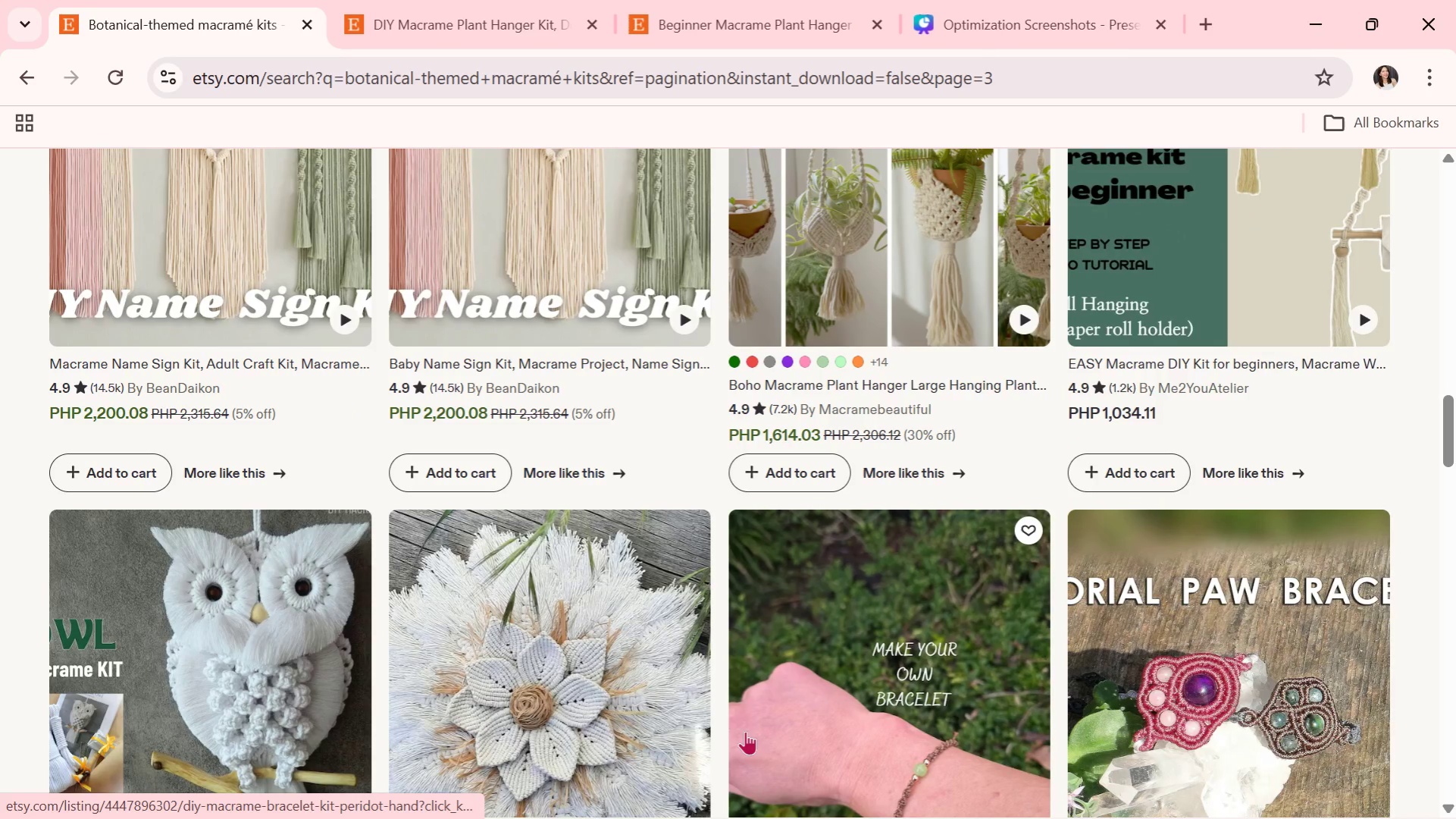 
scroll: coordinate [584, 711], scroll_direction: down, amount: 6.0
 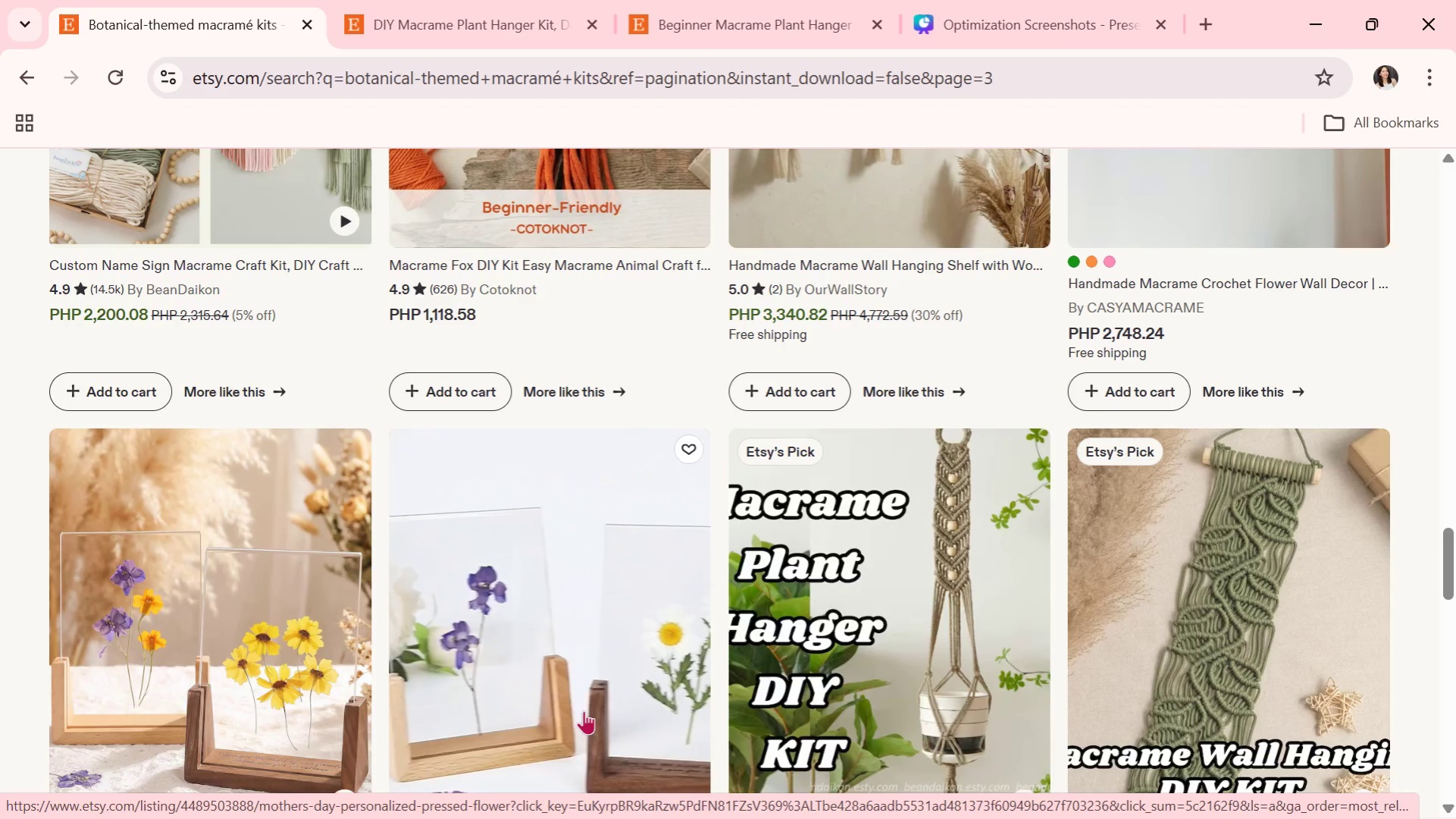 
scroll: coordinate [584, 711], scroll_direction: down, amount: 3.0
 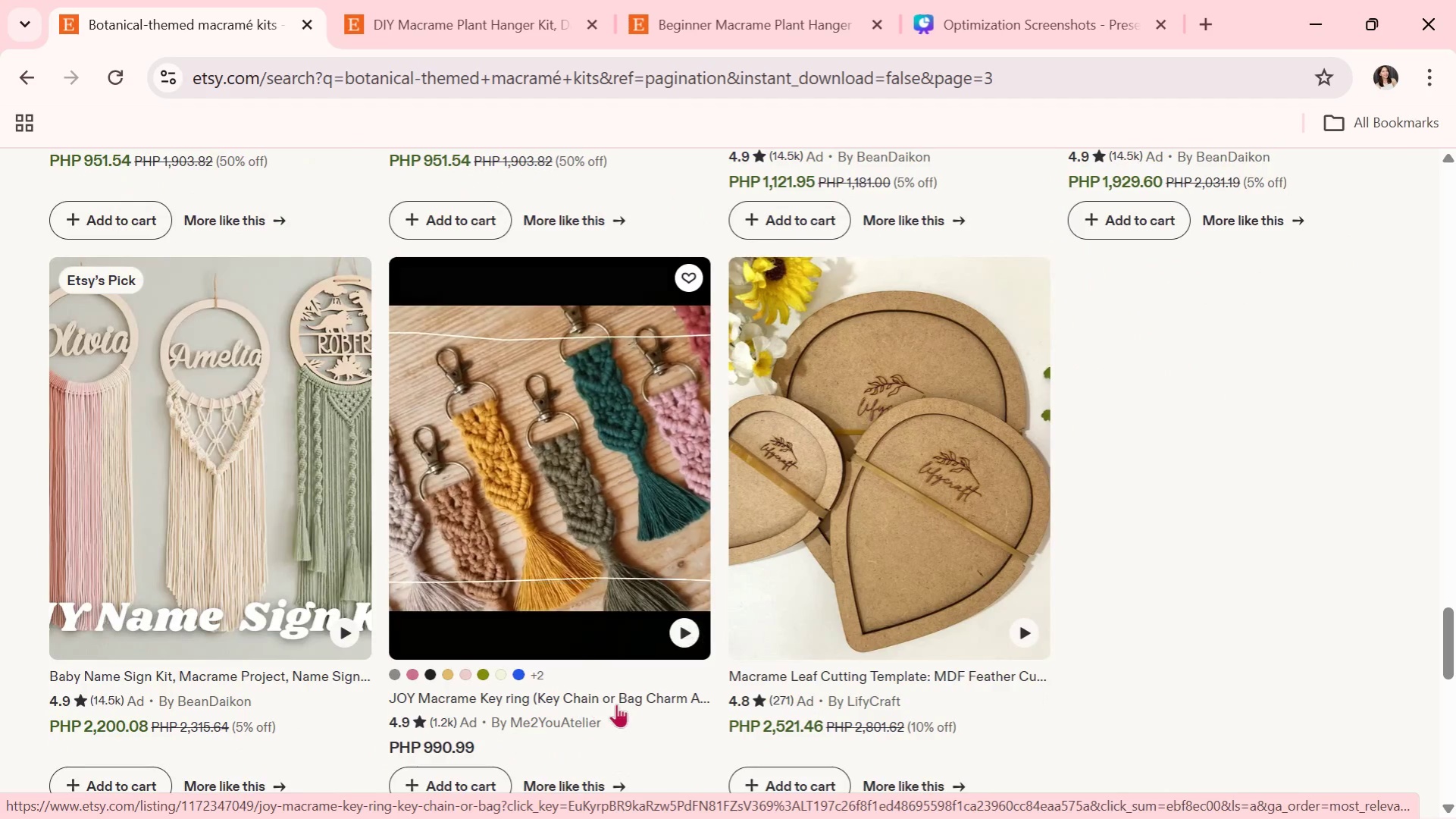 
scroll: coordinate [620, 690], scroll_direction: up, amount: 34.0
 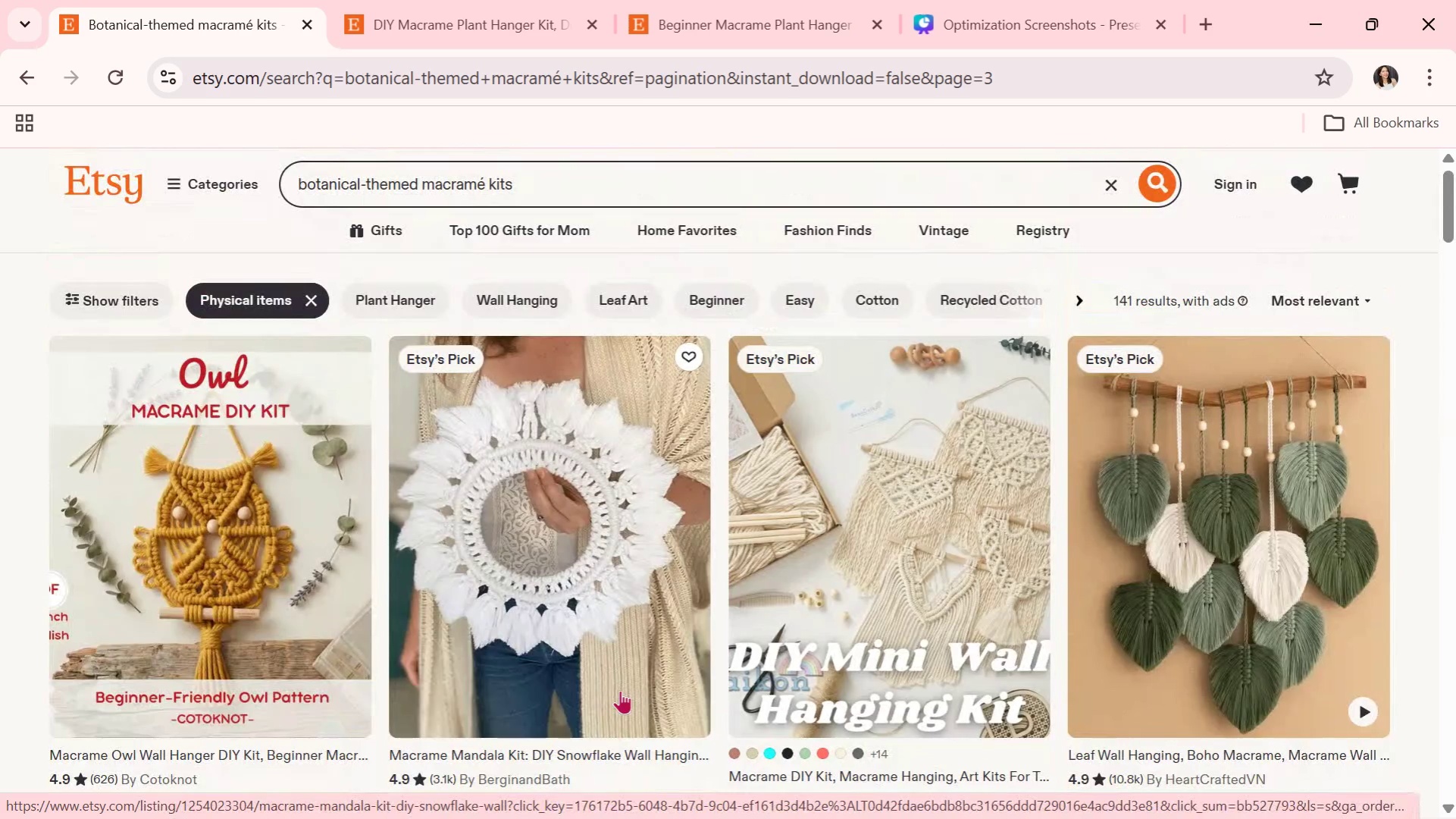 
wait(9.74)
 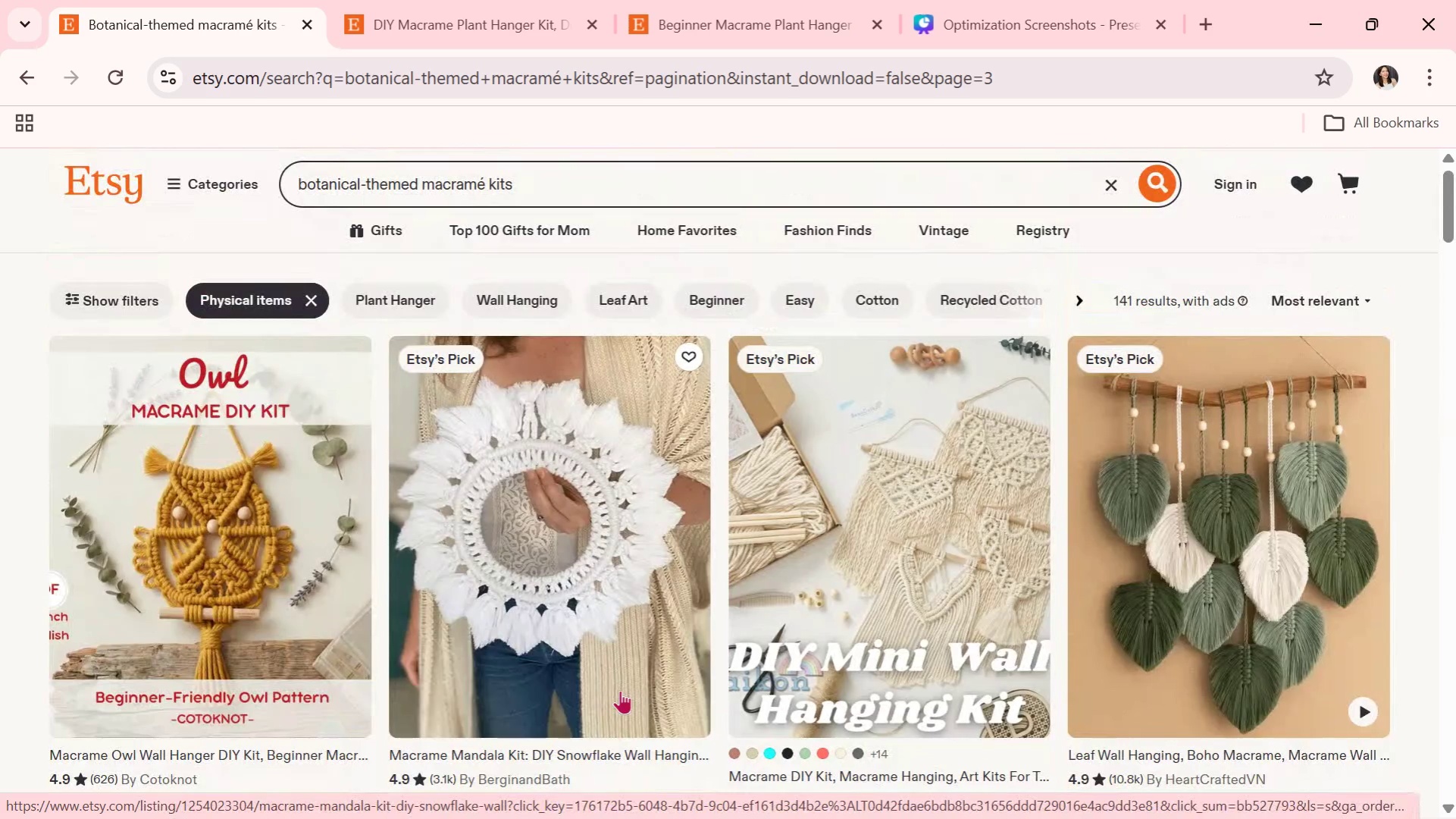 
scroll: coordinate [308, 573], scroll_direction: up, amount: 4.0
 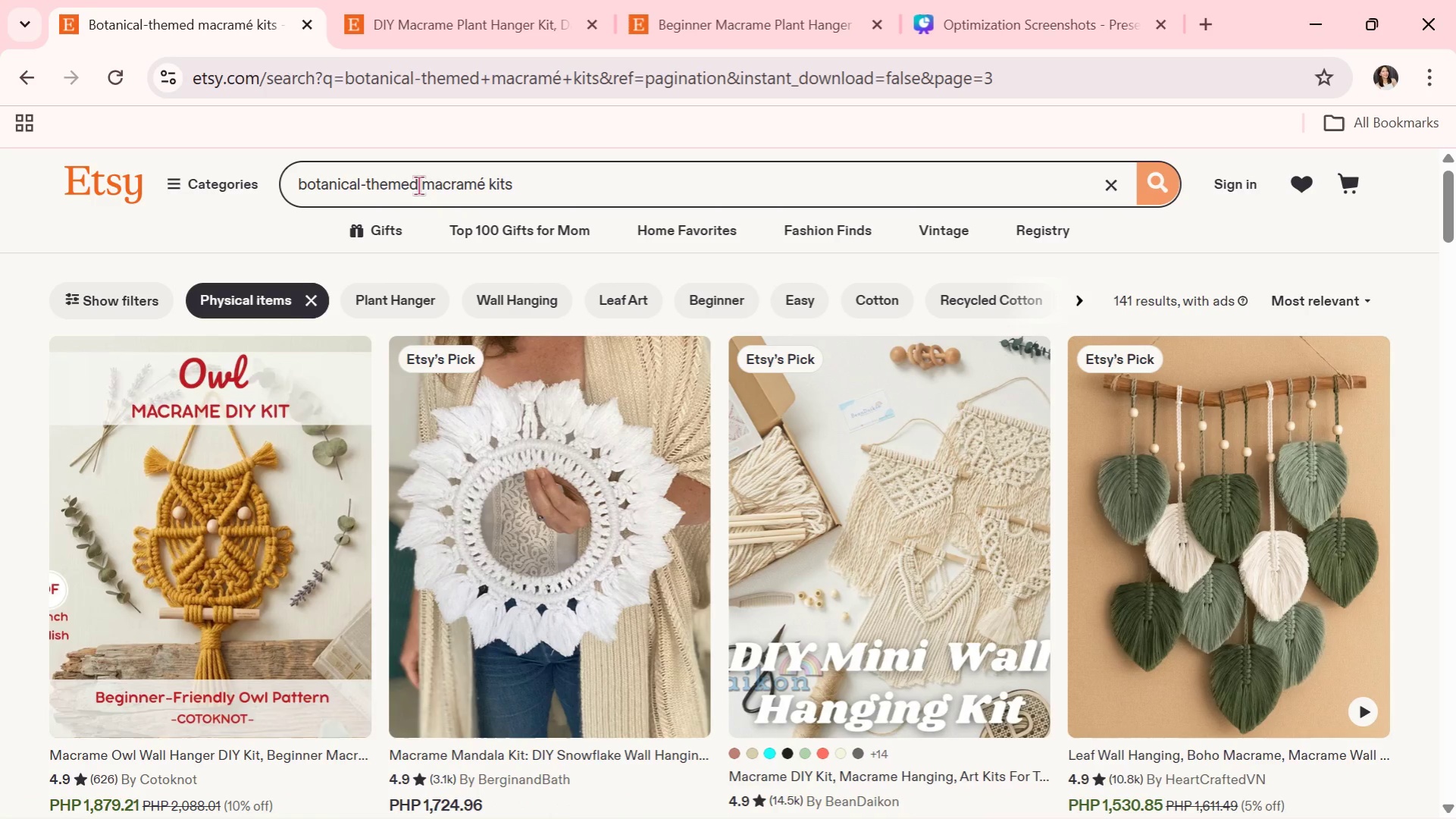 
left_click_drag(start_coordinate=[424, 180], to_coordinate=[197, 174])
 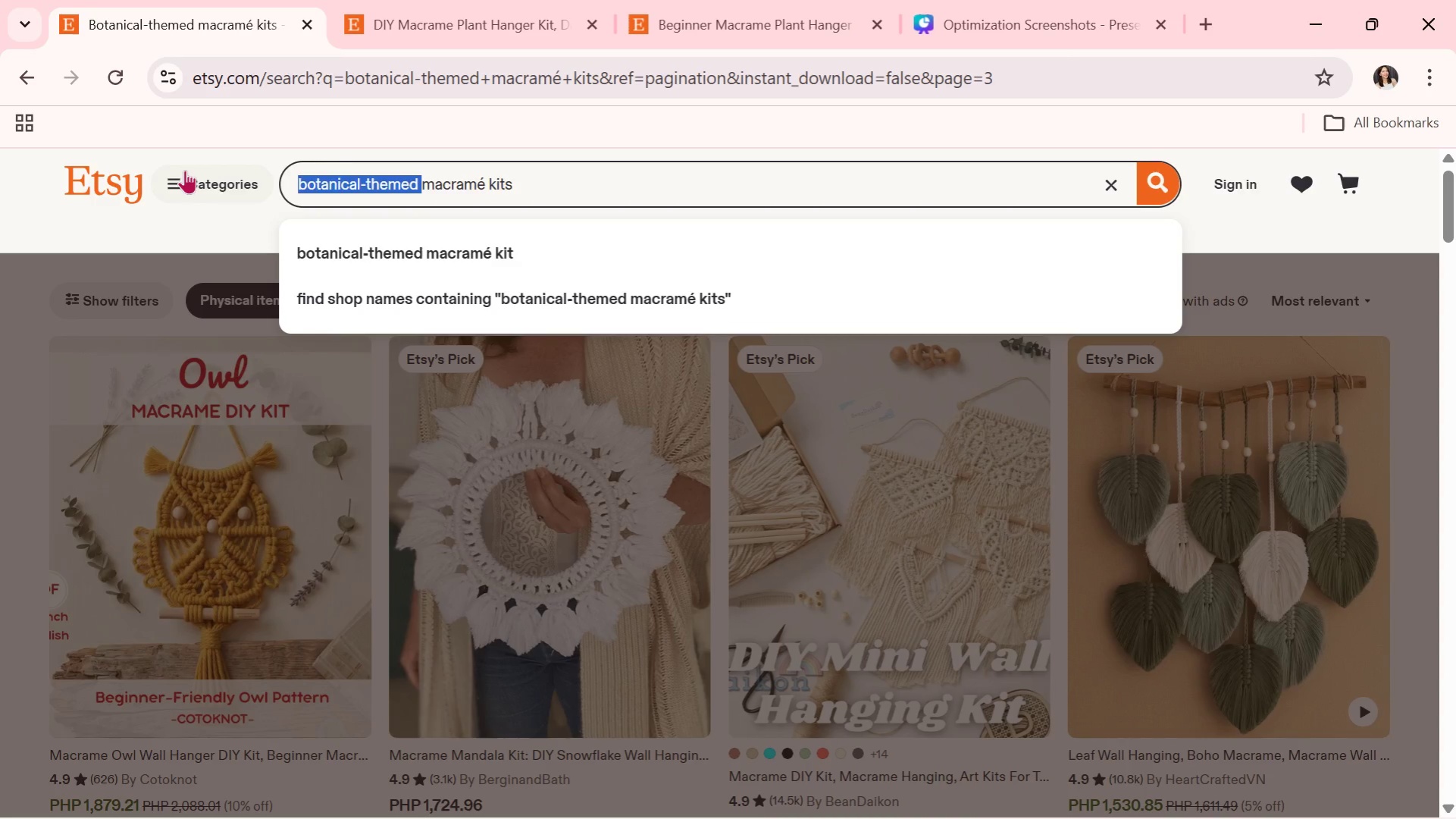 
key(Backspace)
 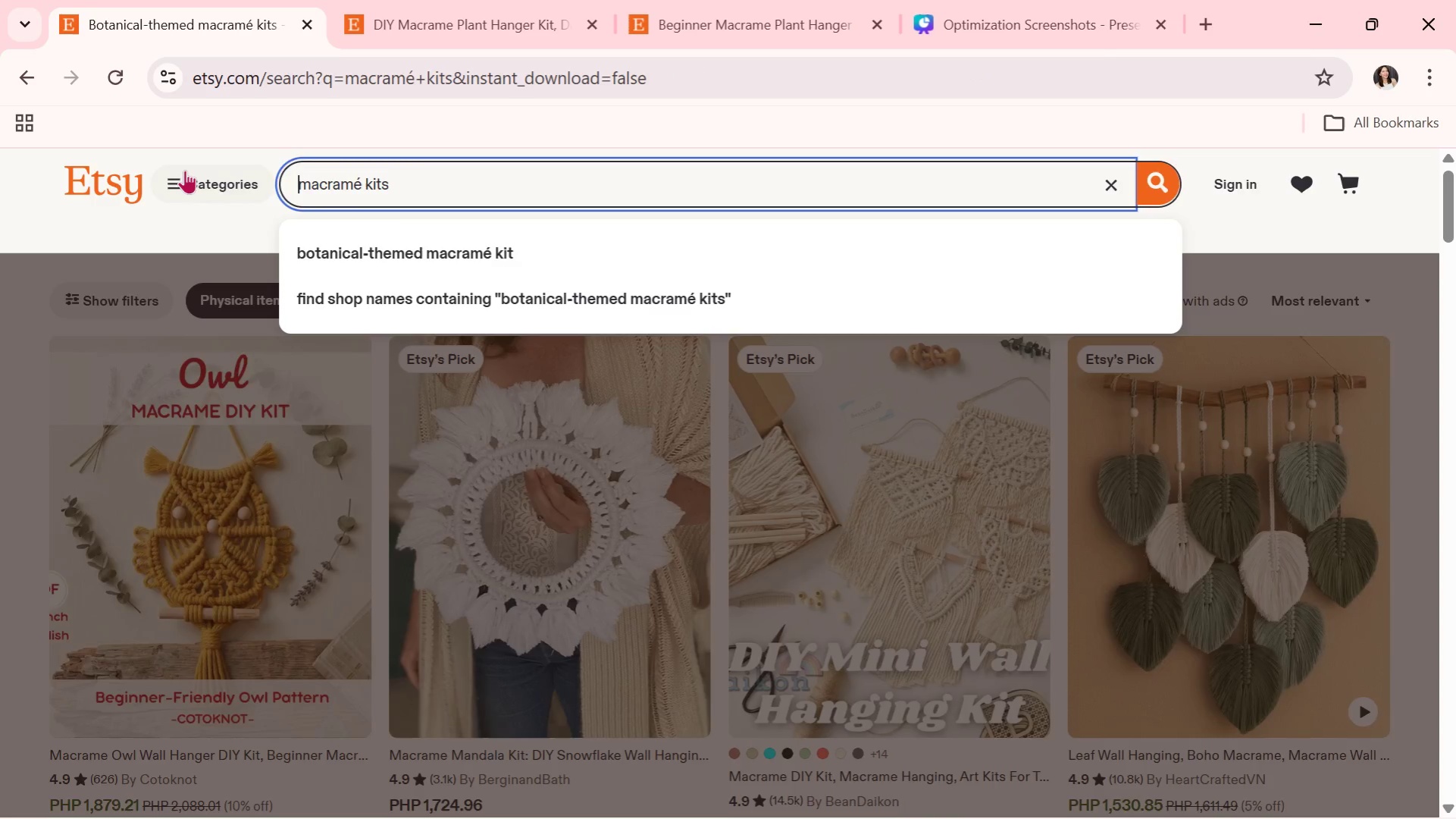 
key(Enter)
 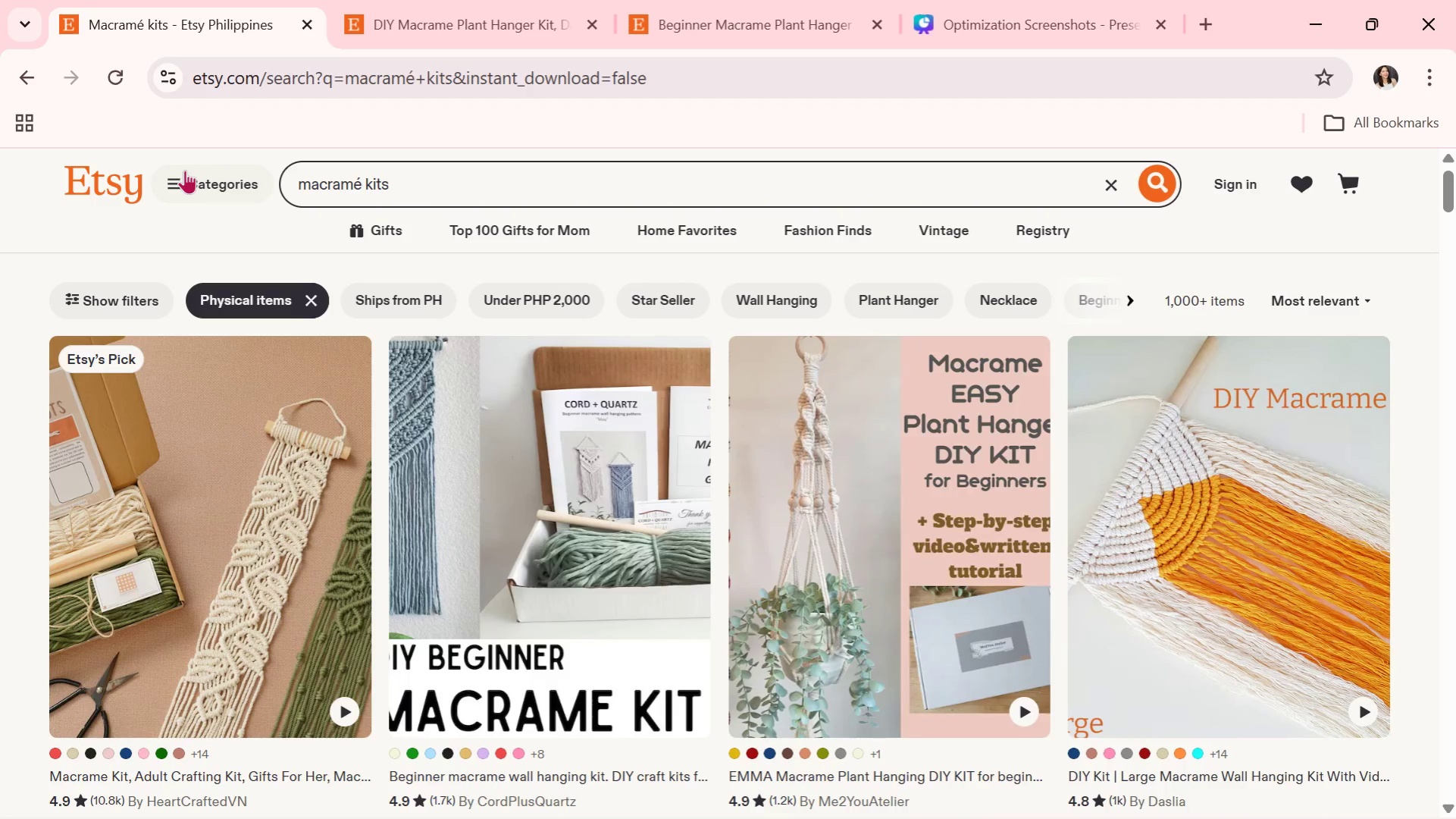 
scroll: coordinate [541, 400], scroll_direction: down, amount: 10.0
 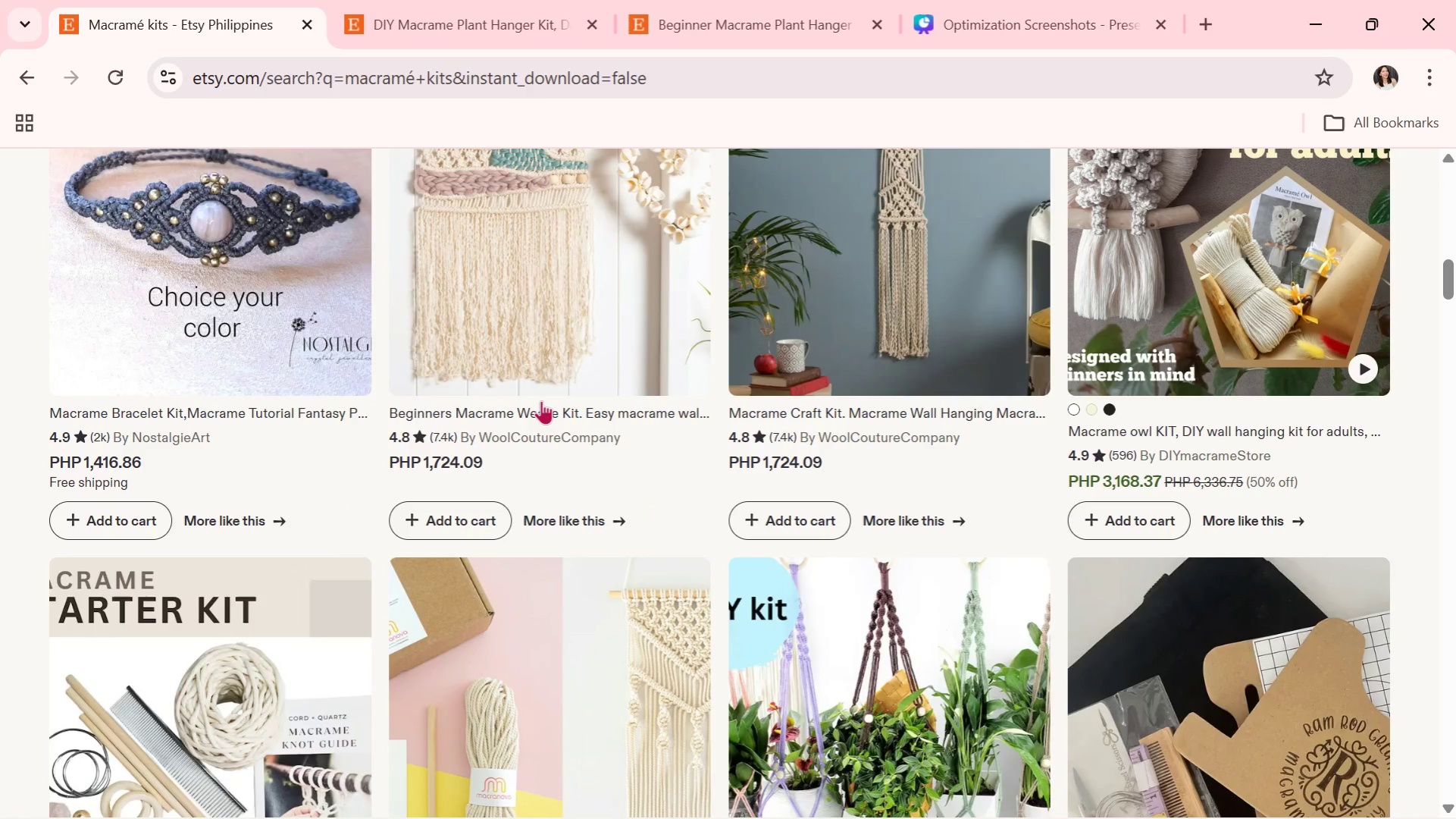 
scroll: coordinate [488, 424], scroll_direction: down, amount: 7.0
 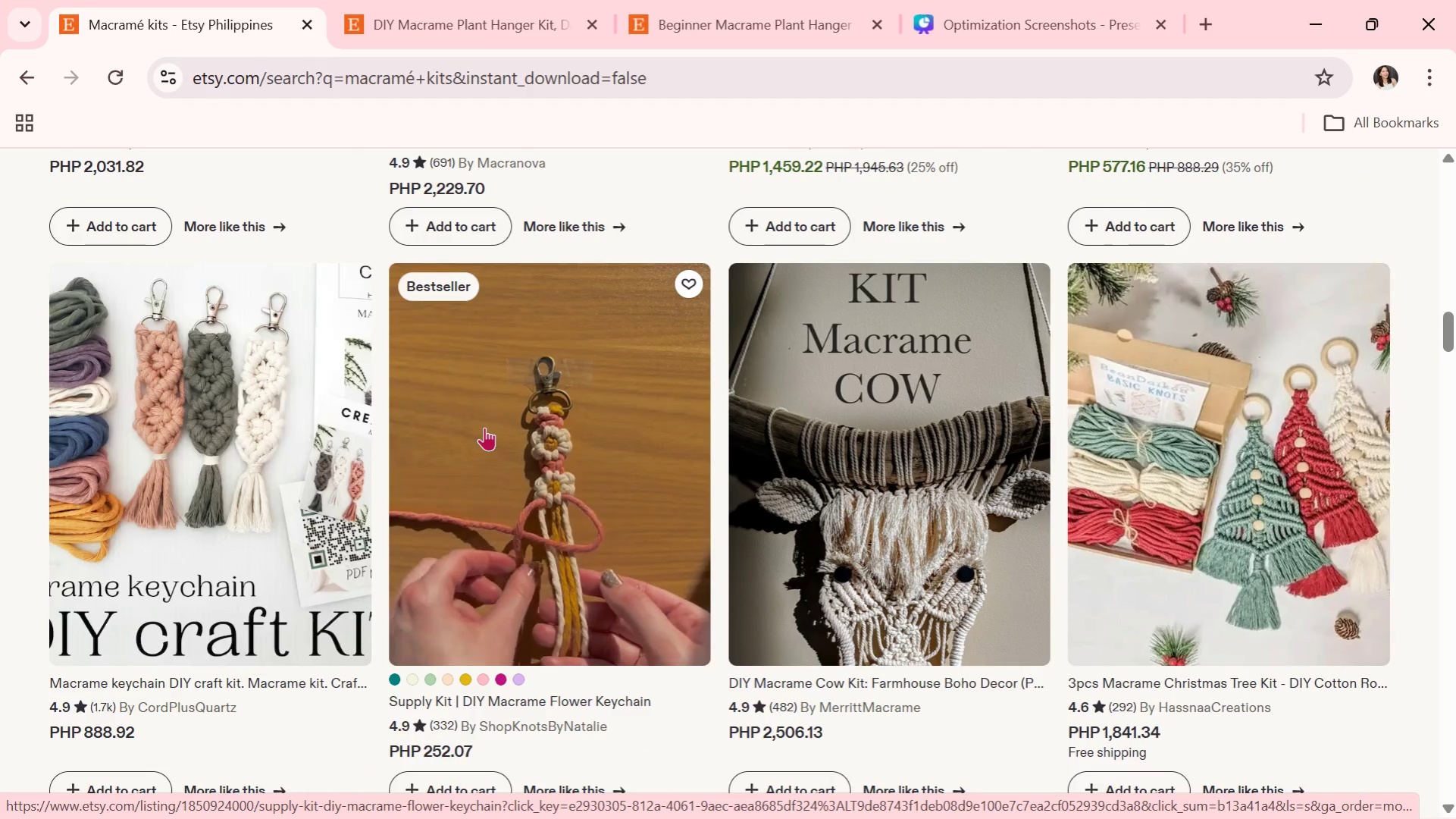 
wait(8.92)
 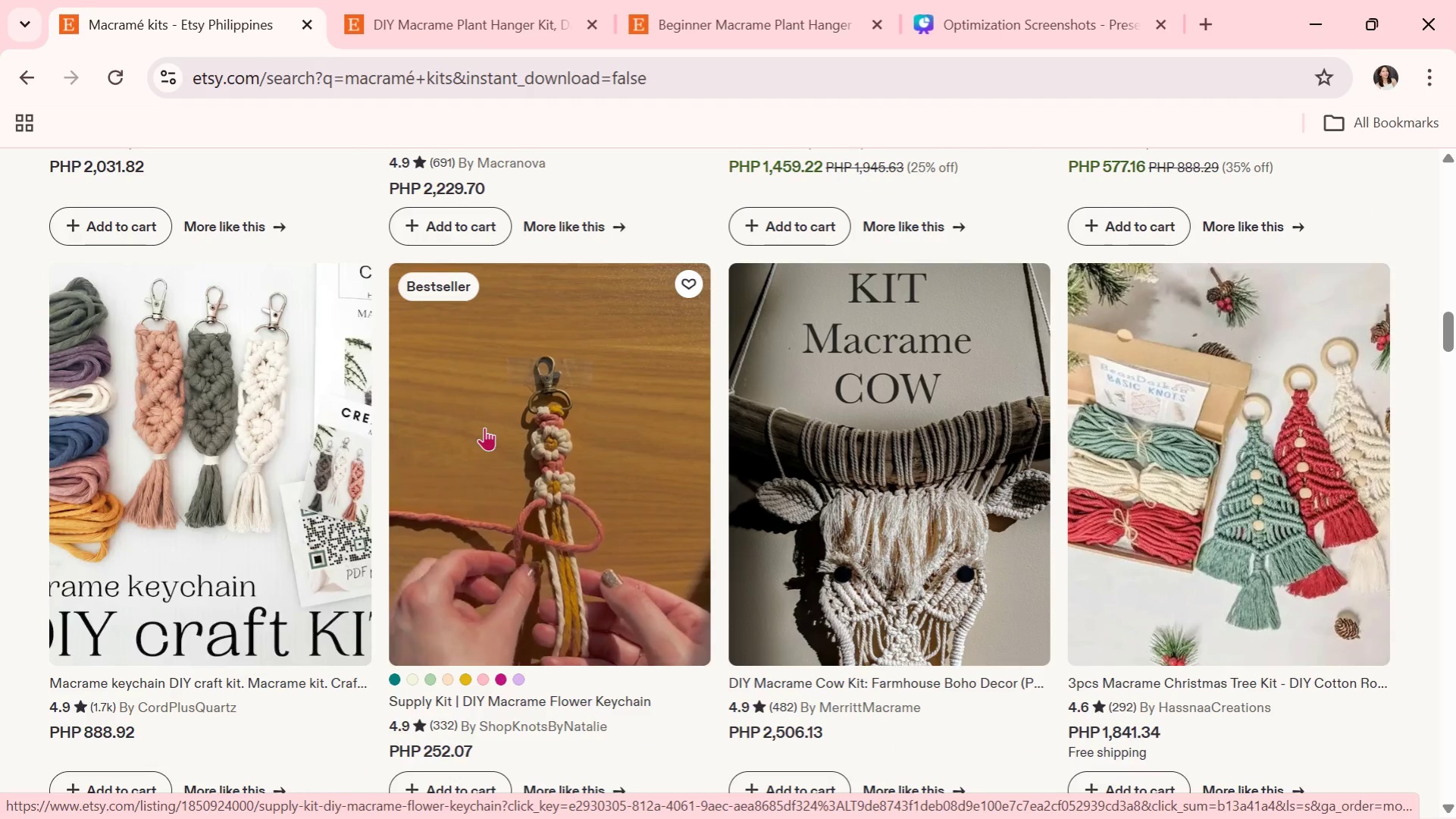 
scroll: coordinate [484, 427], scroll_direction: down, amount: 1.0
 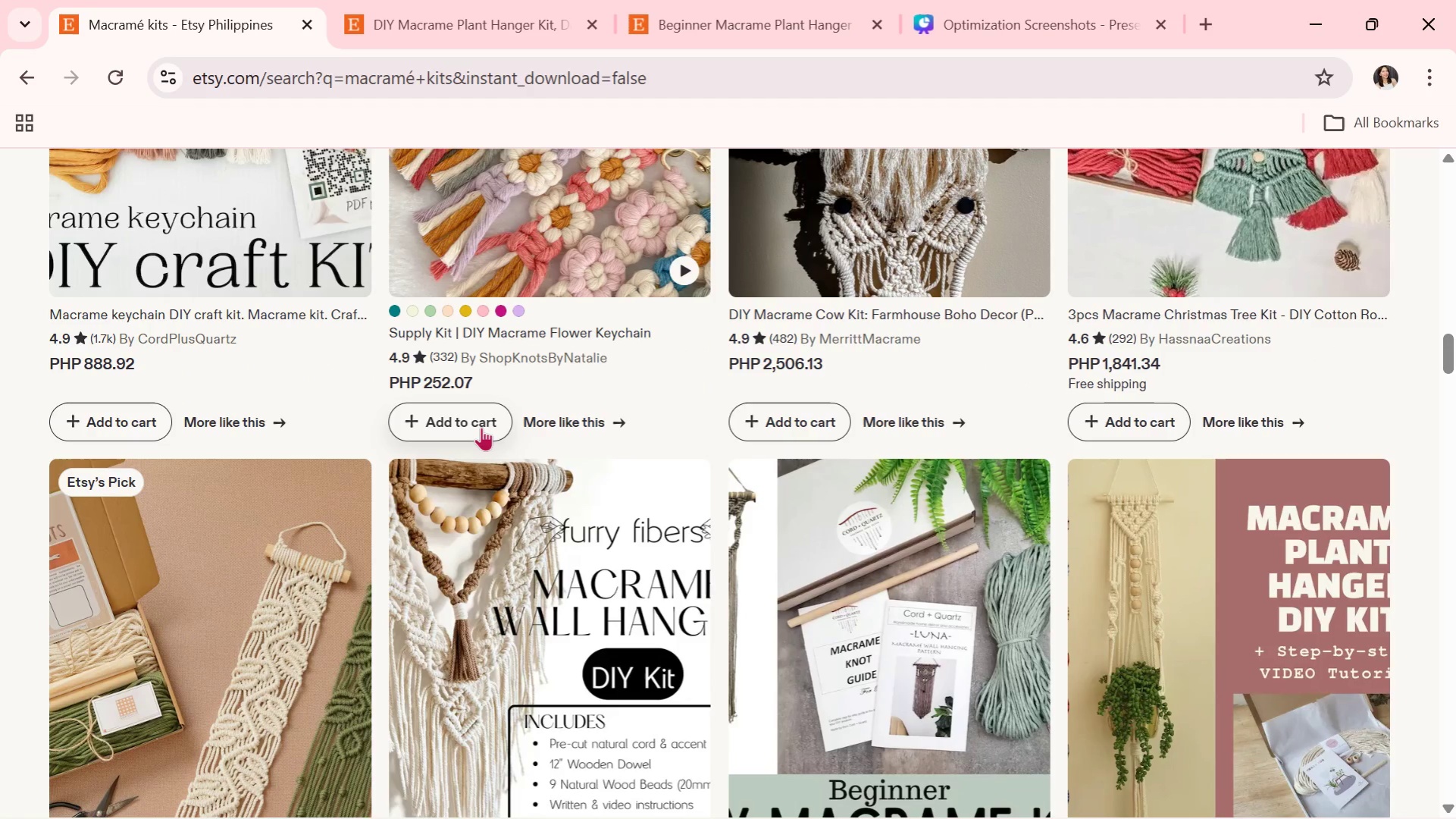 
wait(5.33)
 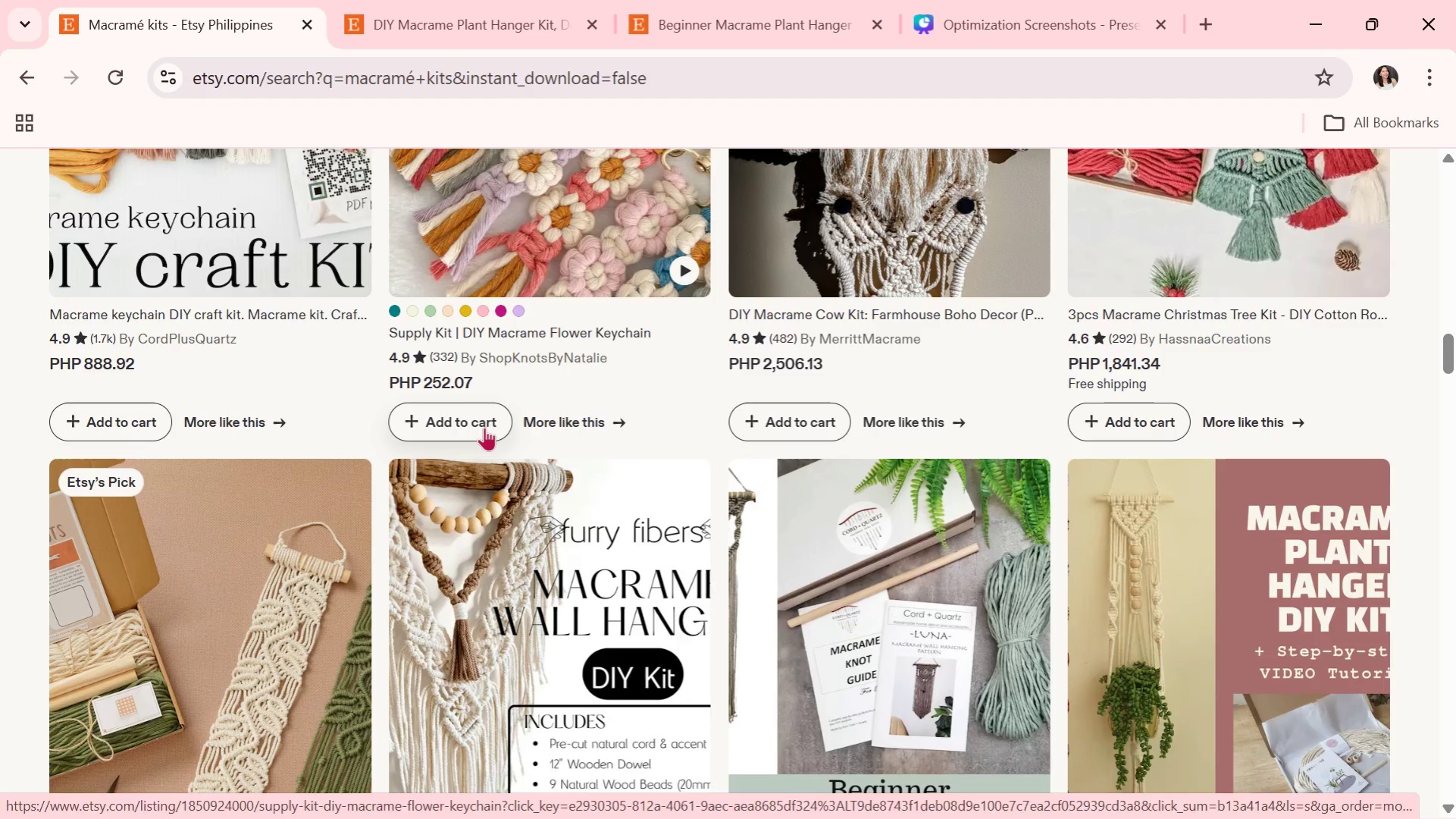 
scroll: coordinate [726, 443], scroll_direction: down, amount: 7.0
 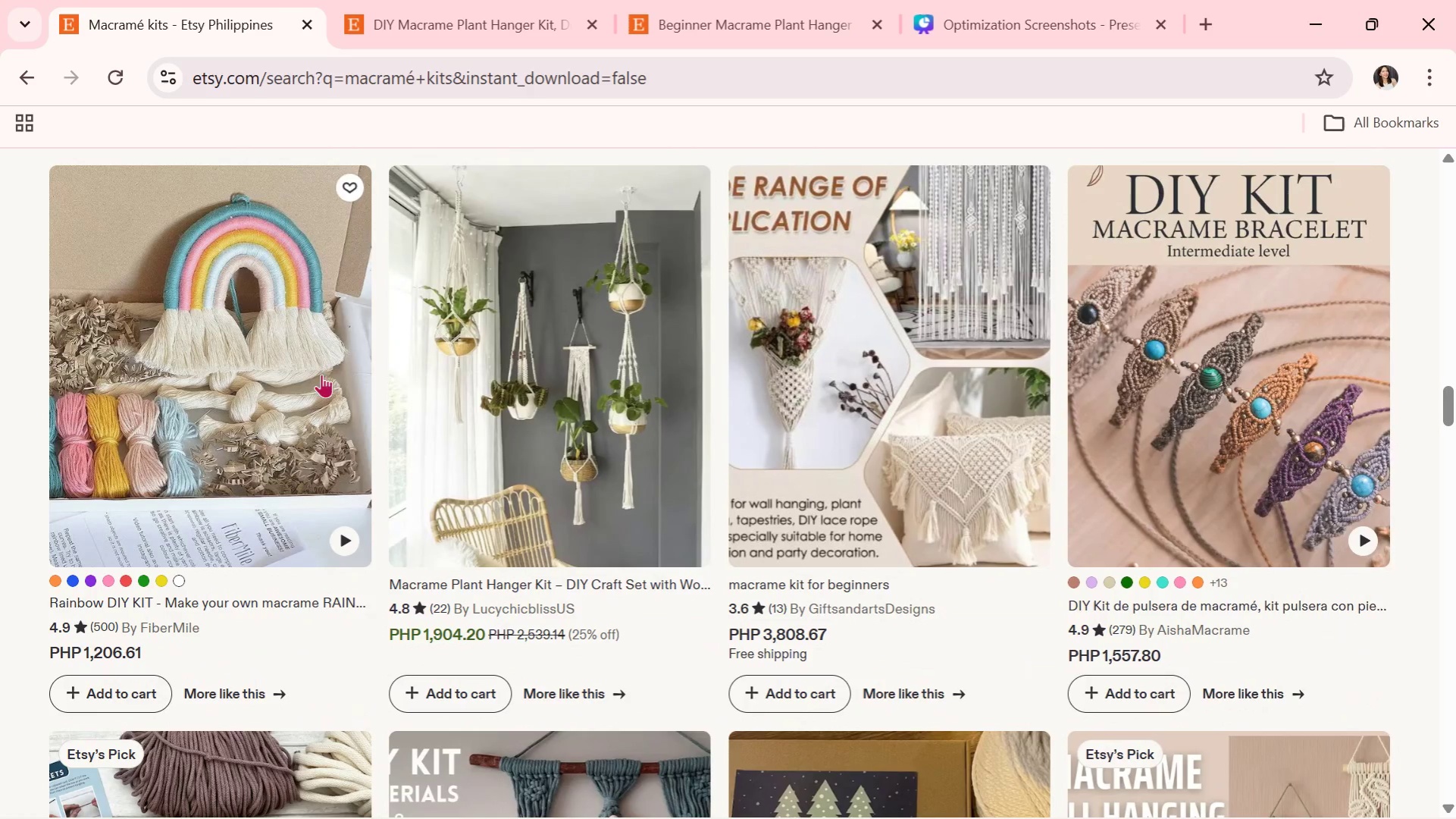 
left_click([457, 380])
 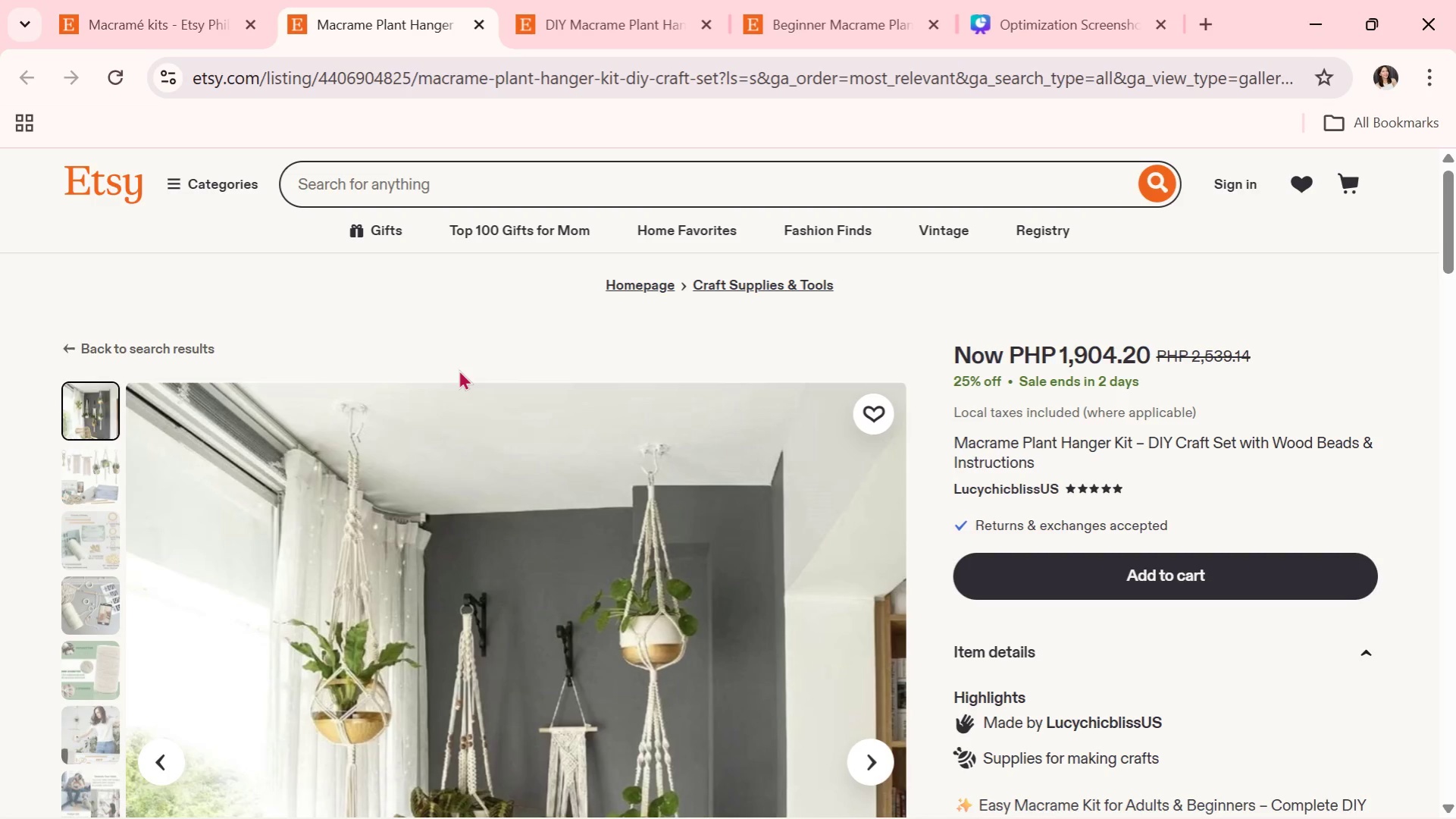 
wait(19.47)
 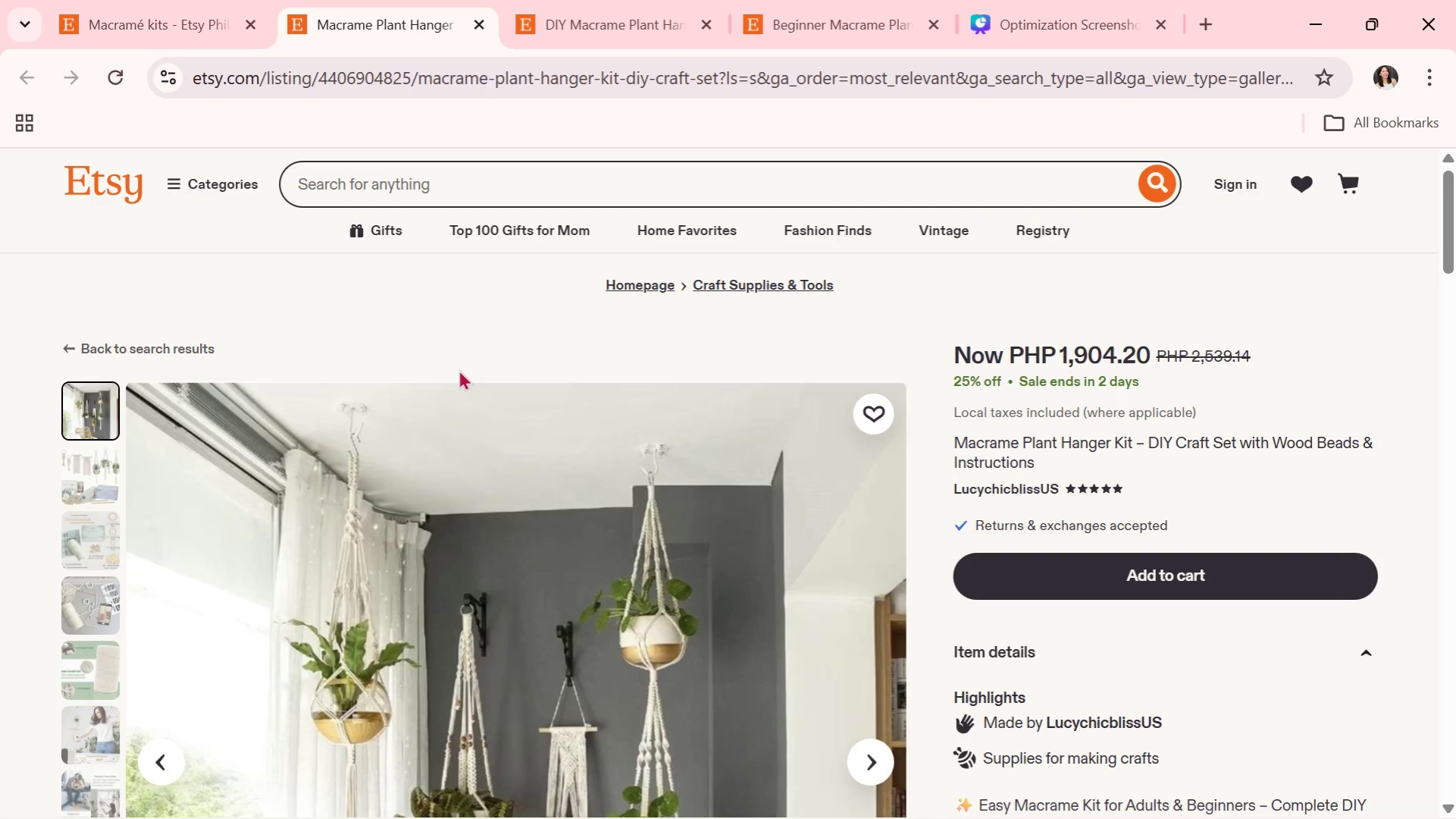 
scroll: coordinate [455, 376], scroll_direction: down, amount: 1.0
 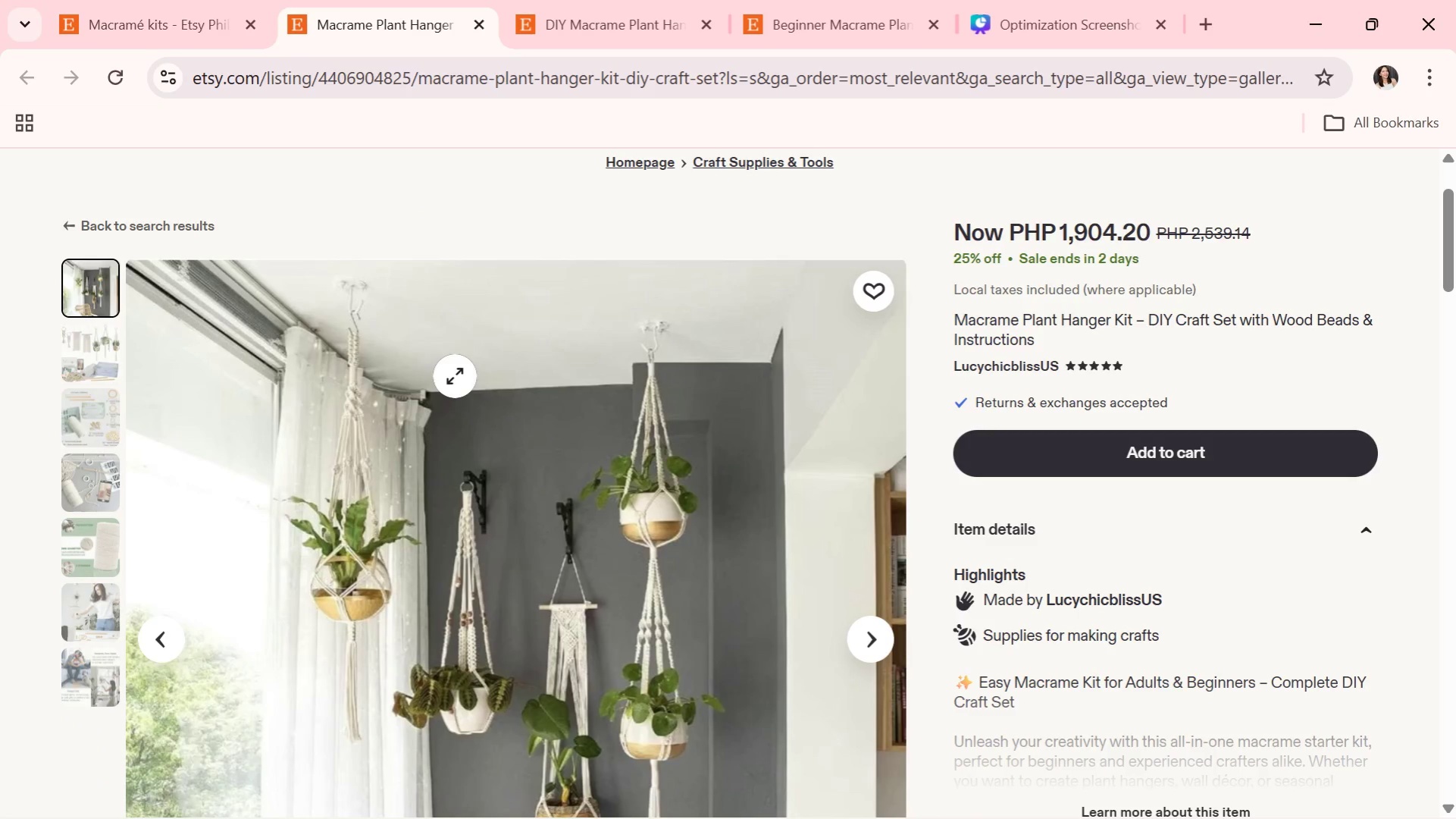 
wait(7.23)
 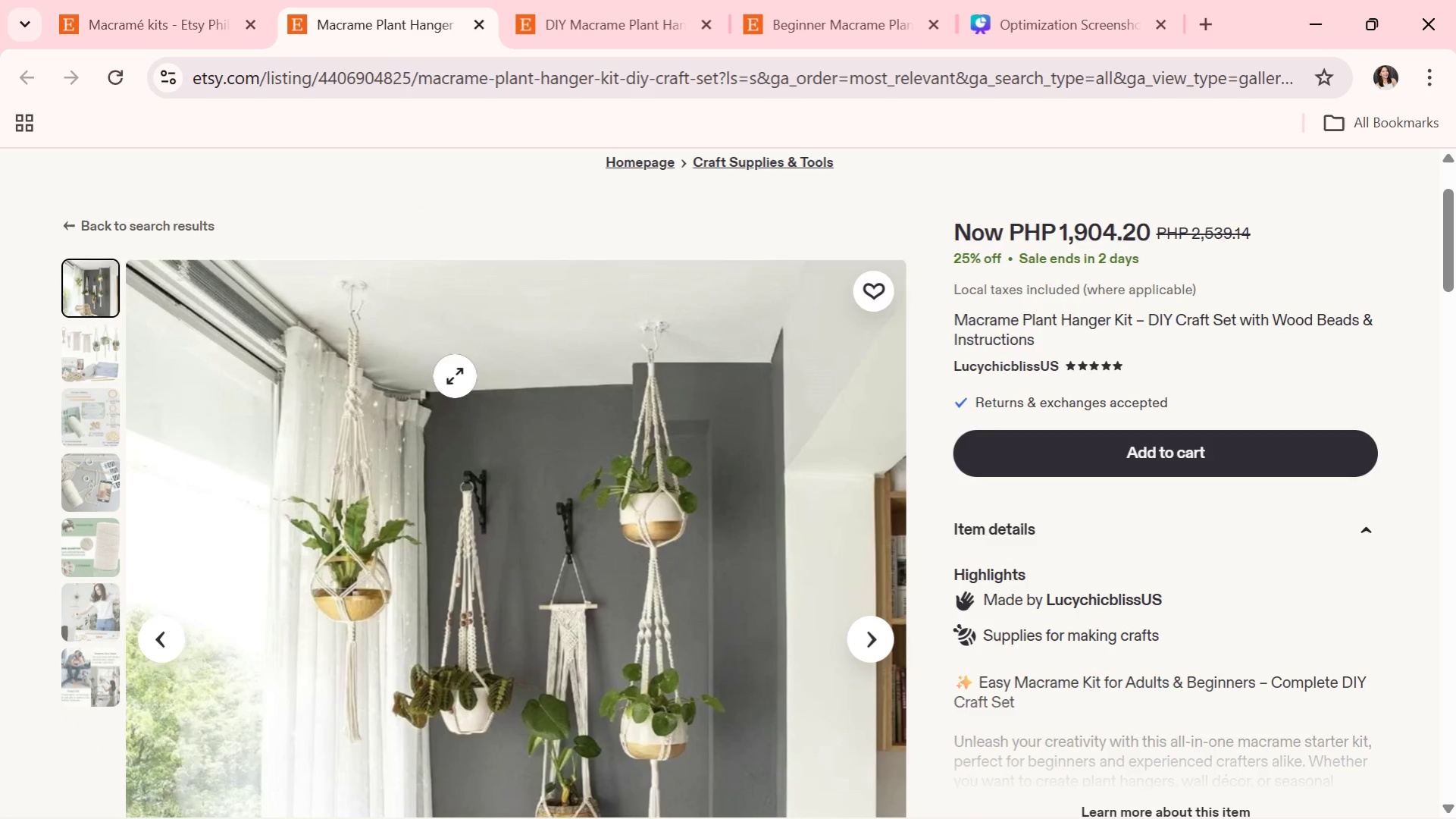 
scroll: coordinate [455, 376], scroll_direction: down, amount: 2.0
 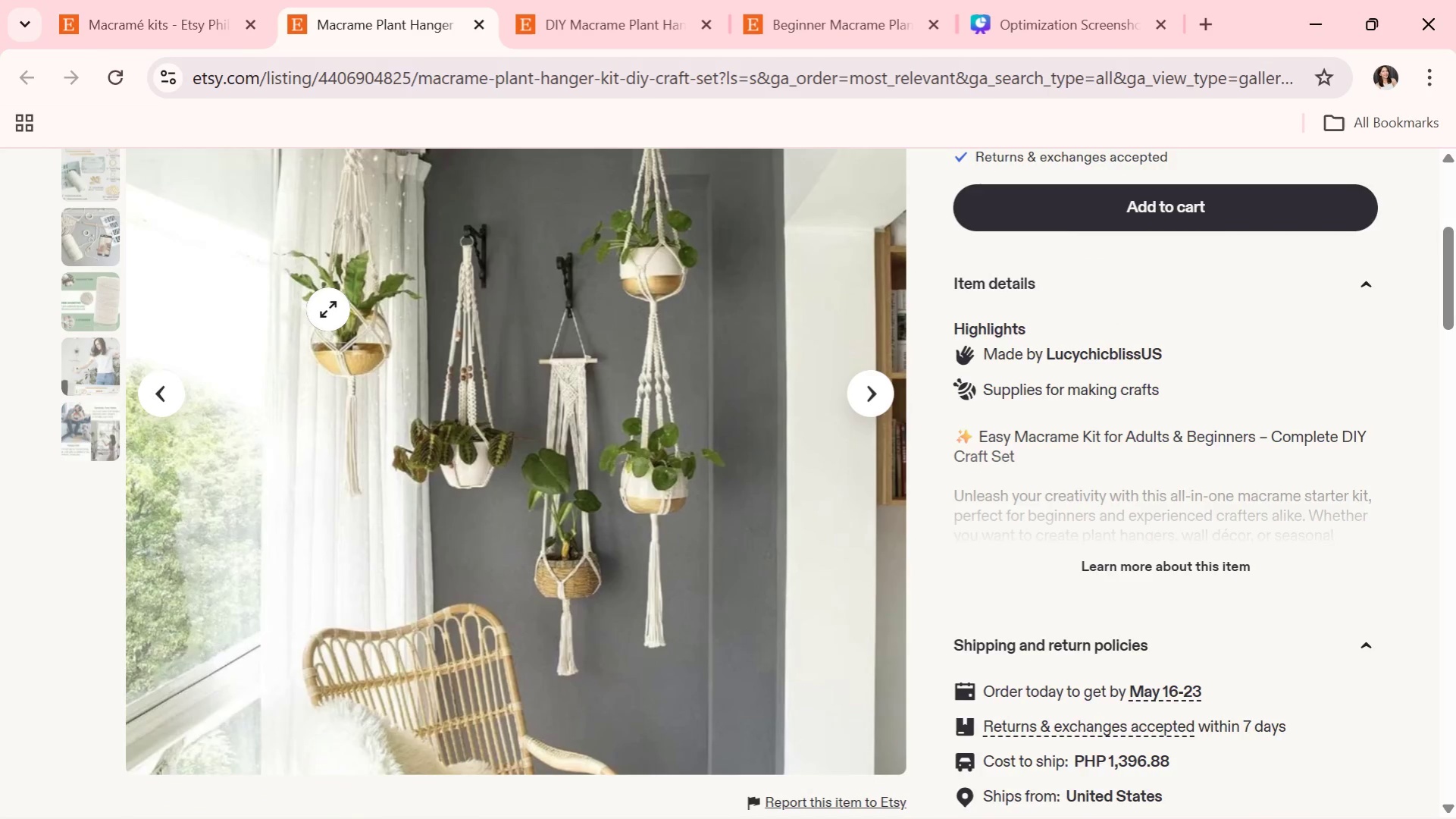 
scroll: coordinate [707, 255], scroll_direction: up, amount: 1.0
 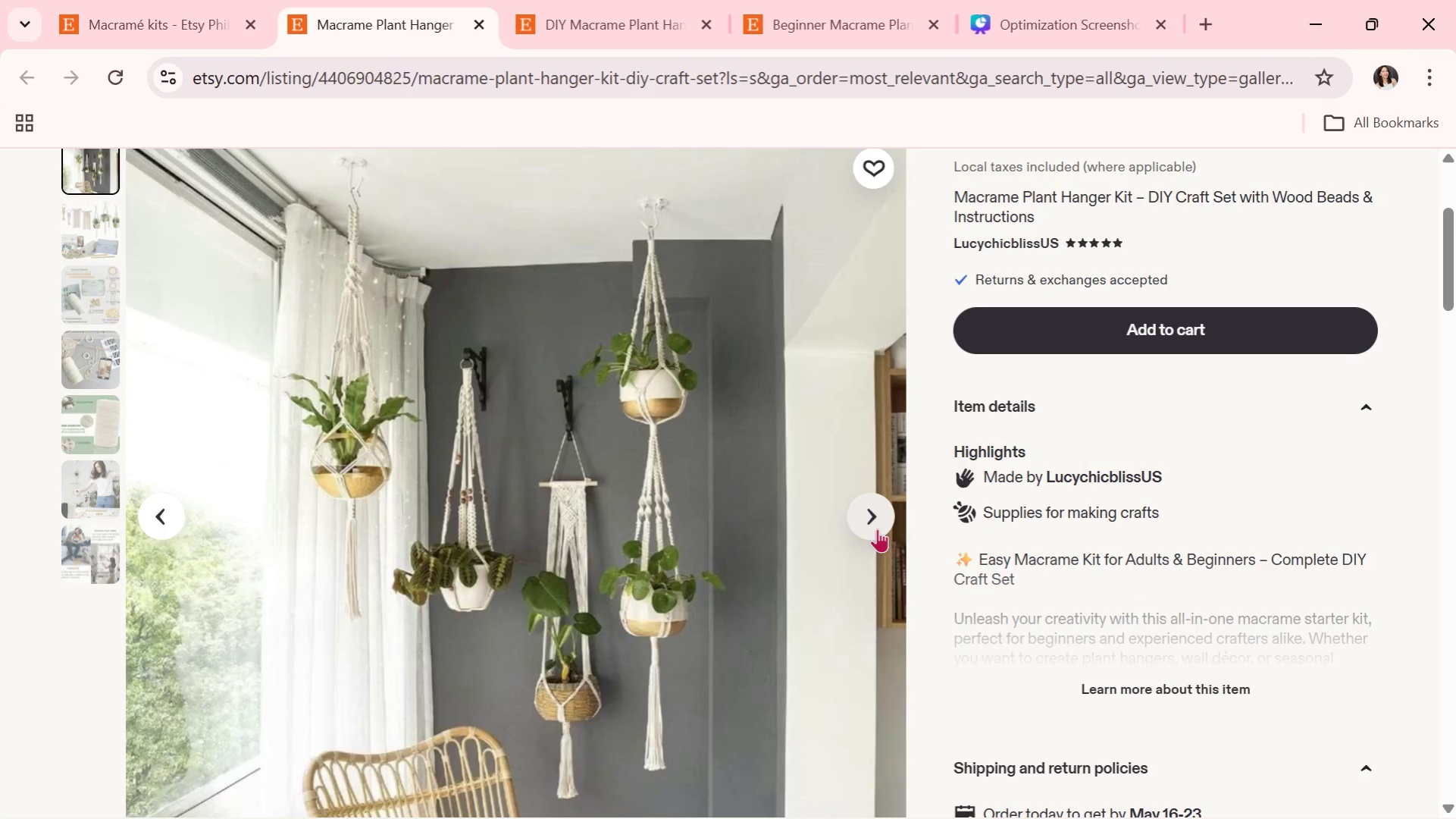 
left_click([877, 529])
 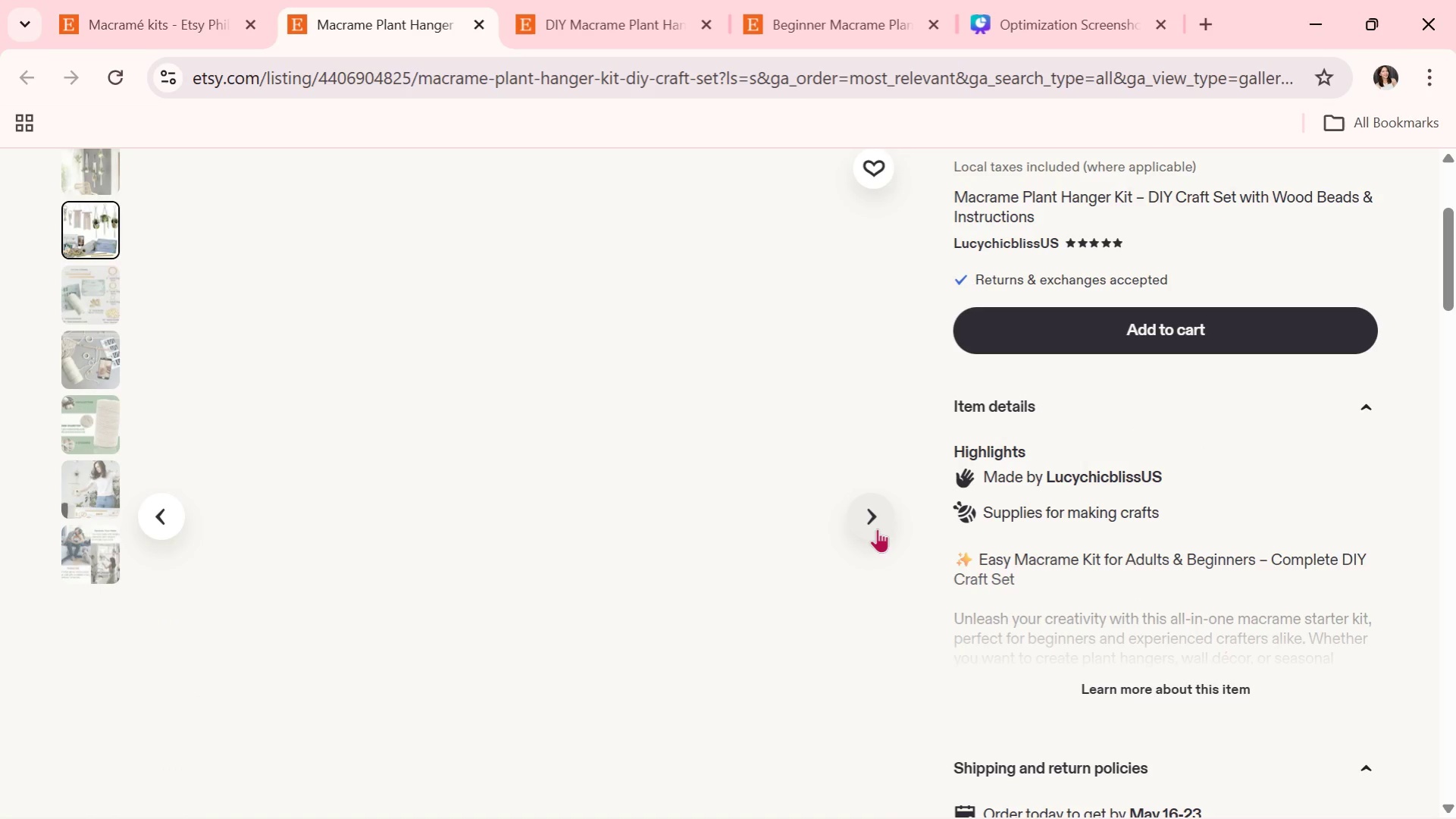 
left_click([877, 529])
 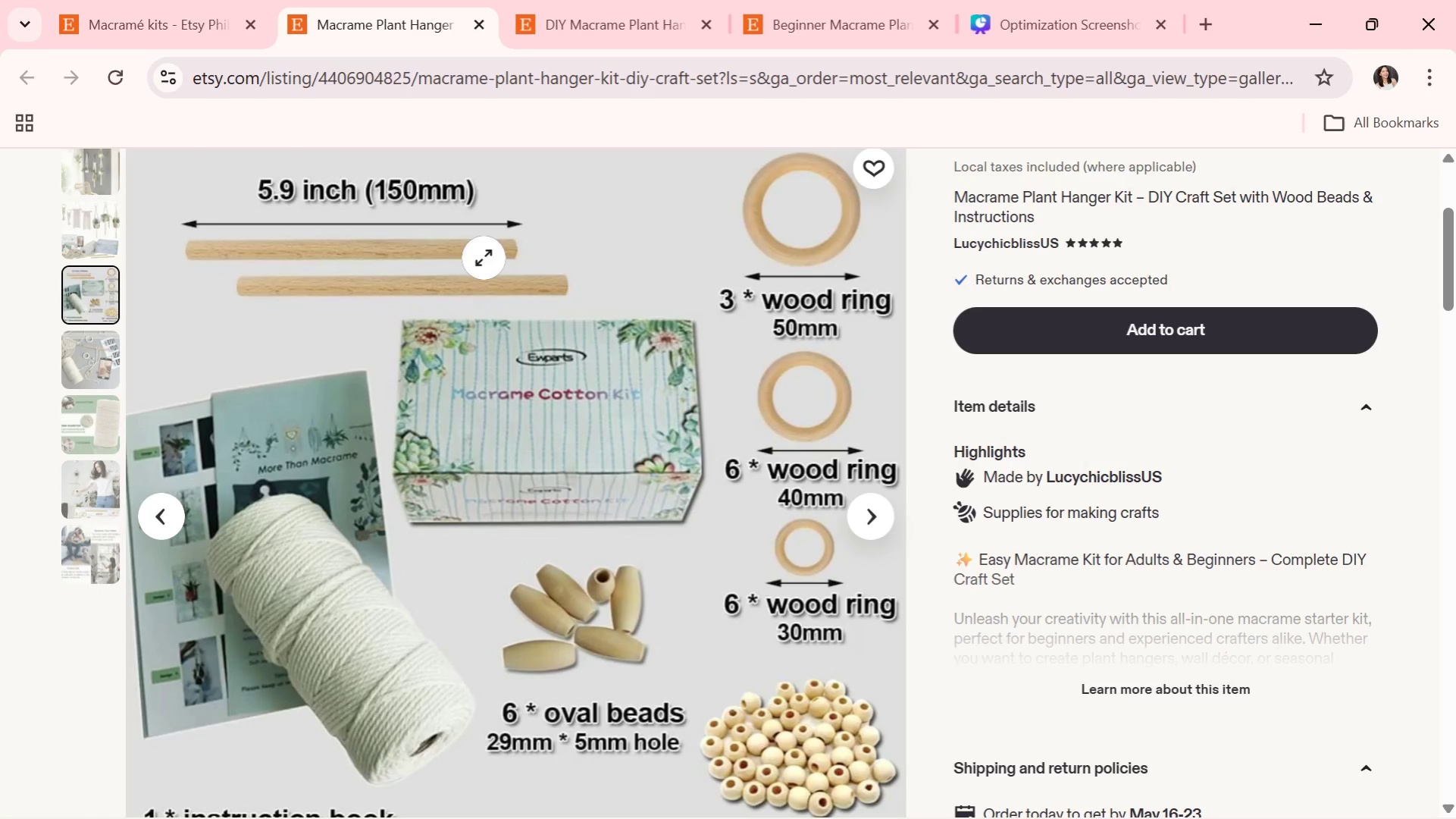 
left_click([157, 1])
 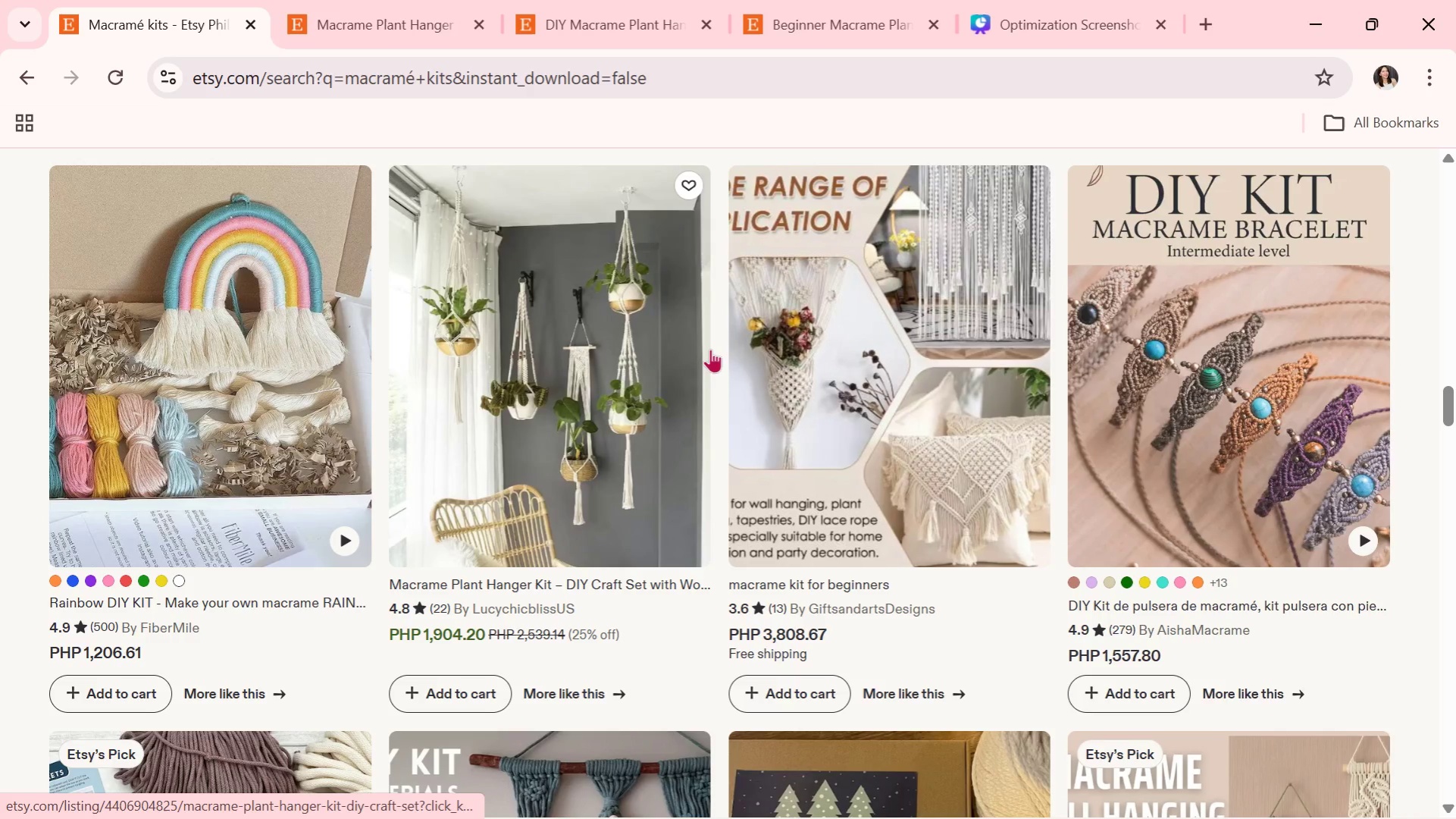 
scroll: coordinate [722, 414], scroll_direction: down, amount: 8.0
 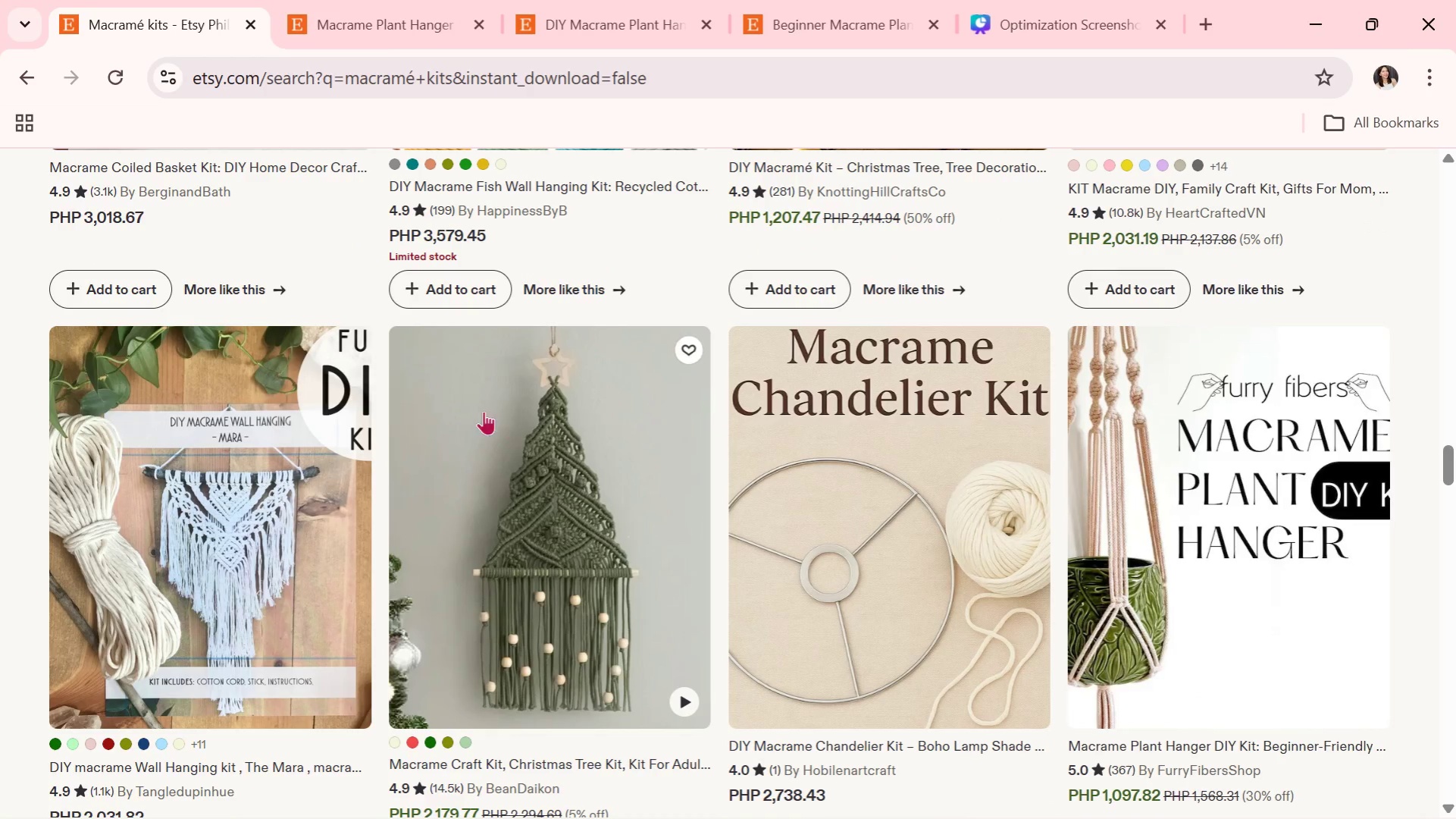 
scroll: coordinate [507, 579], scroll_direction: down, amount: 8.0
 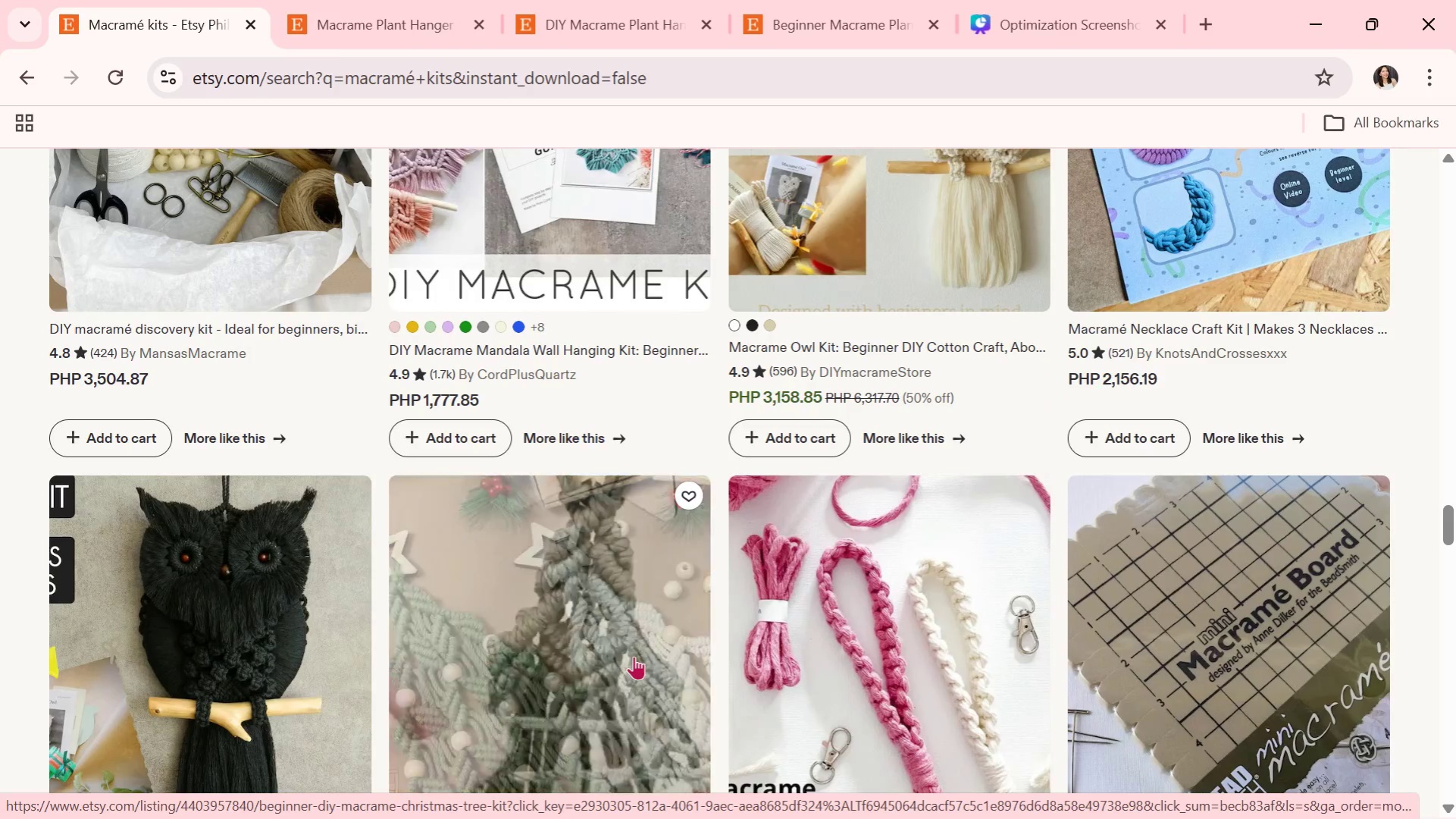 
scroll: coordinate [630, 679], scroll_direction: down, amount: 4.0
 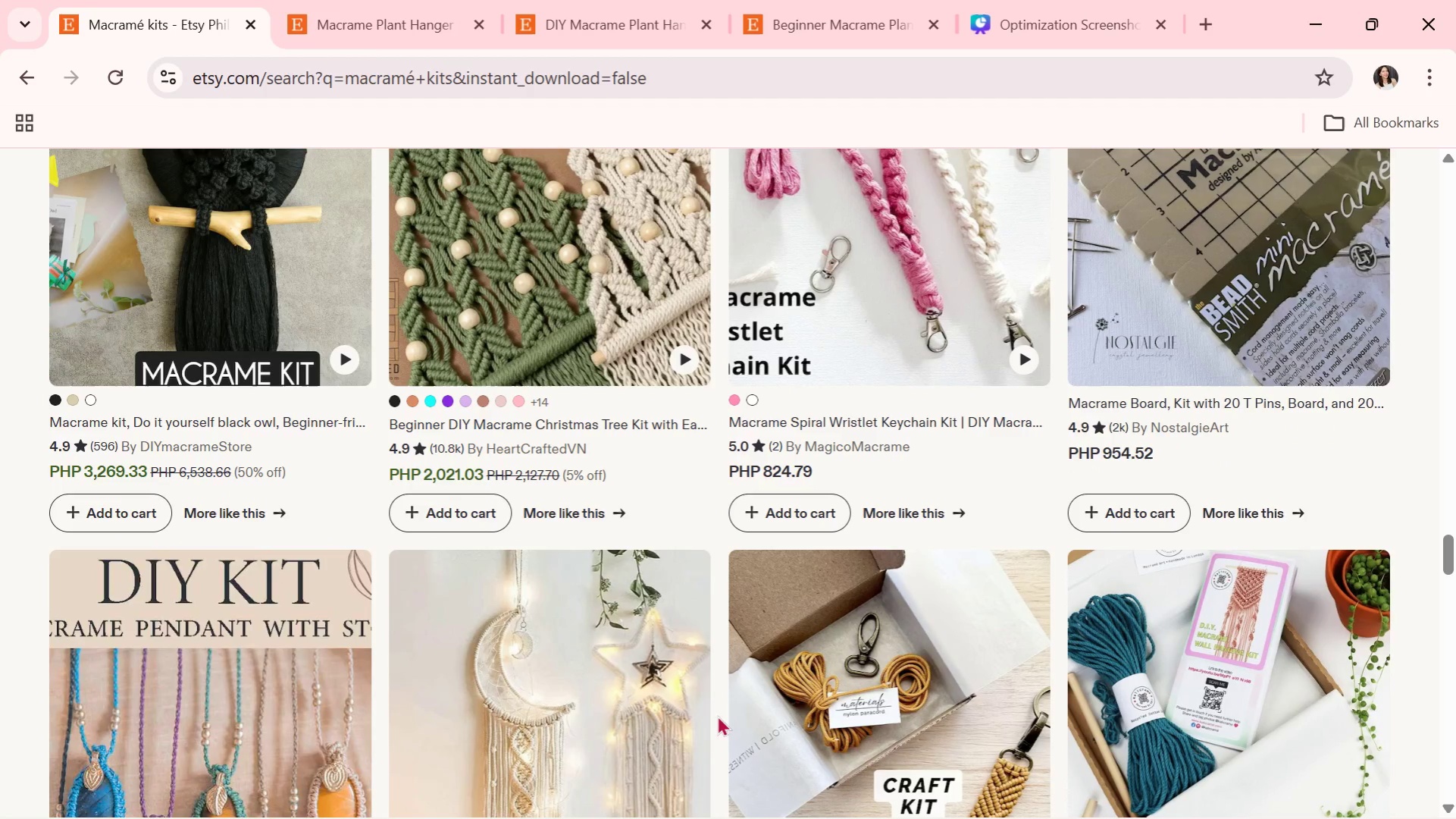 
wait(11.25)
 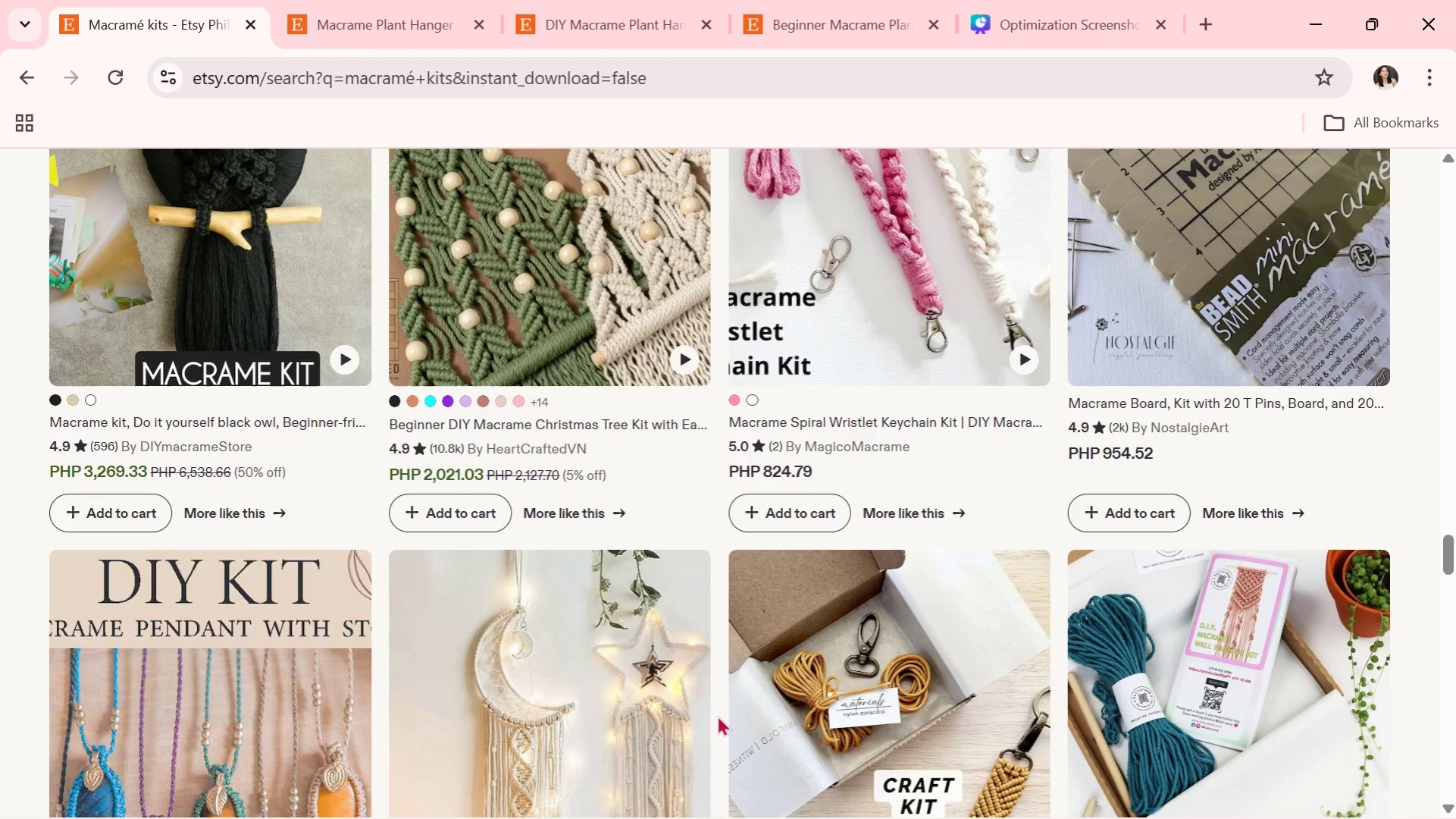 
scroll: coordinate [712, 727], scroll_direction: down, amount: 1.0
 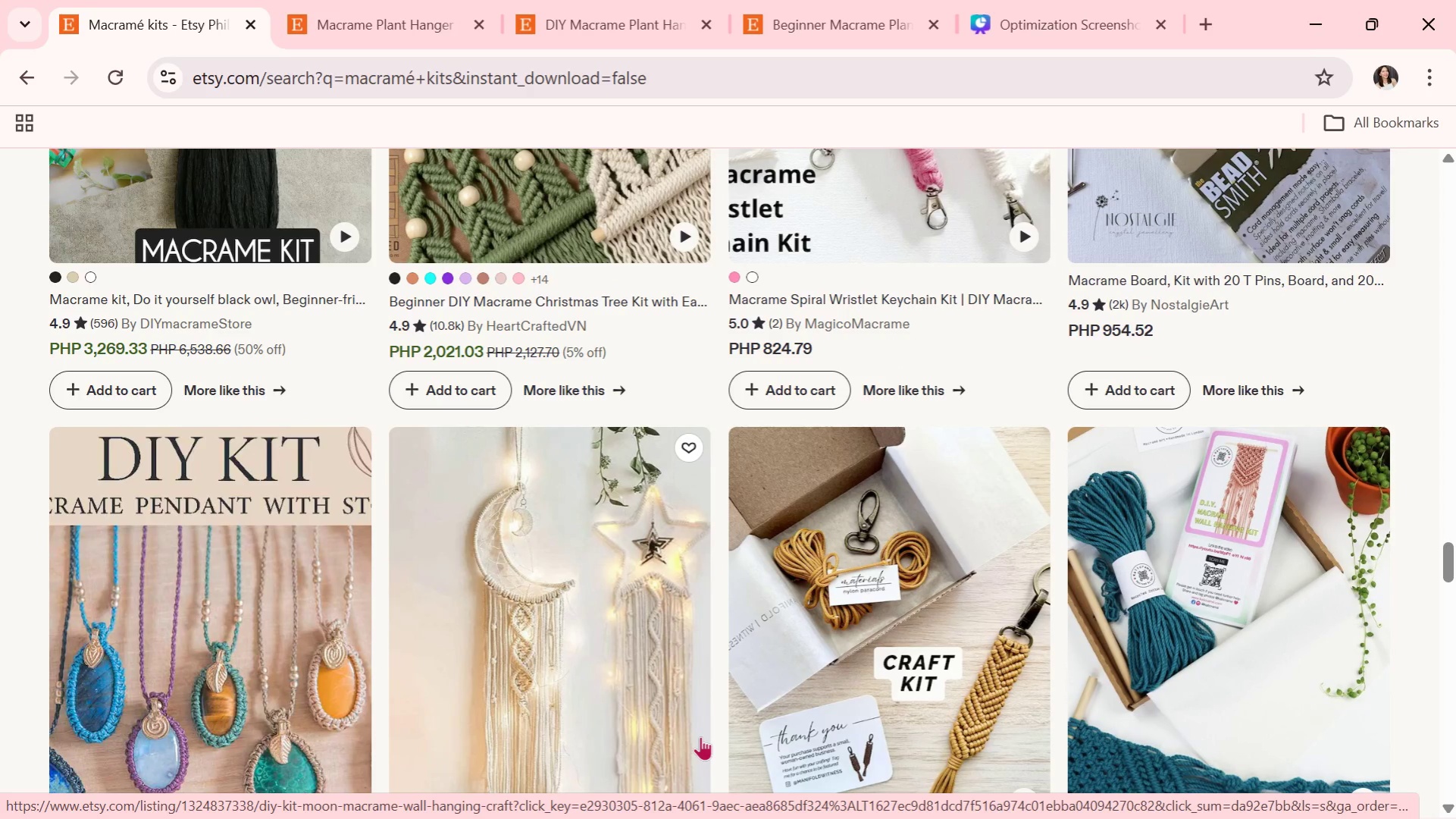 
wait(8.4)
 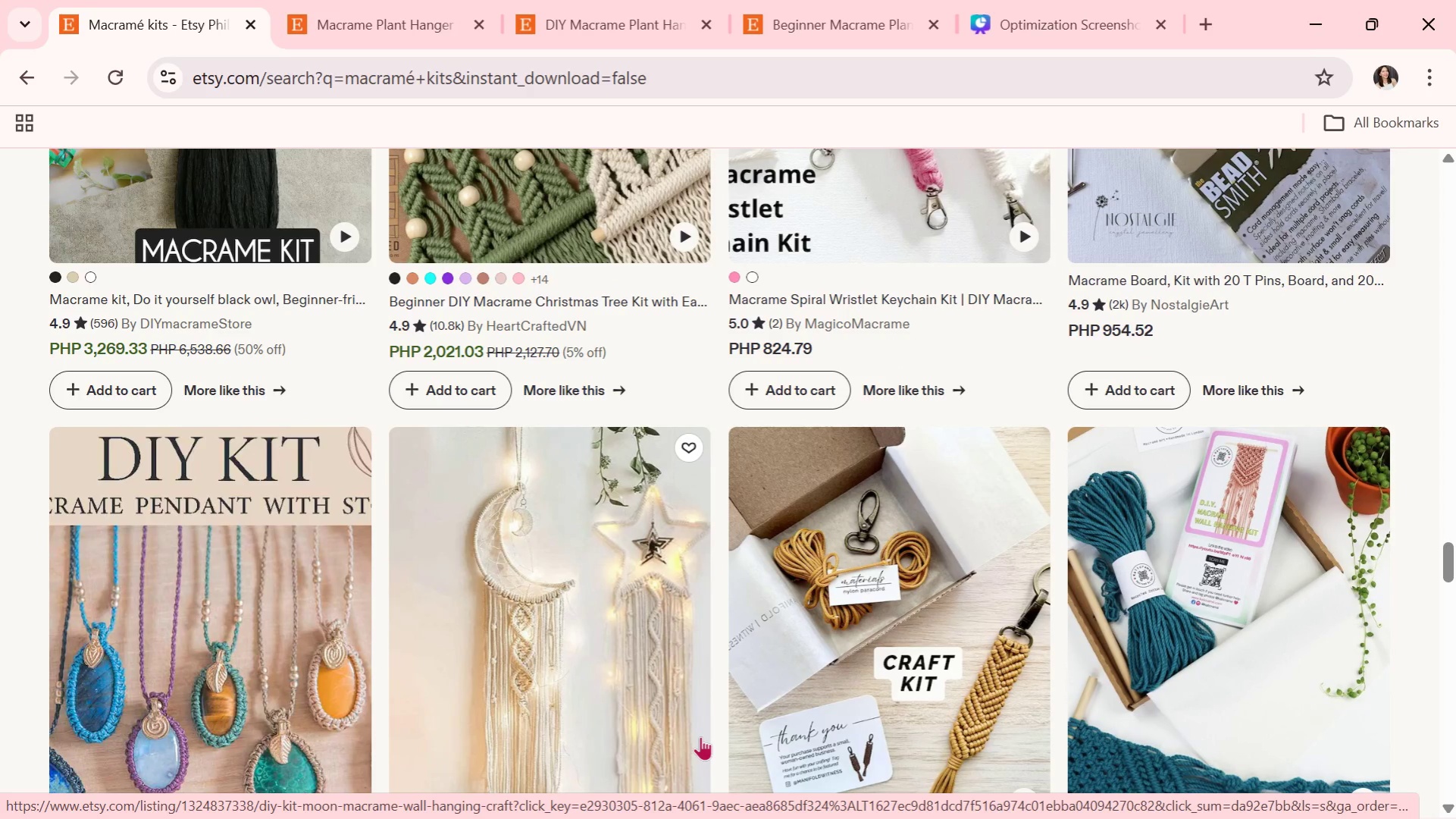 
scroll: coordinate [700, 738], scroll_direction: down, amount: 1.0
 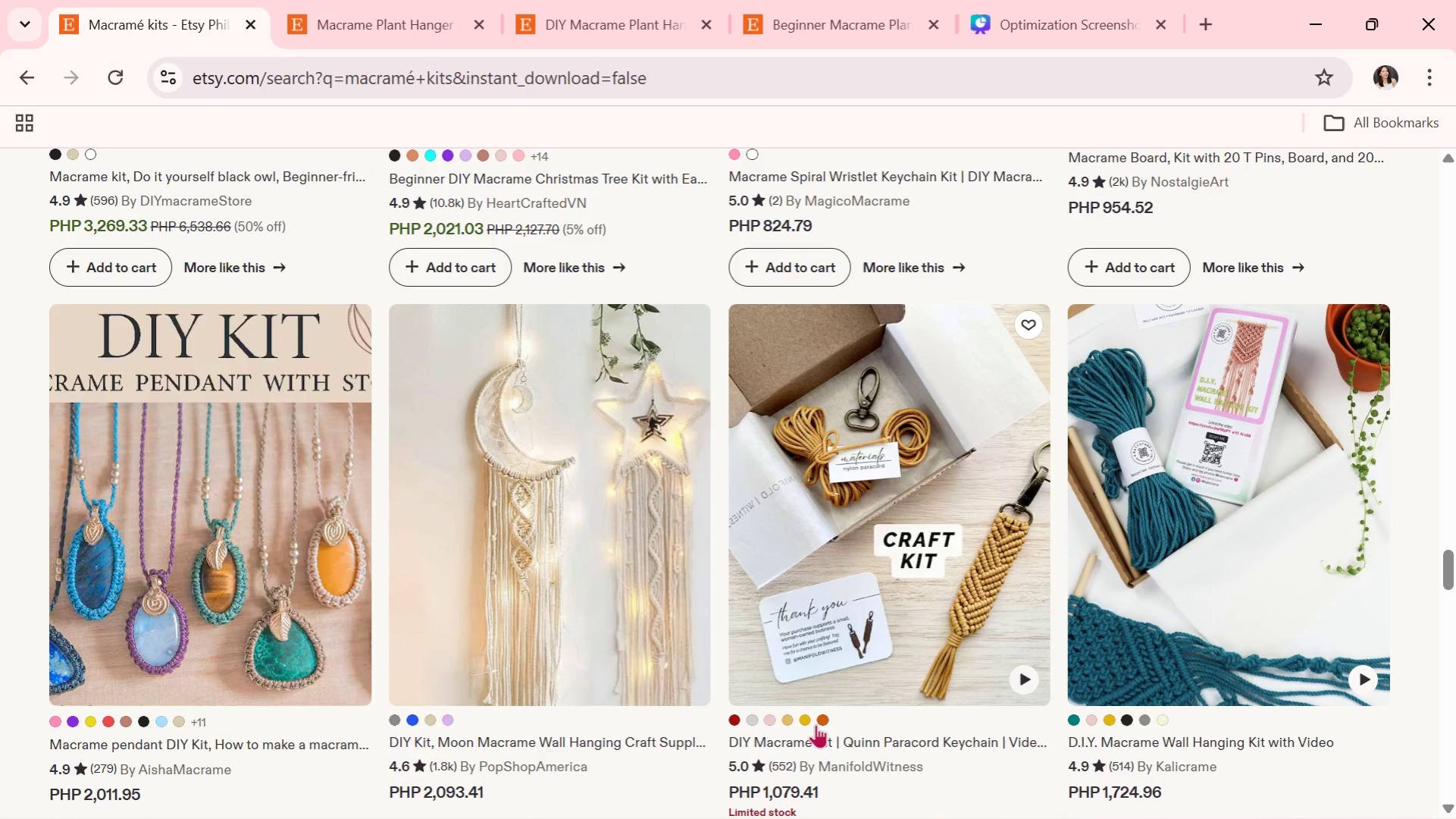 
wait(6.56)
 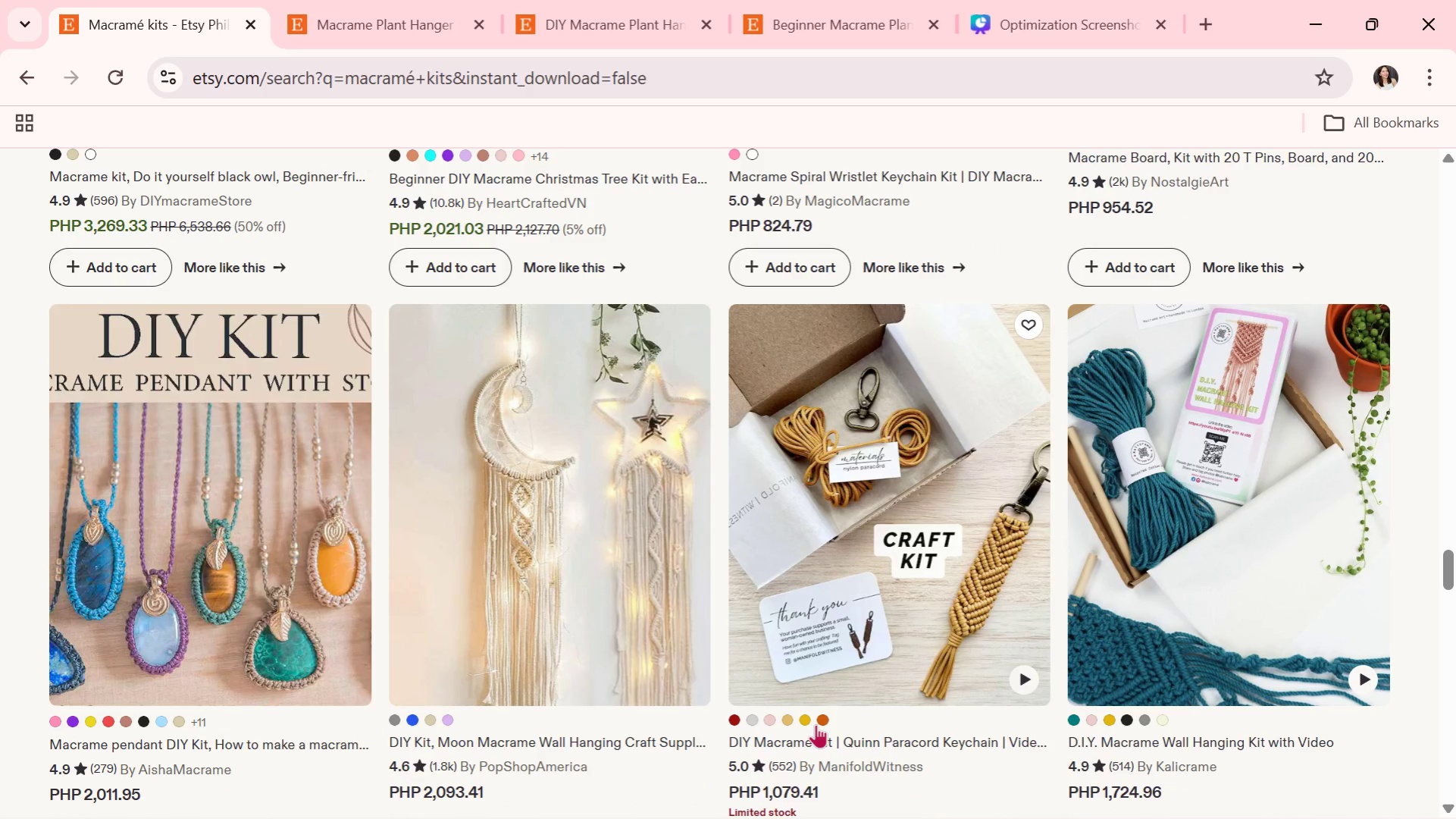 
scroll: coordinate [625, 619], scroll_direction: down, amount: 3.0
 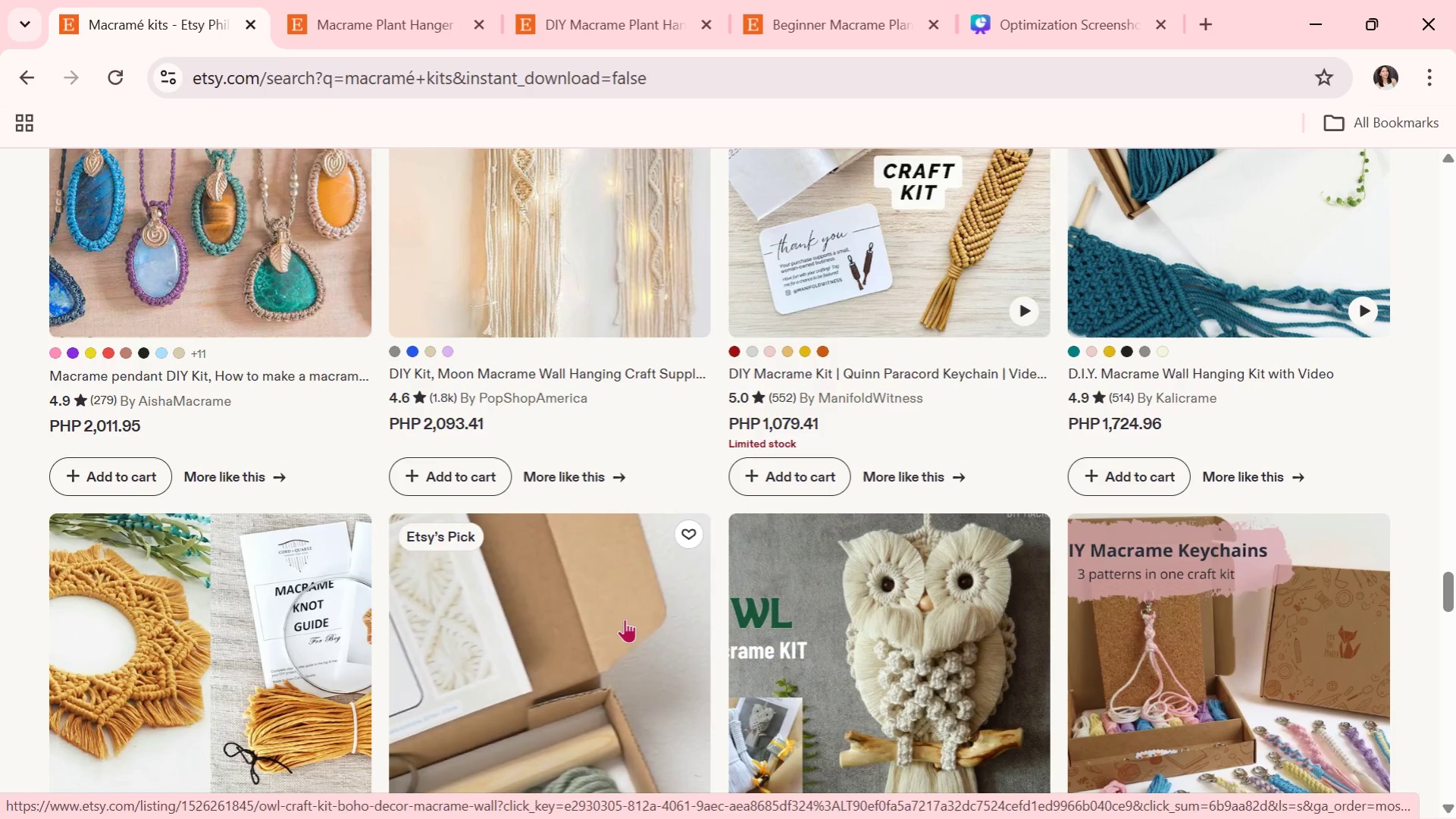 
wait(6.11)
 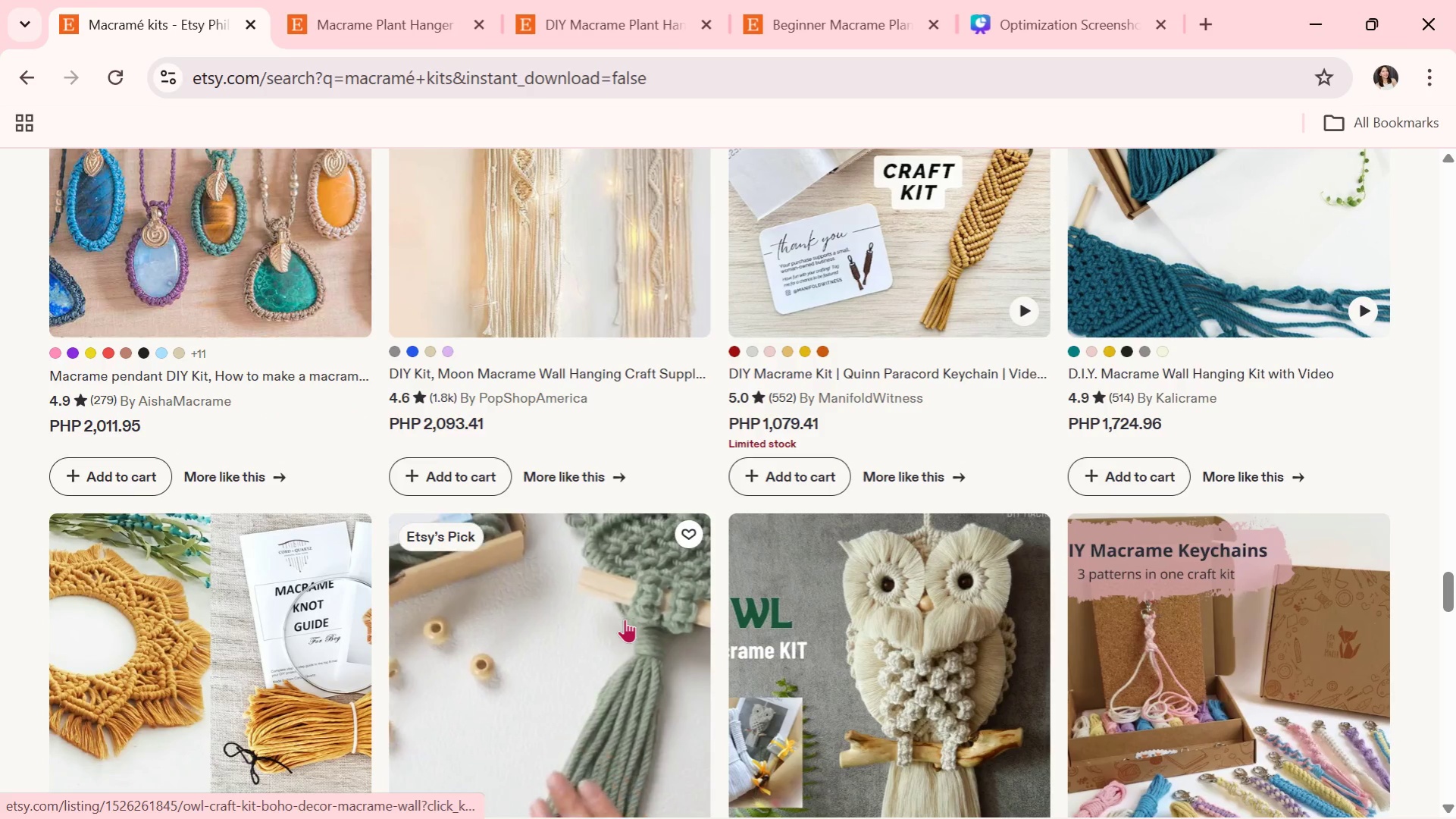 
scroll: coordinate [625, 619], scroll_direction: down, amount: 1.0
 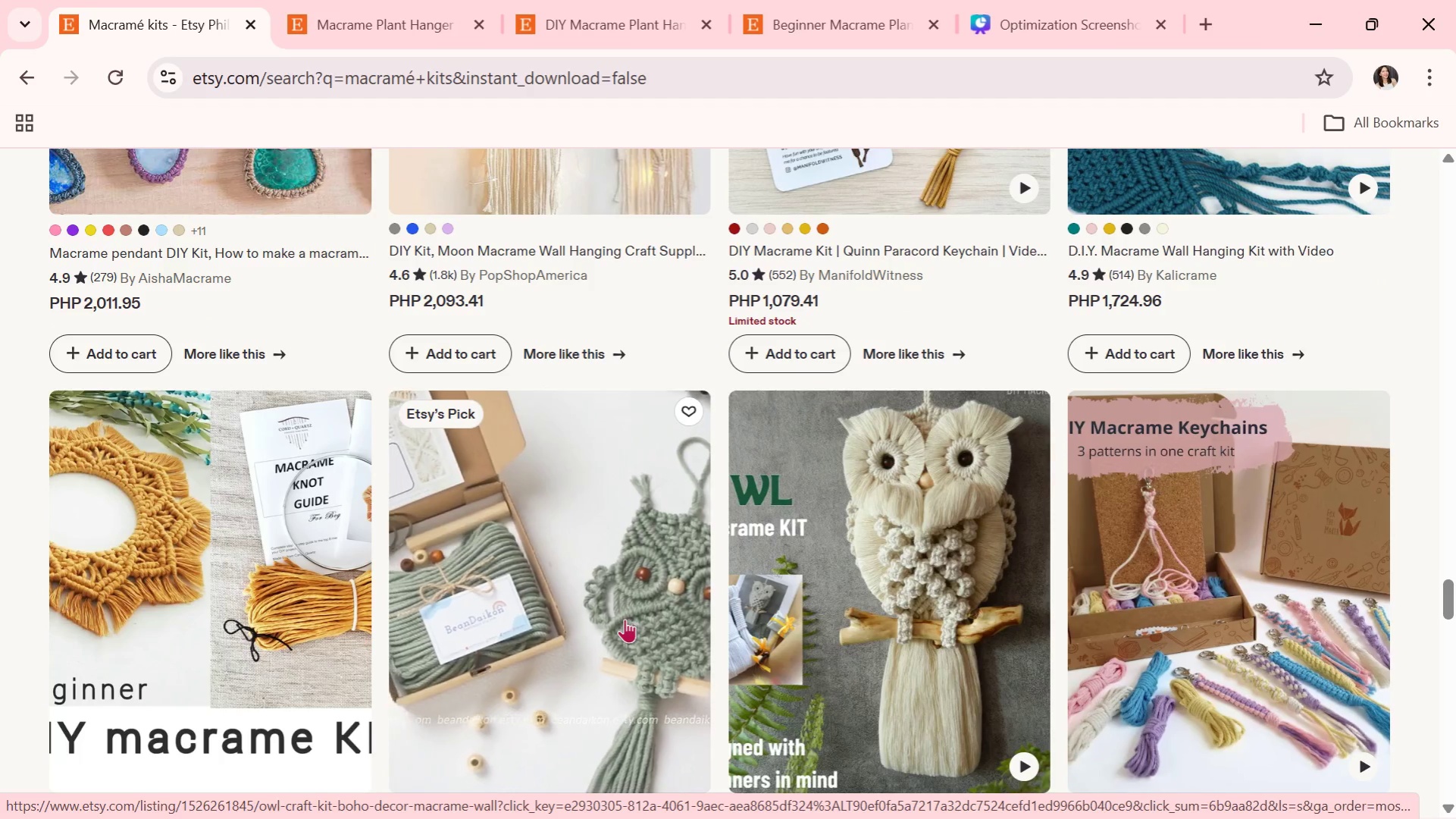 
wait(9.6)
 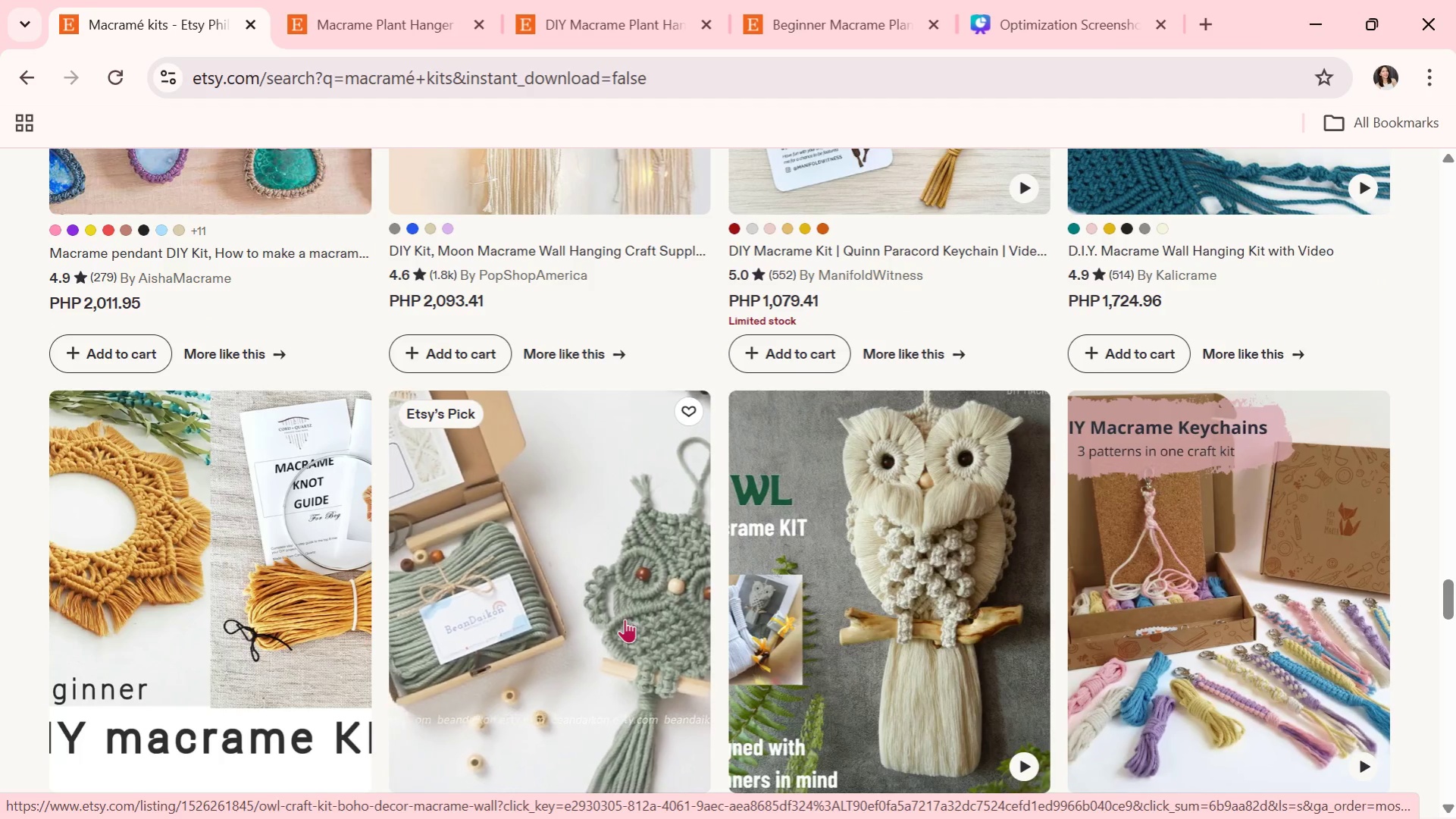 
scroll: coordinate [629, 623], scroll_direction: down, amount: 2.0
 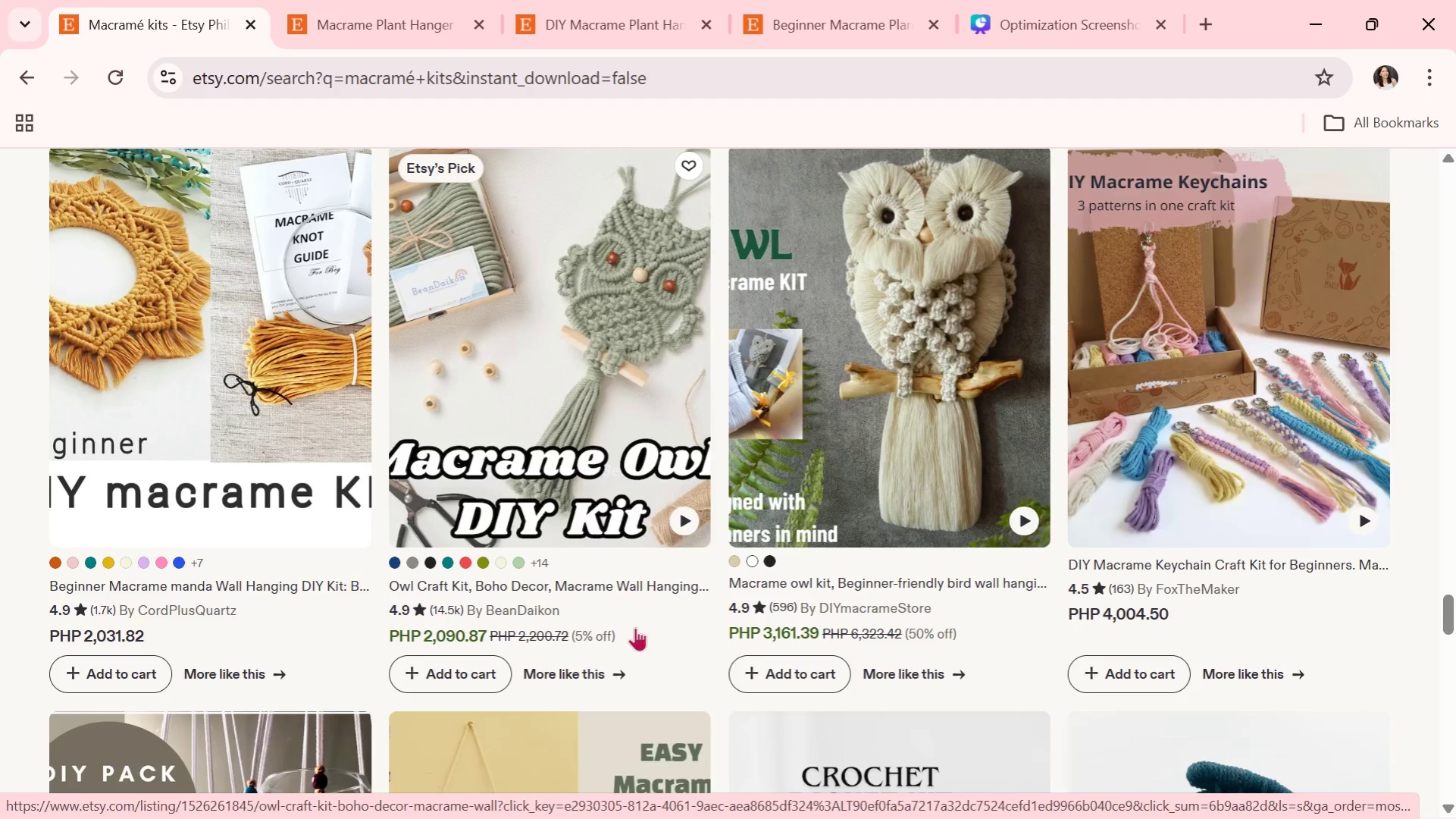 
wait(5.92)
 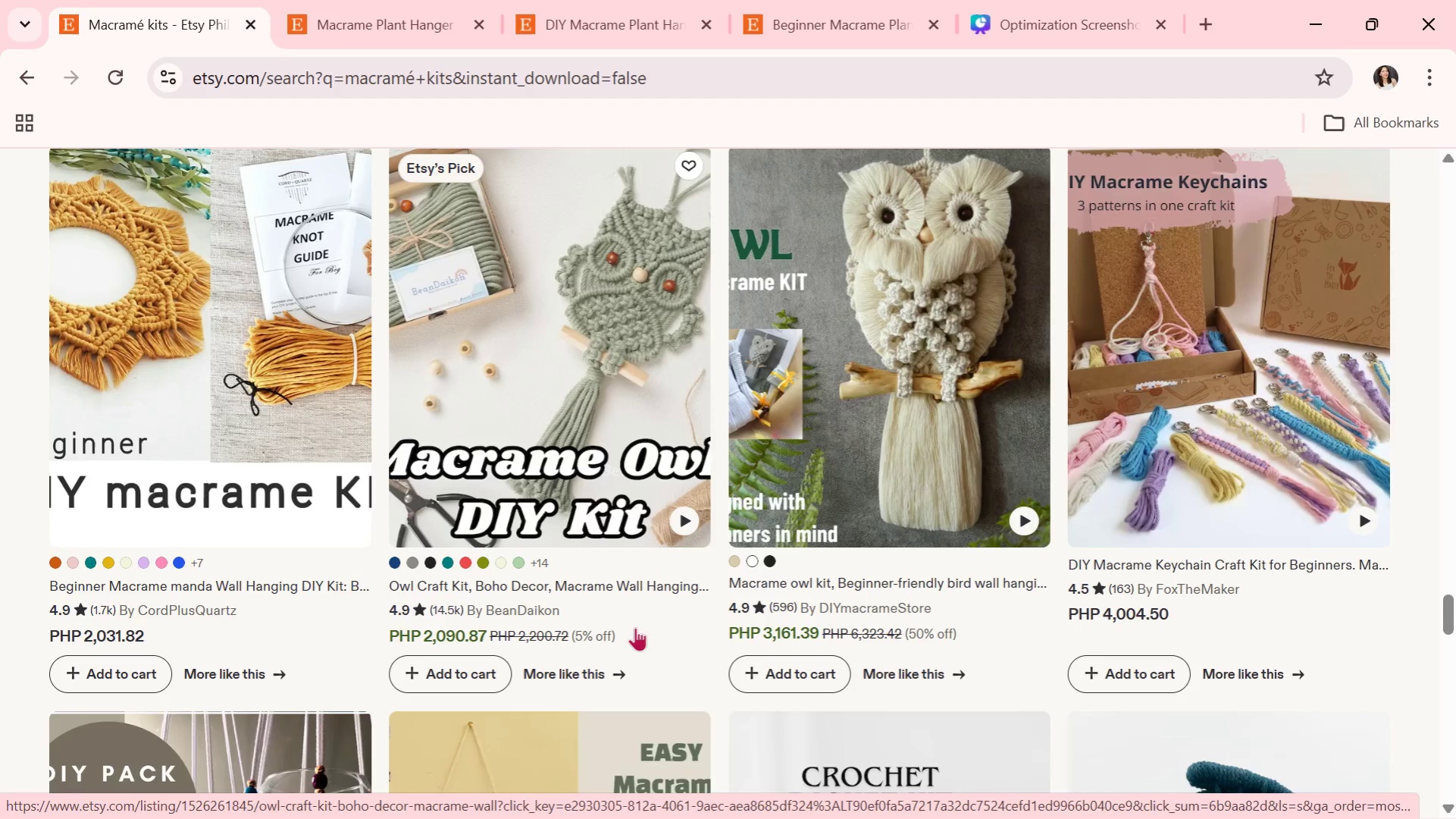 
scroll: coordinate [552, 497], scroll_direction: down, amount: 5.0
 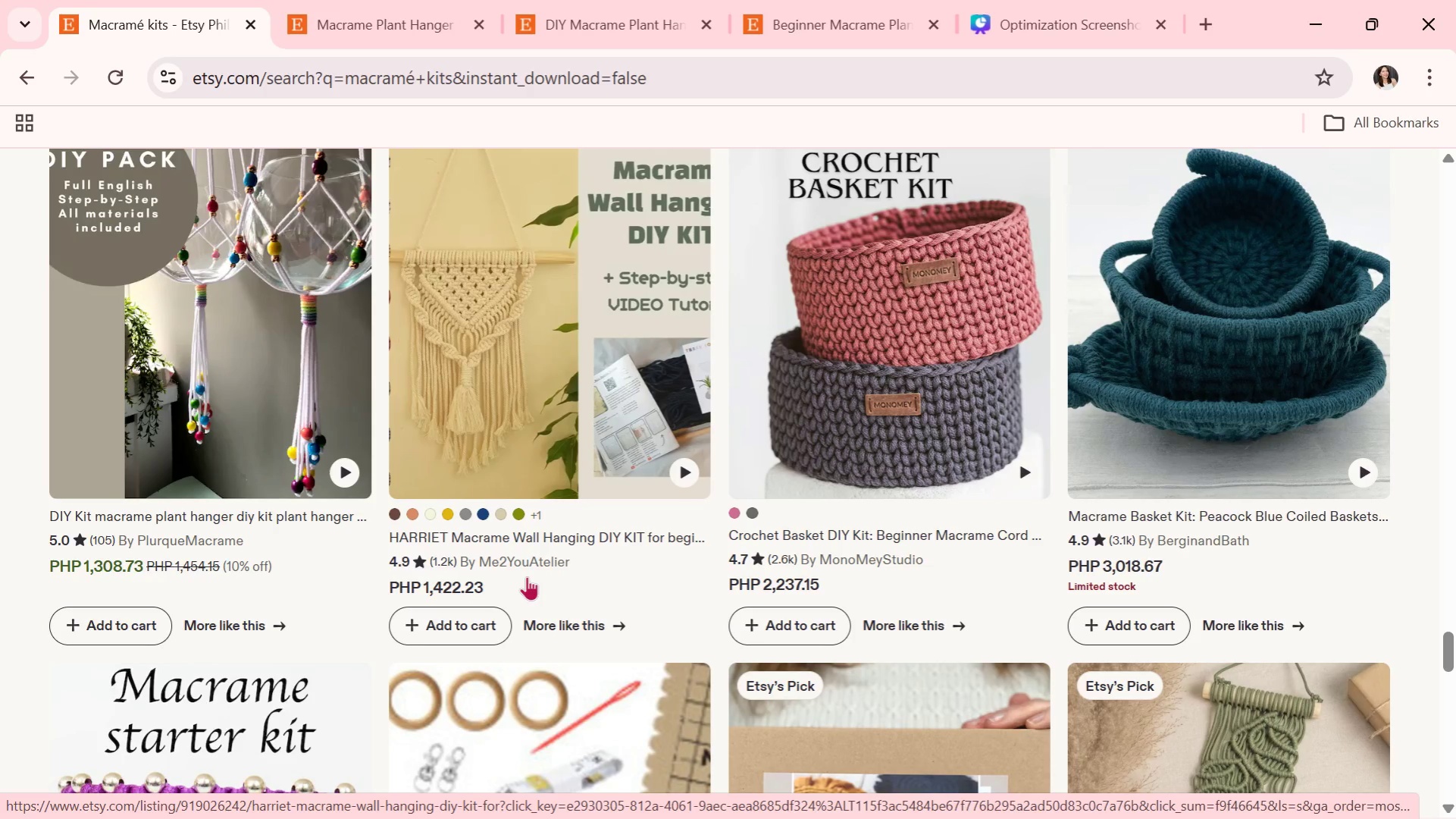 
wait(6.93)
 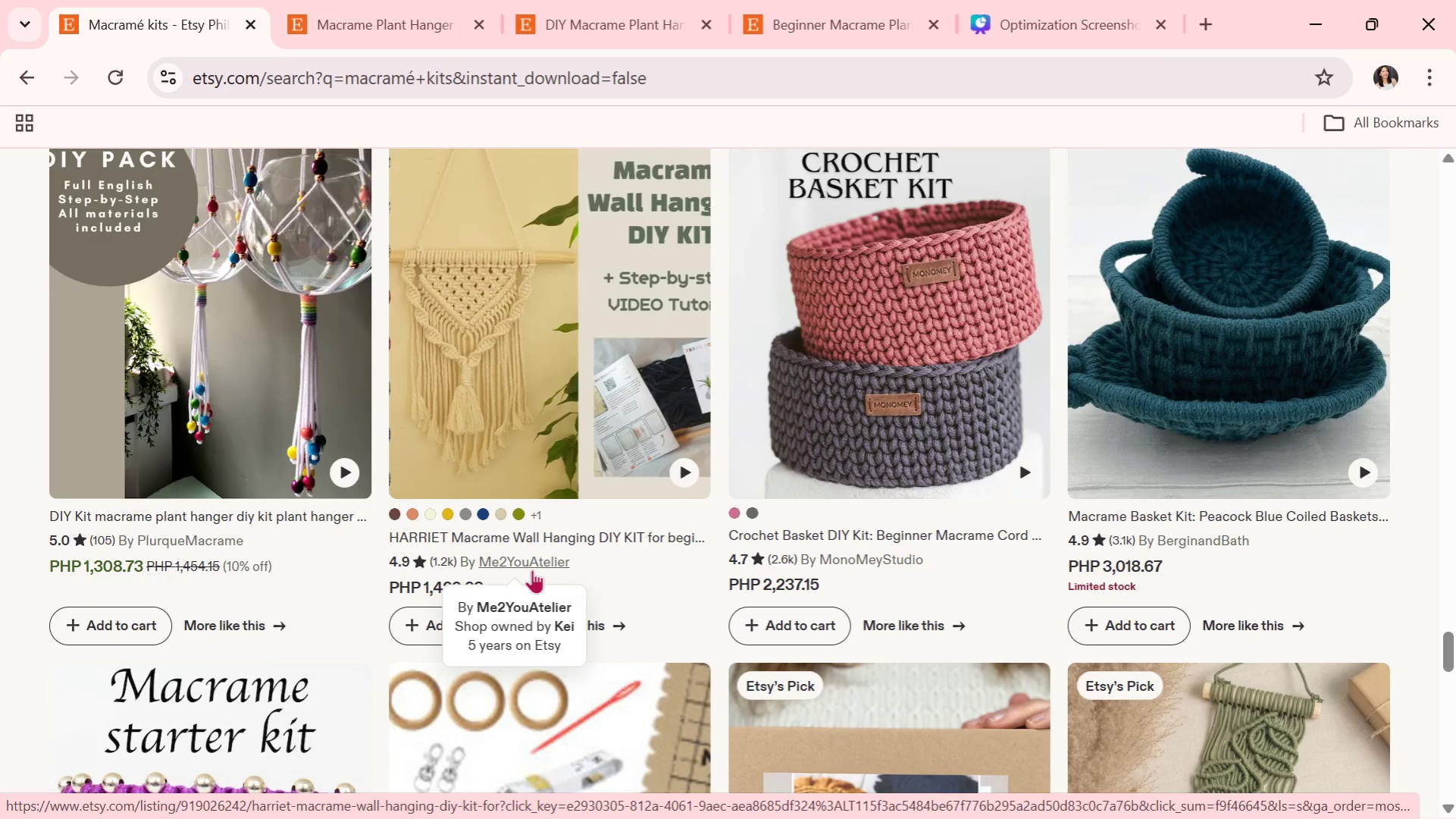 
scroll: coordinate [527, 576], scroll_direction: down, amount: 5.0
 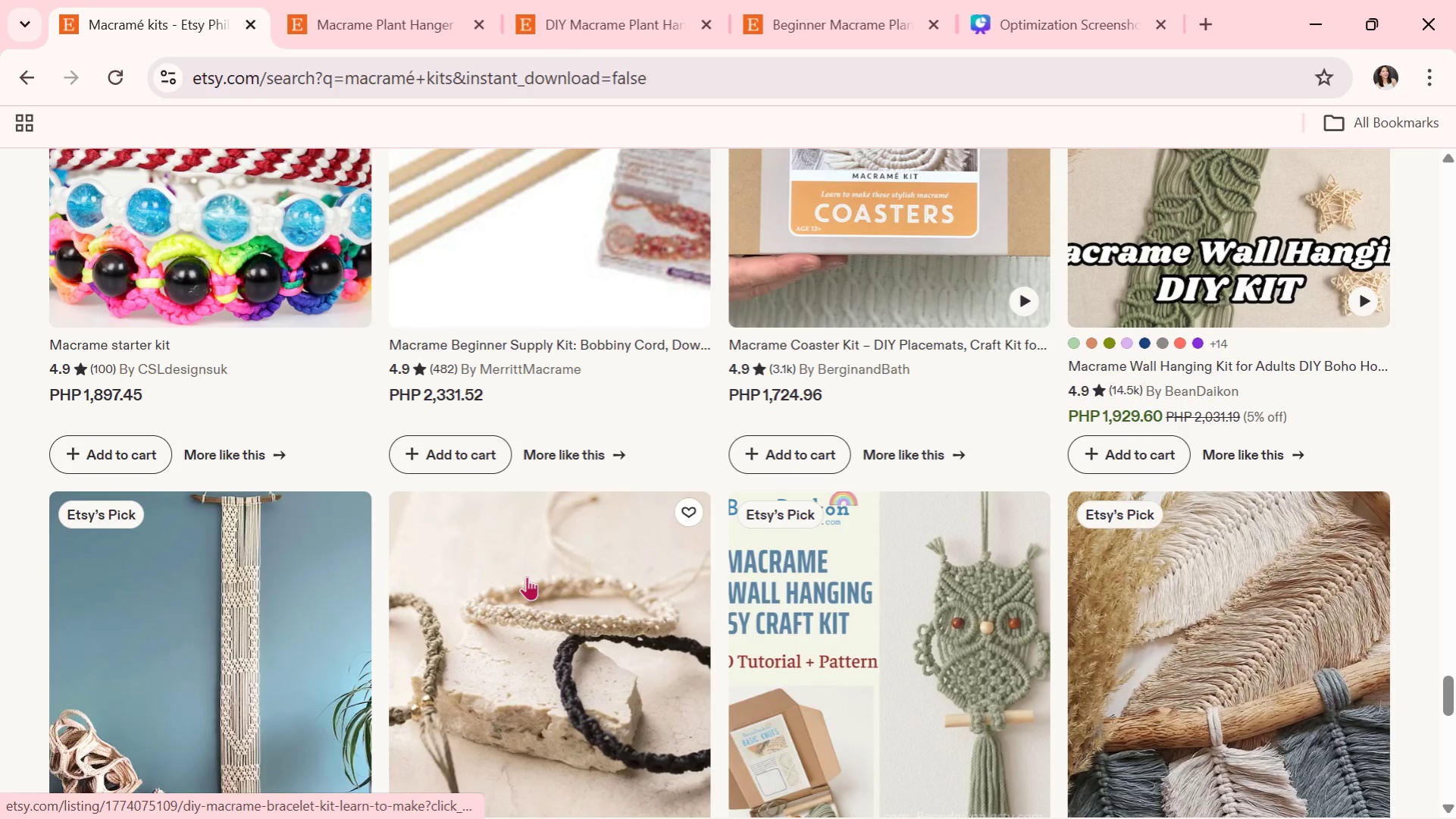 
scroll: coordinate [499, 523], scroll_direction: down, amount: 3.0
 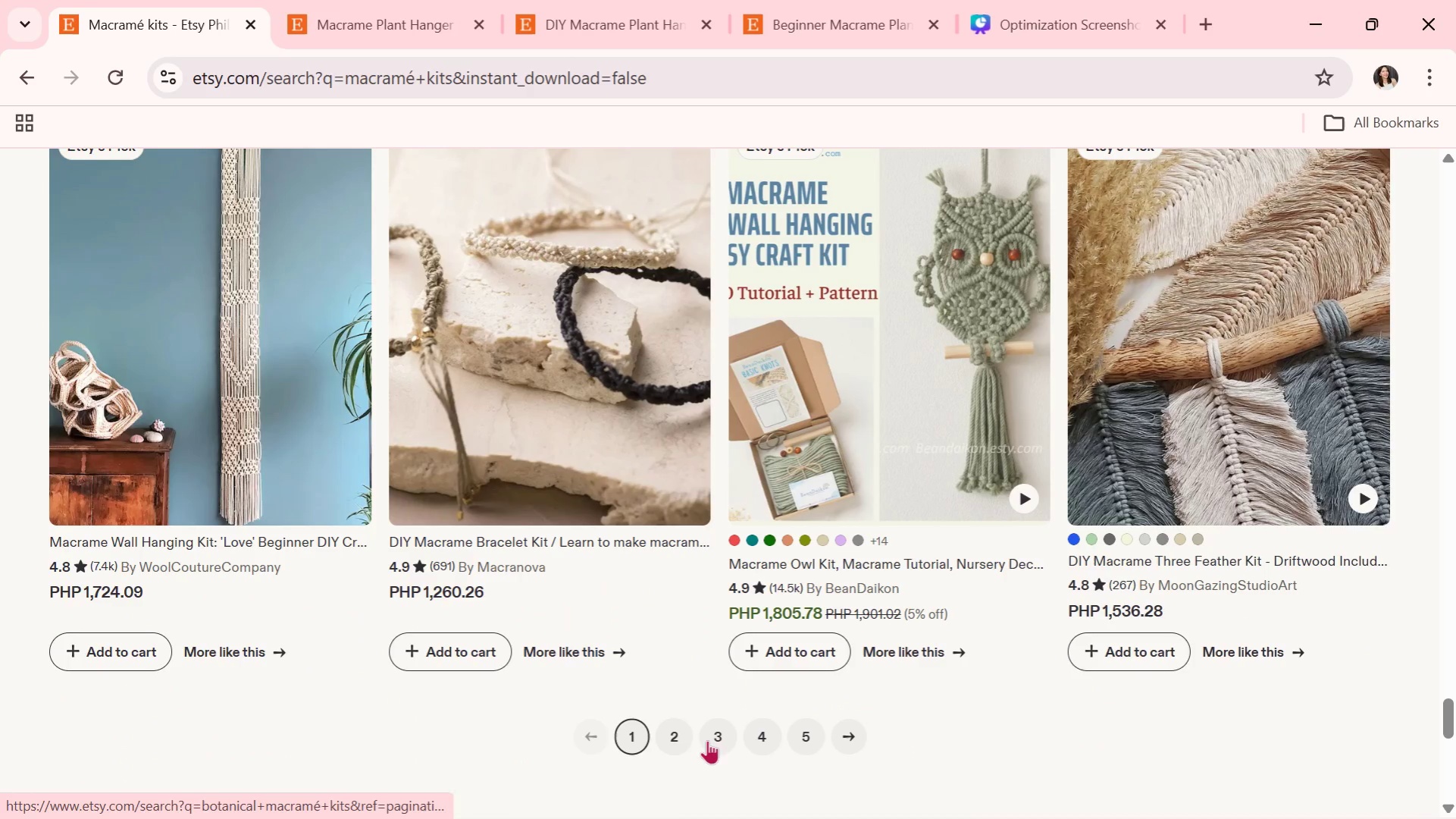 
left_click([675, 741])
 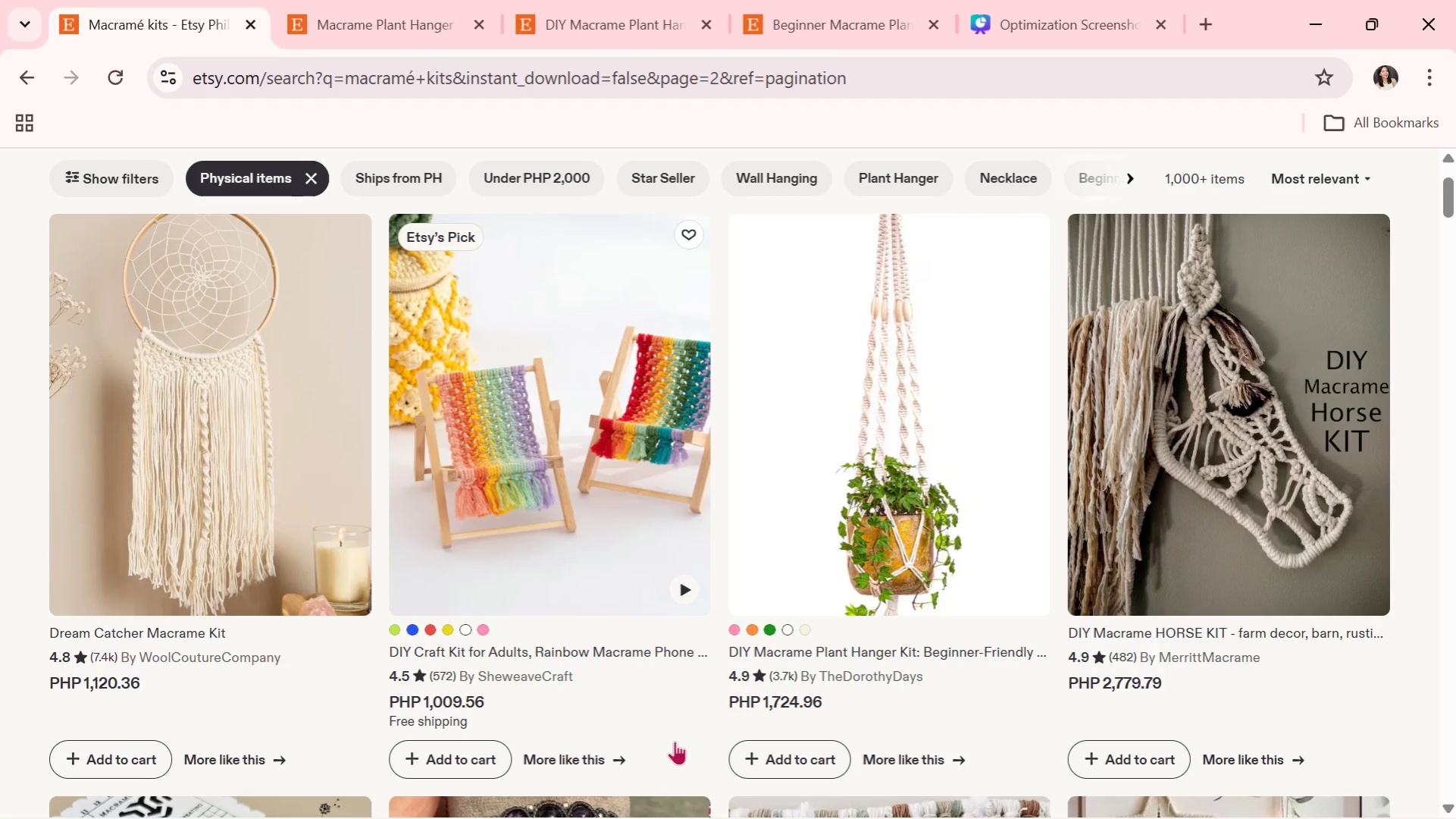 
scroll: coordinate [694, 716], scroll_direction: down, amount: 10.0
 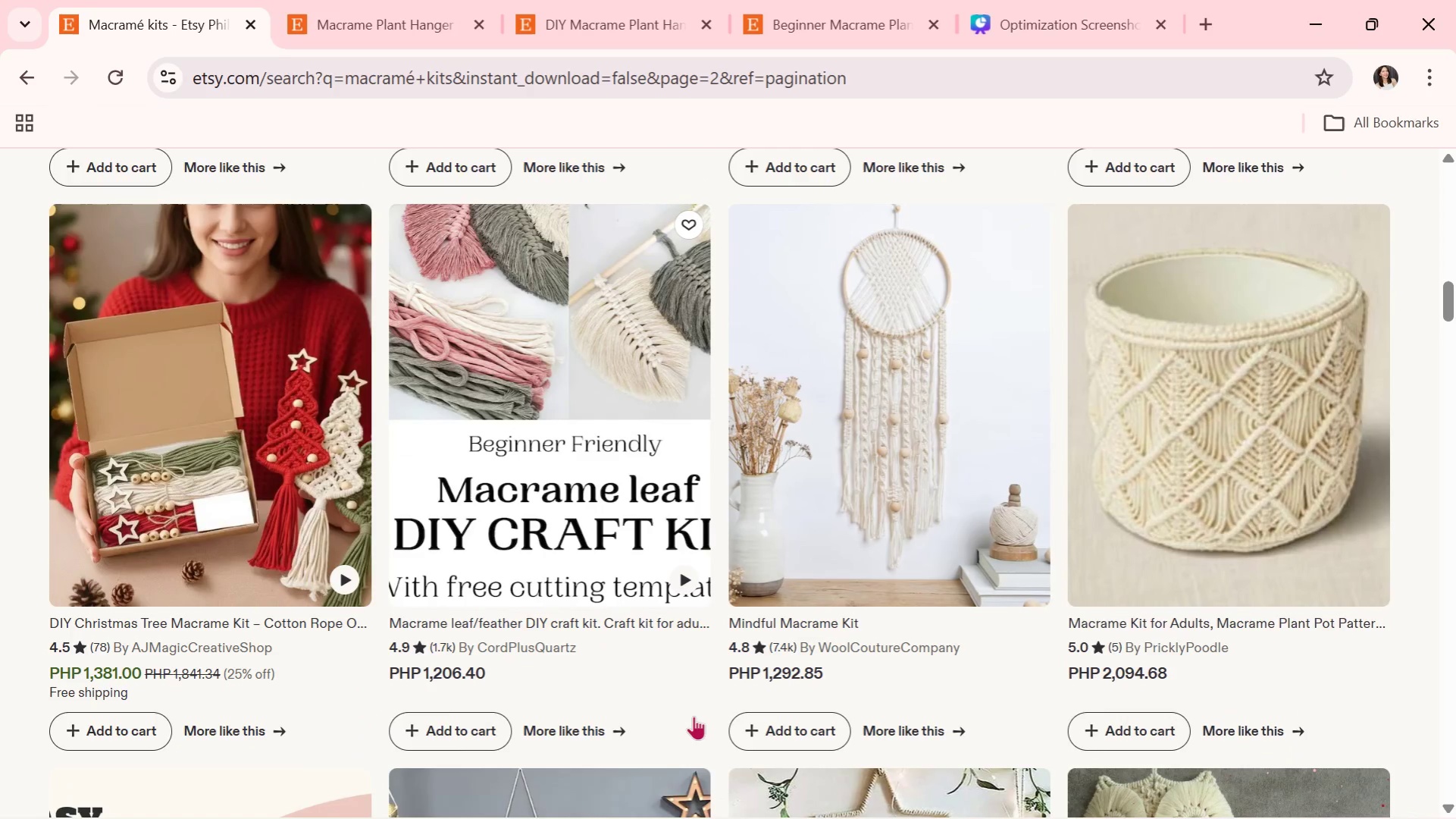 
wait(8.92)
 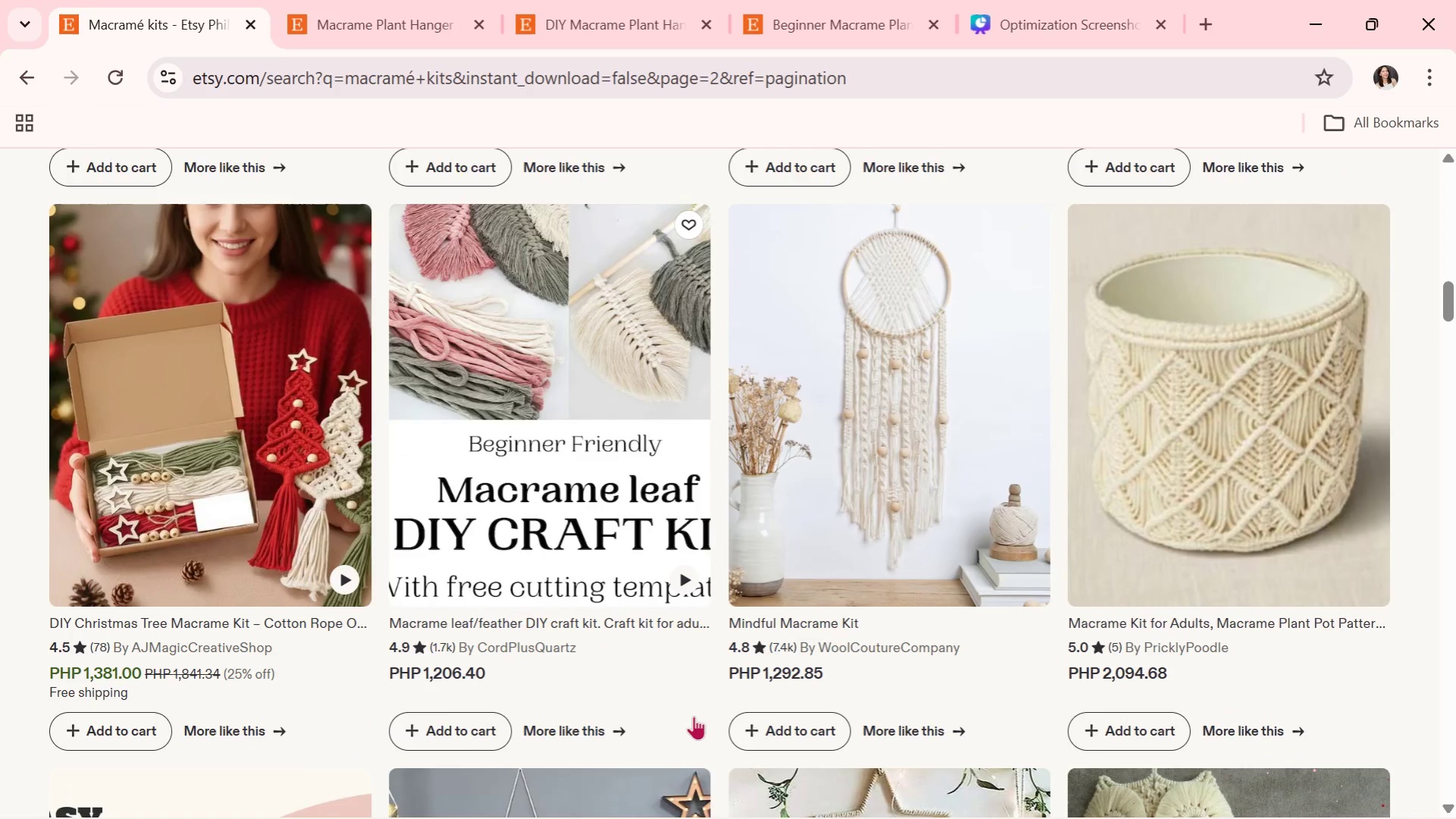 
scroll: coordinate [694, 716], scroll_direction: down, amount: 2.0
 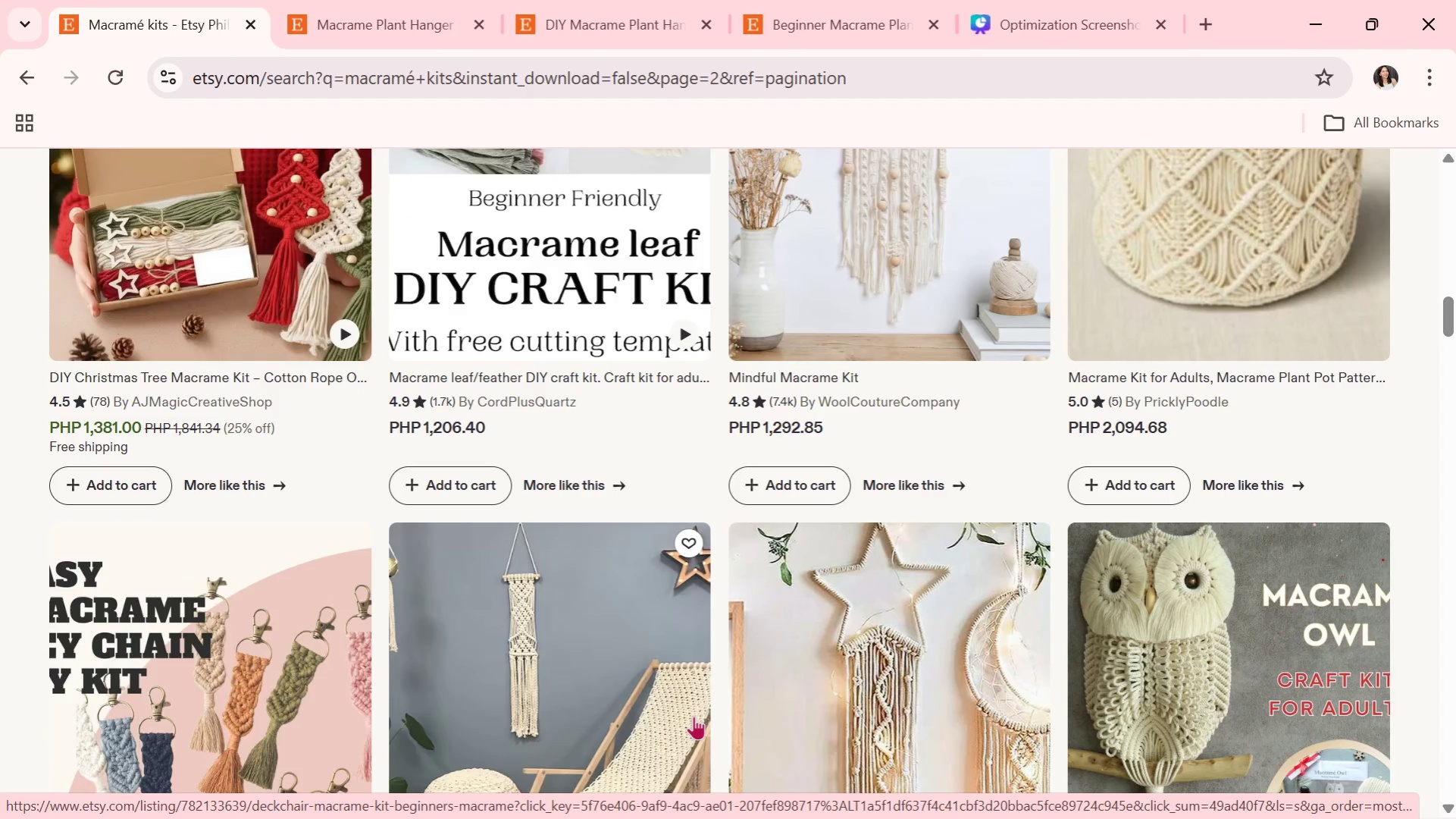 
wait(14.88)
 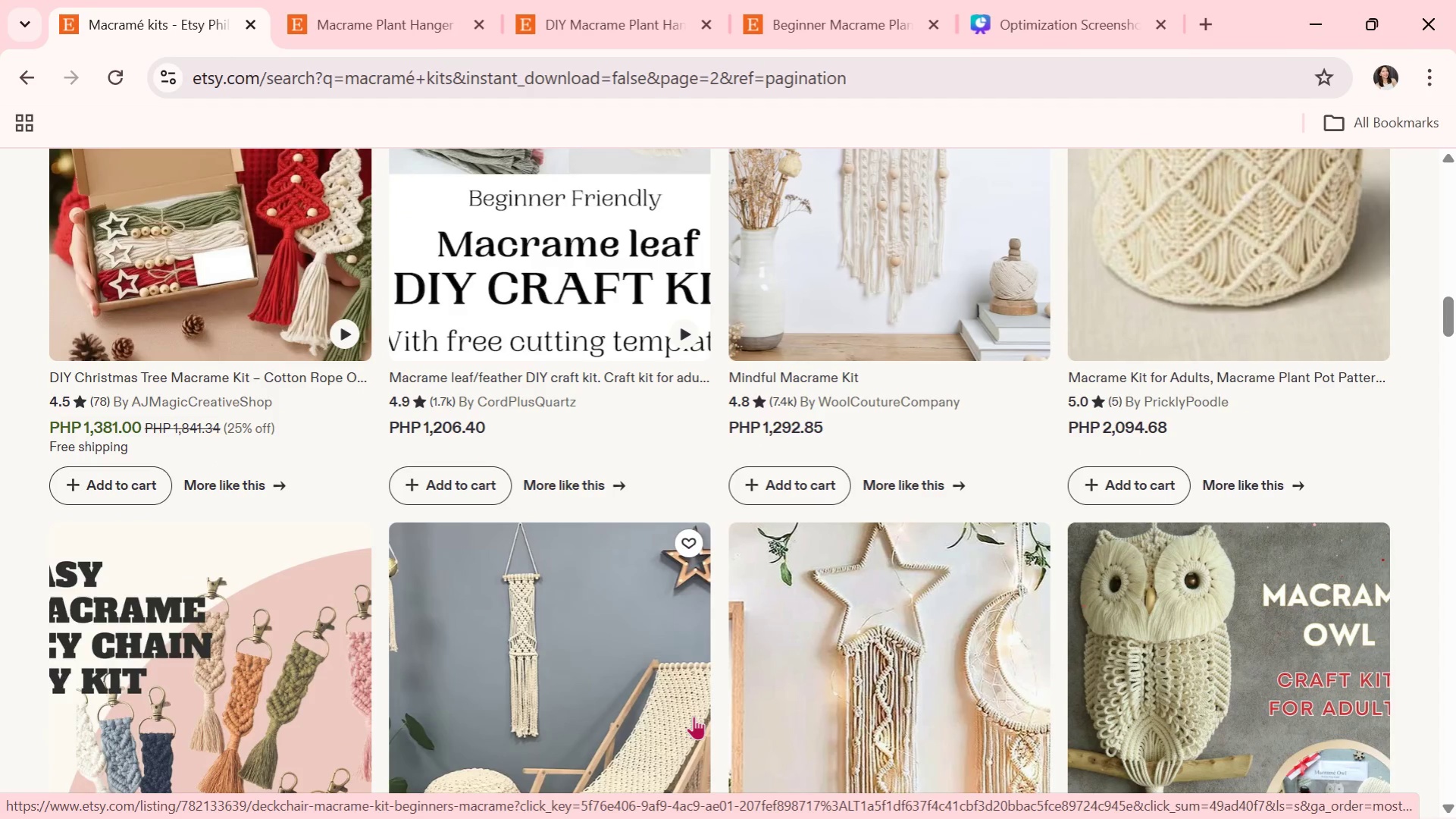 
scroll: coordinate [822, 717], scroll_direction: down, amount: 5.0
 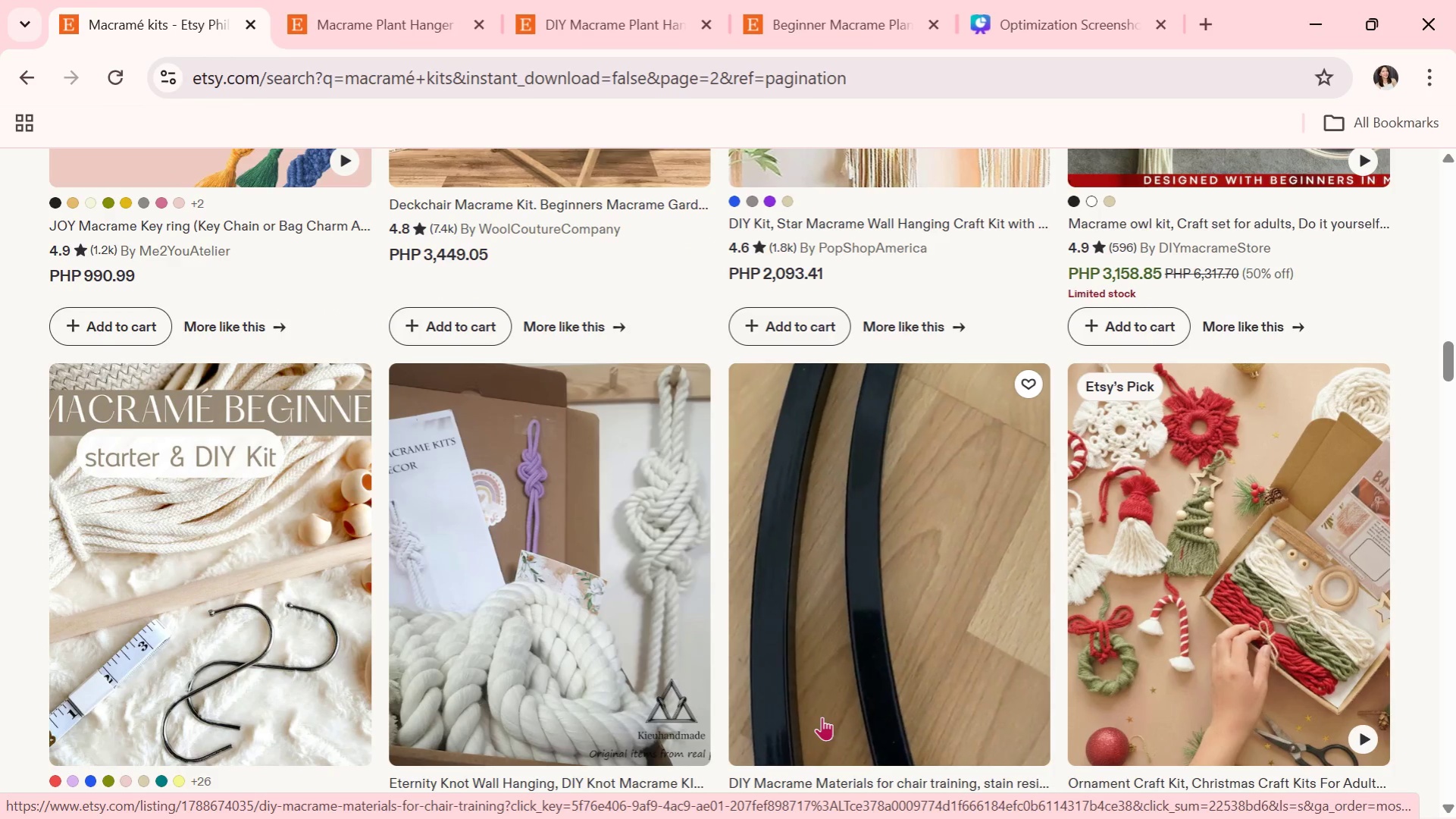 
wait(11.38)
 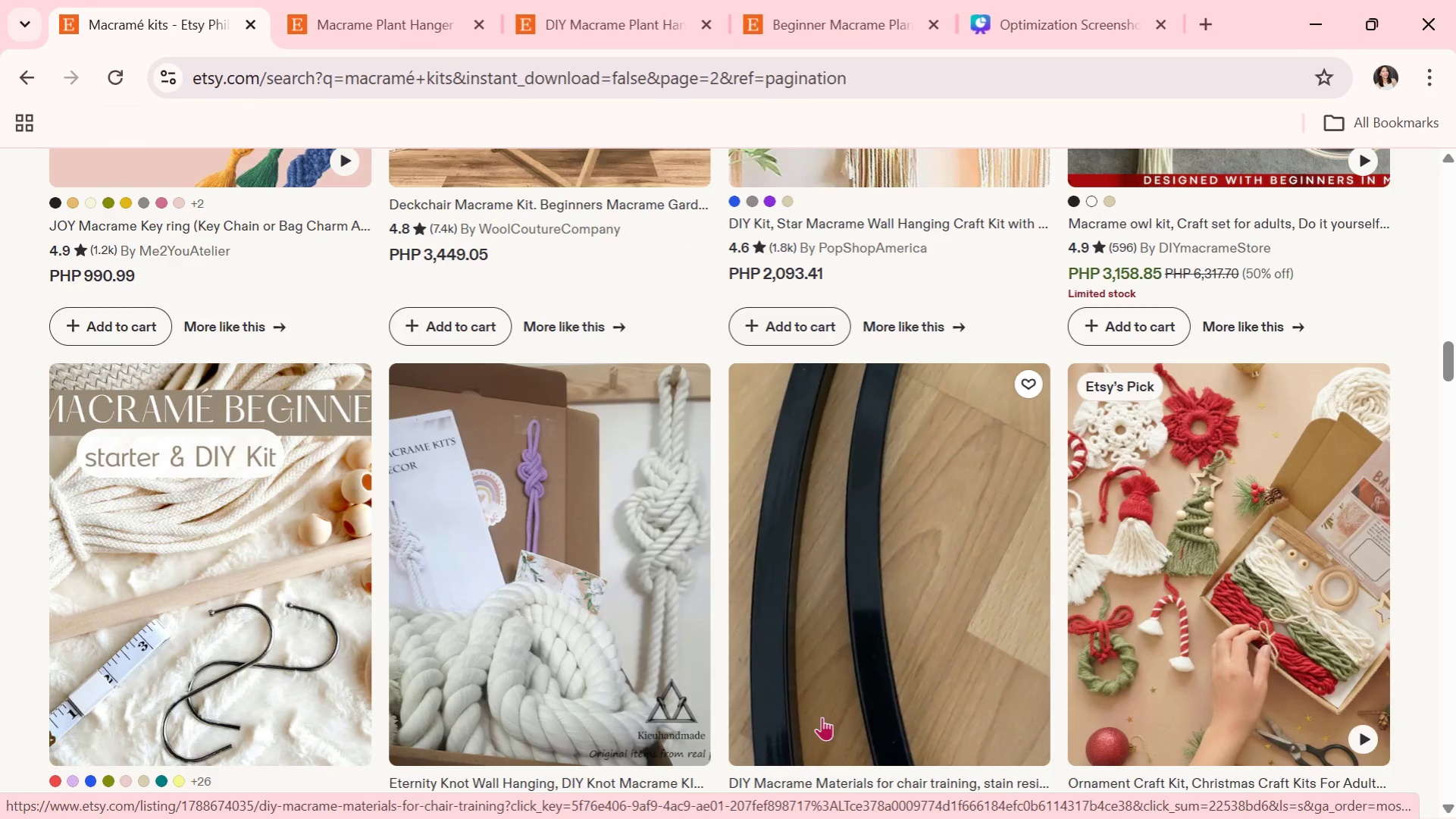 
scroll: coordinate [678, 647], scroll_direction: down, amount: 3.0
 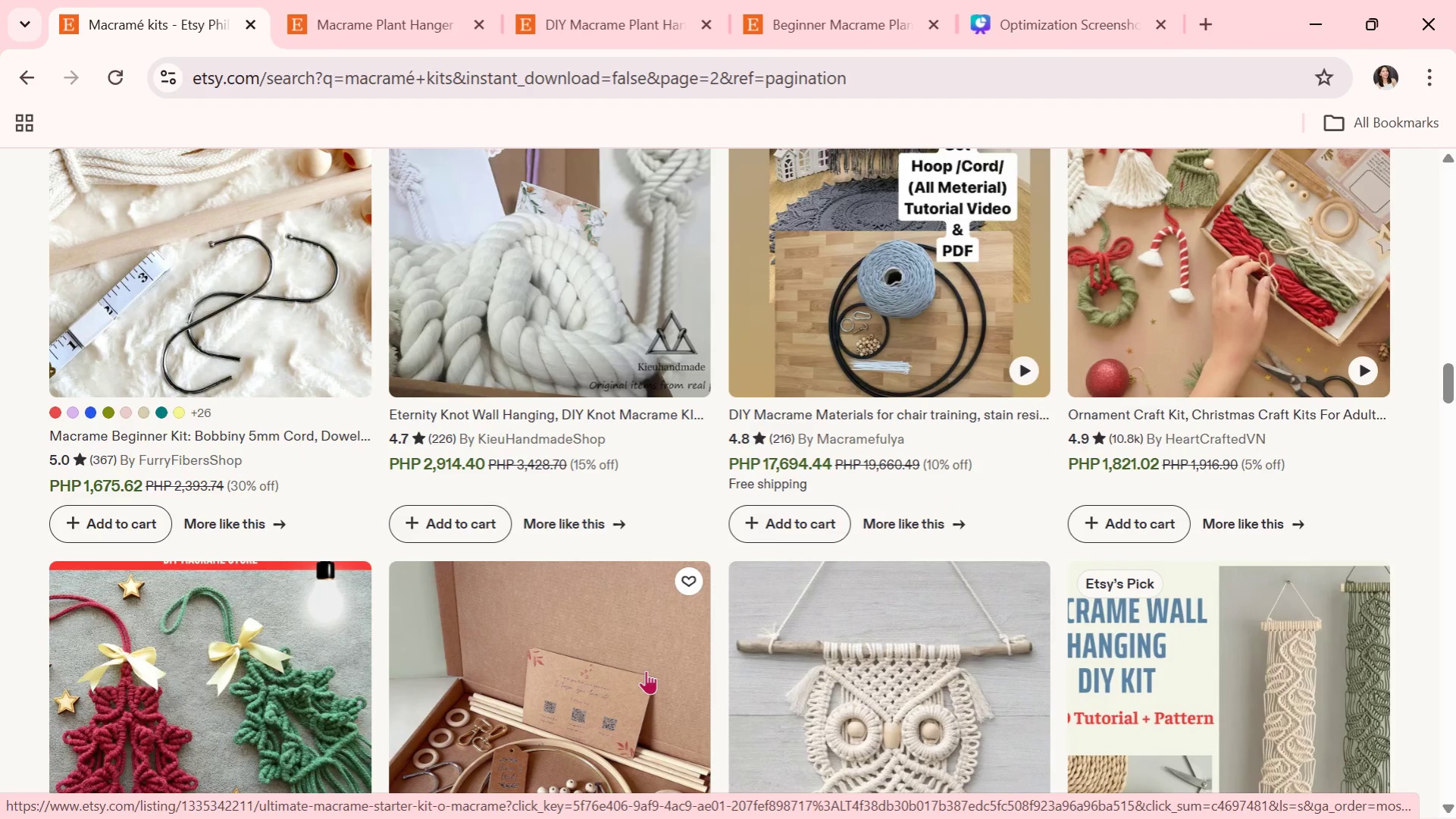 
wait(5.66)
 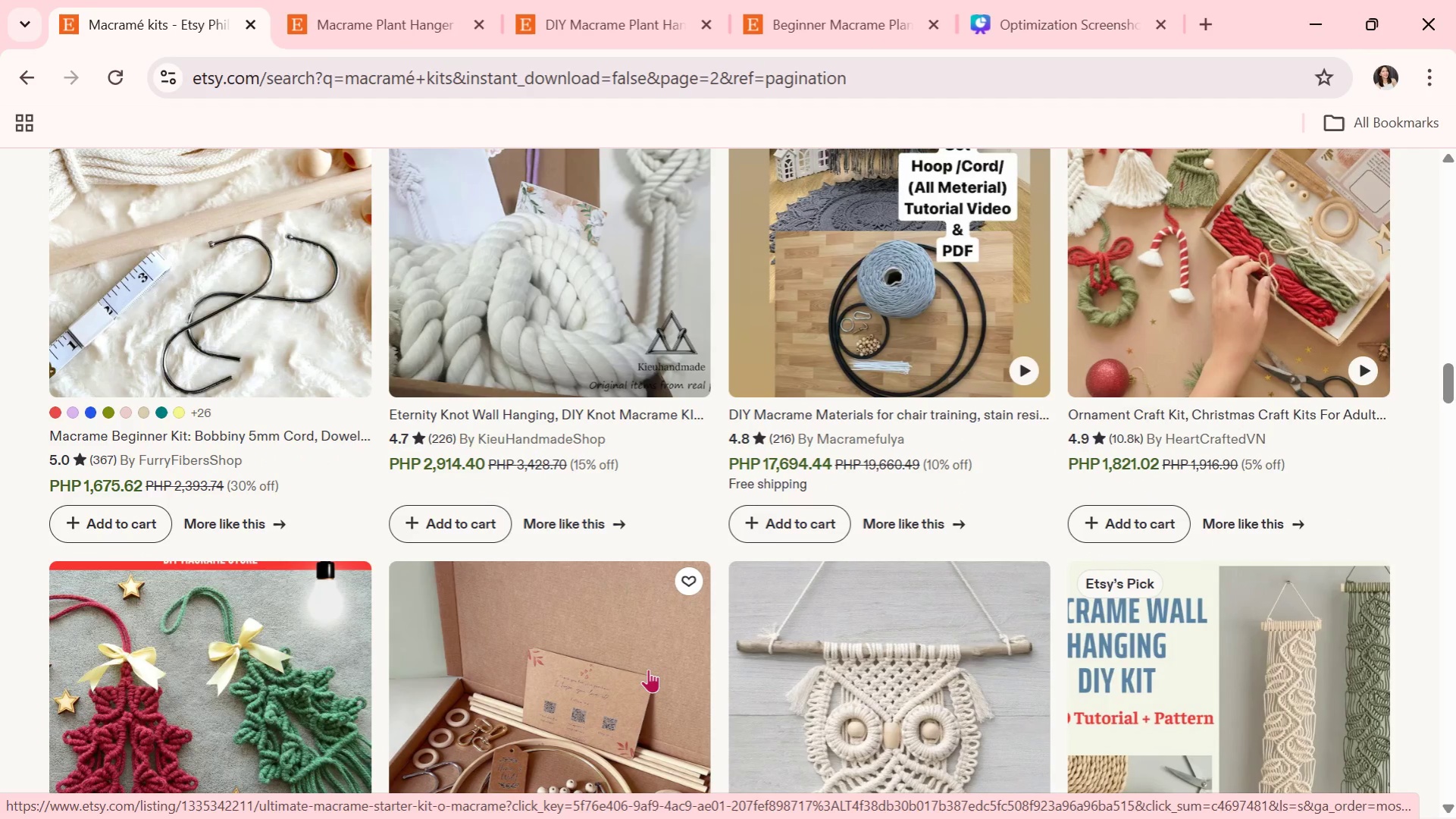 
scroll: coordinate [646, 670], scroll_direction: down, amount: 5.0
 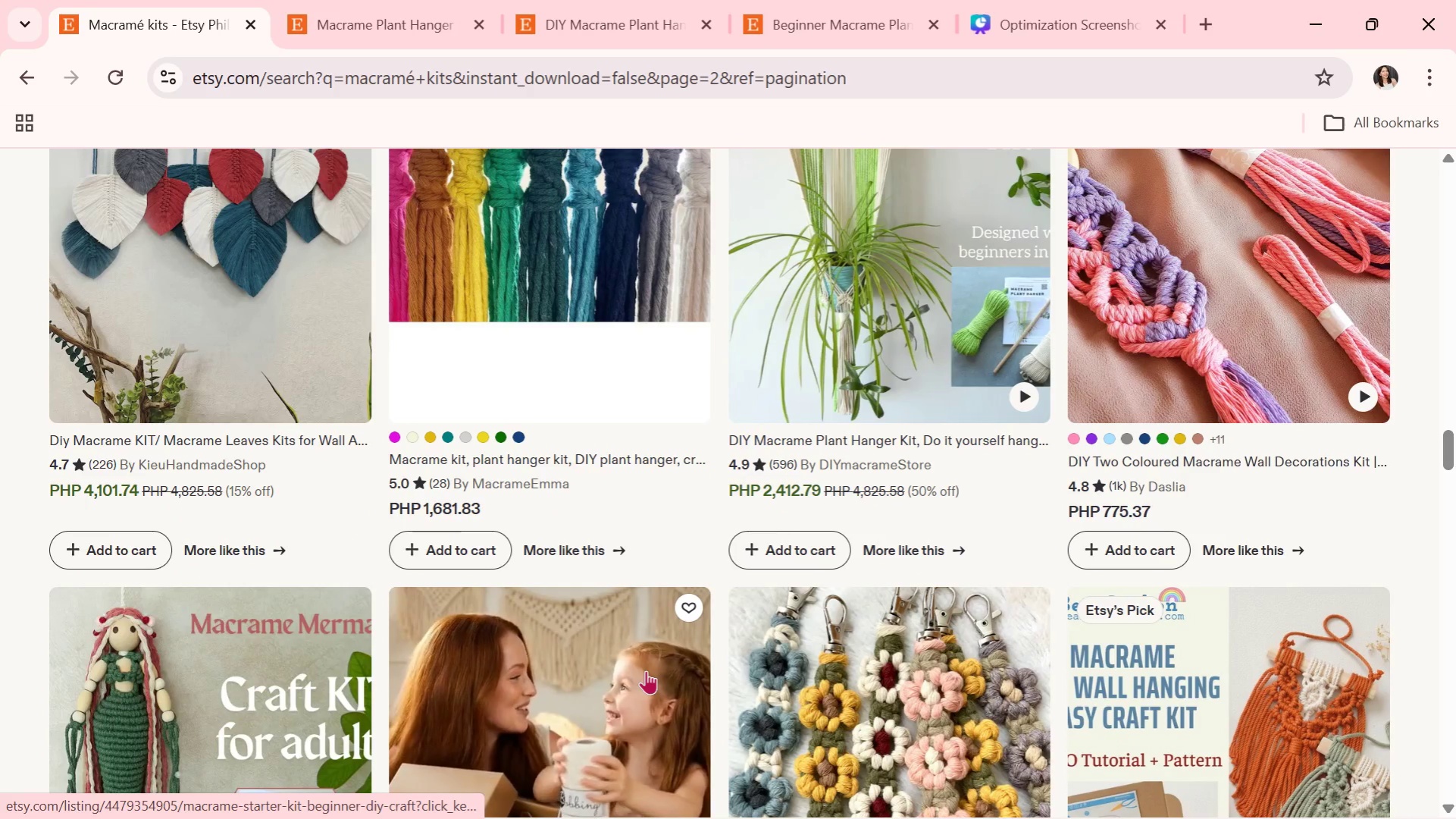 
scroll: coordinate [646, 670], scroll_direction: down, amount: 3.0
 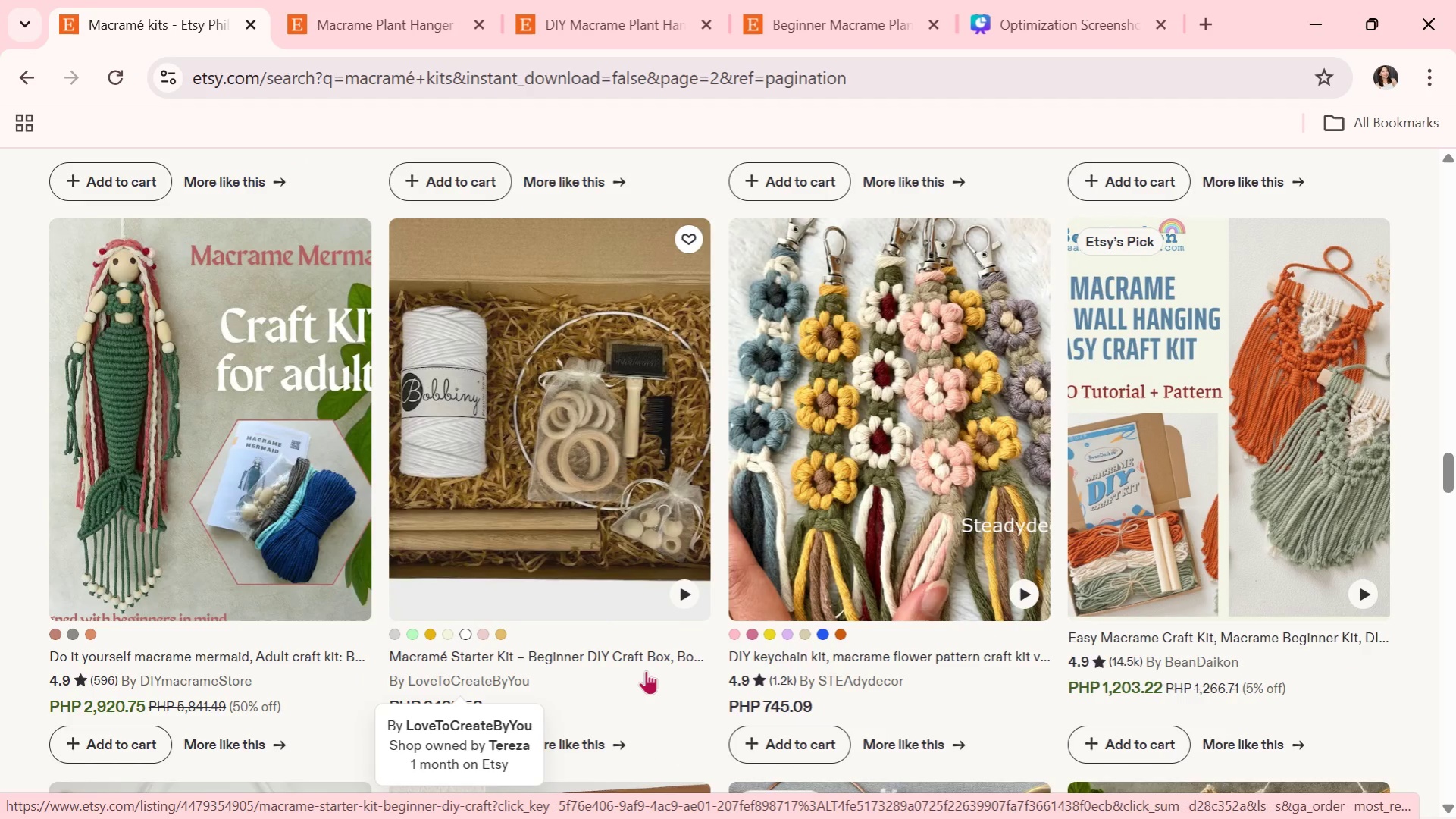 
wait(5.24)
 